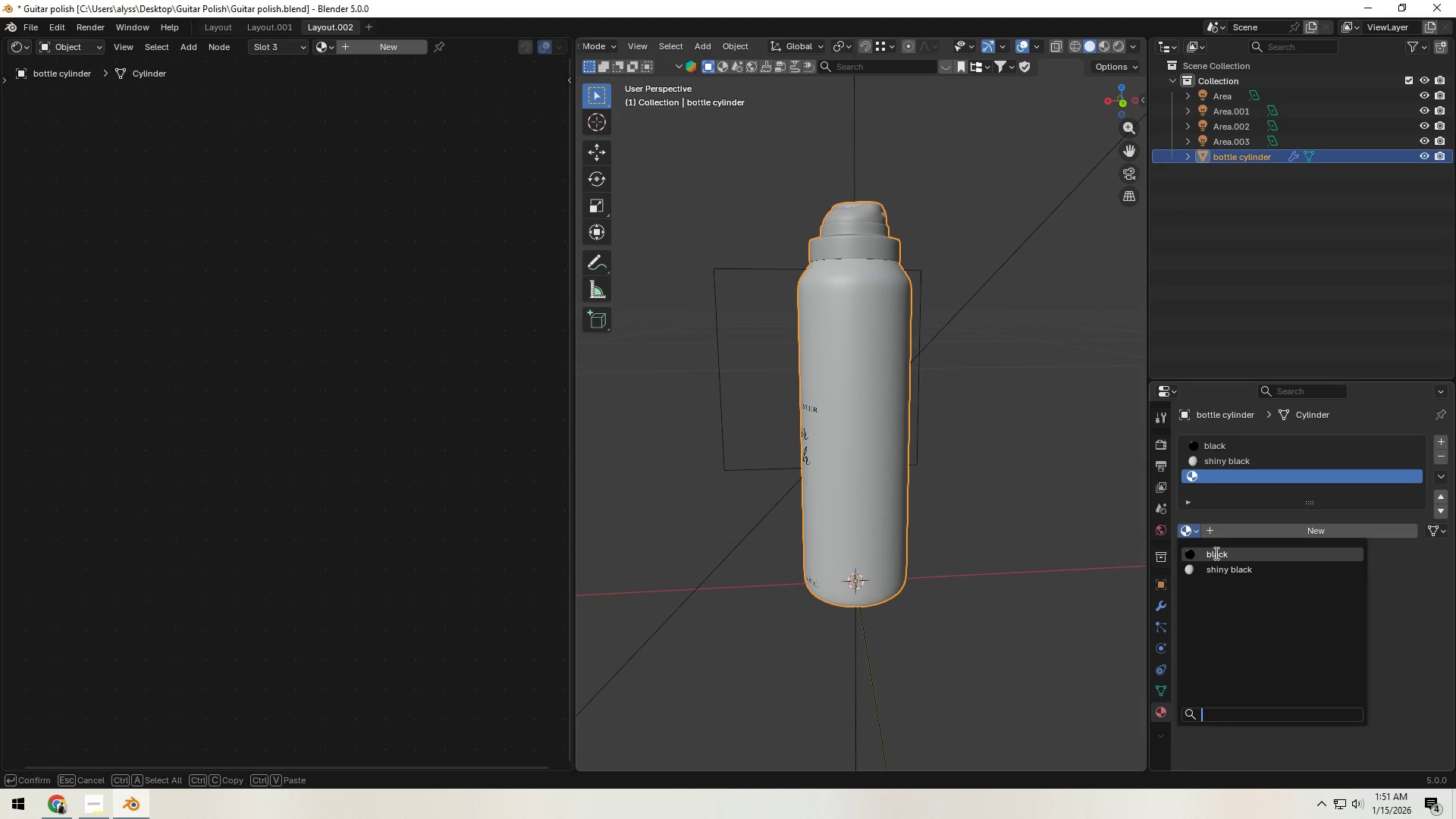 
left_click([1215, 553])
 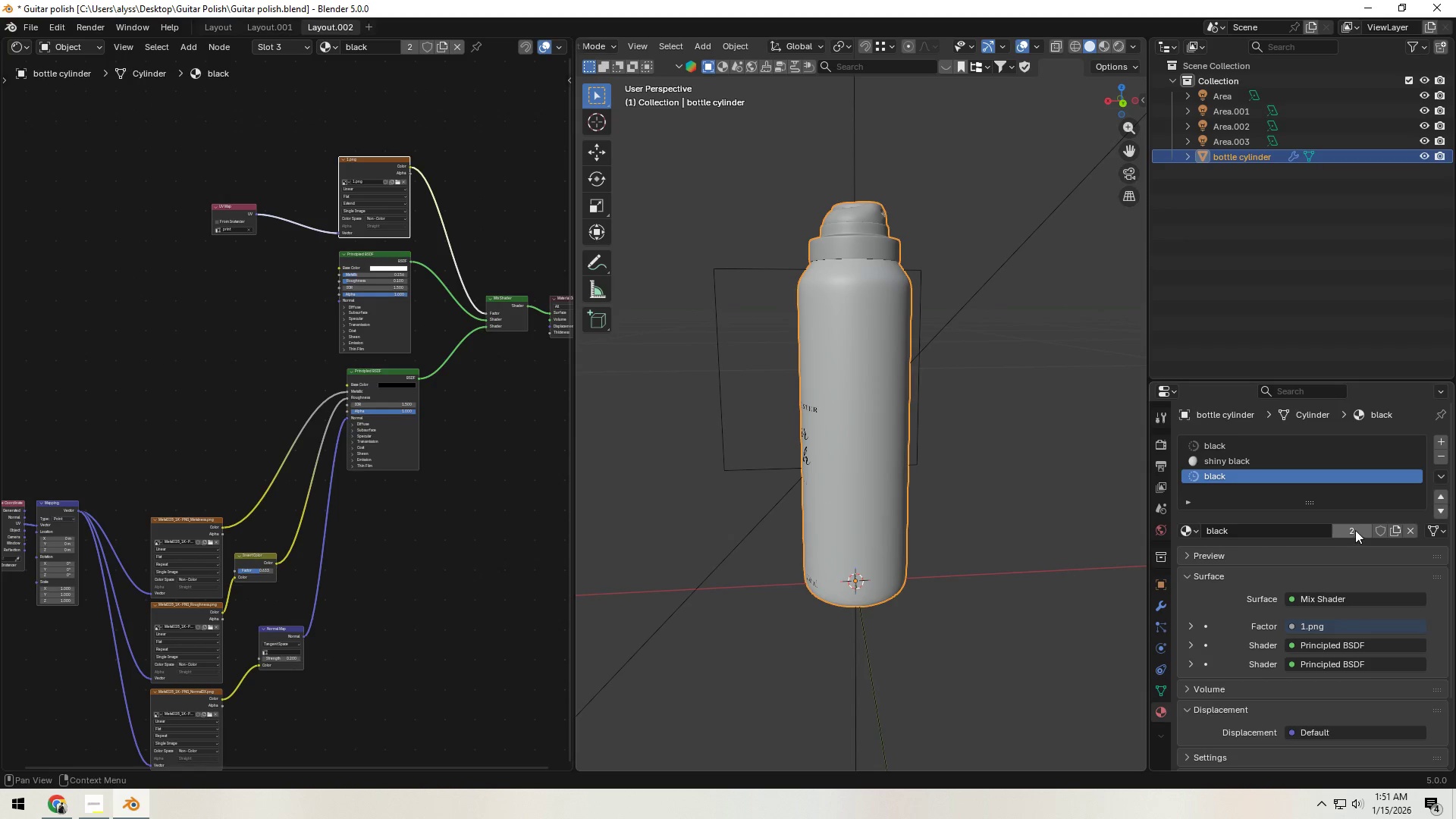 
left_click([1355, 530])
 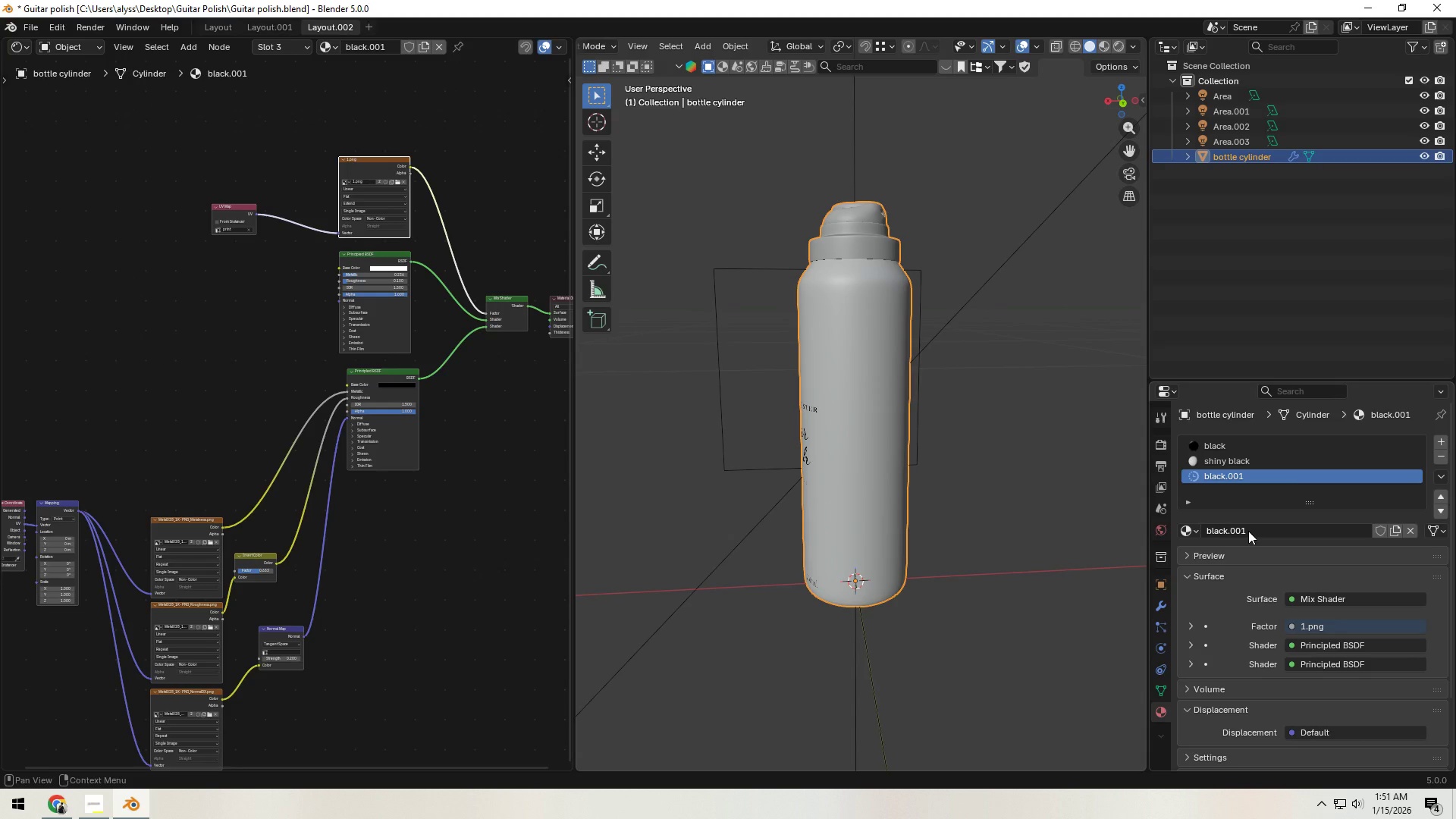 
left_click([1248, 531])
 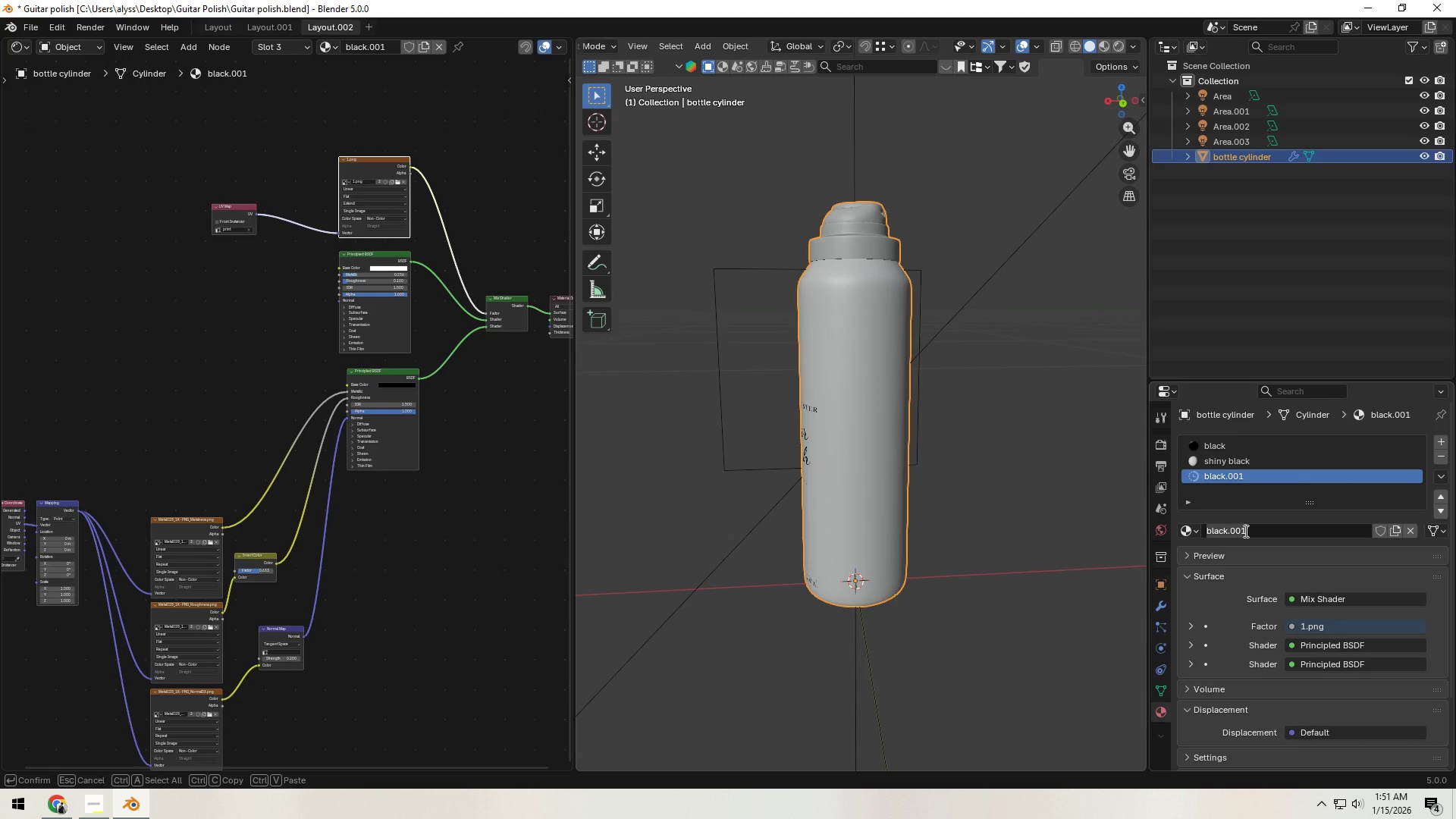 
type(back)
 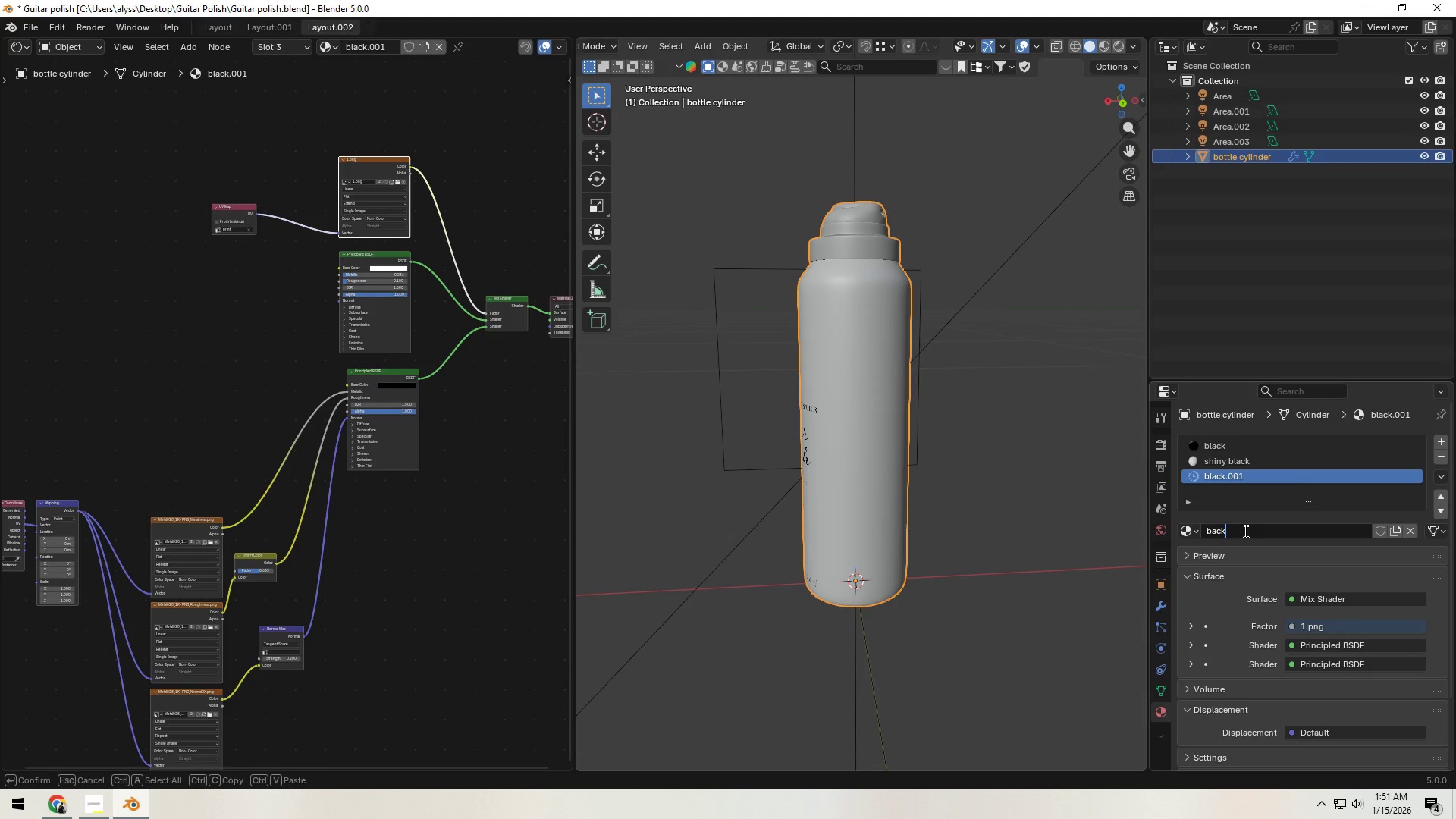 
key(Enter)
 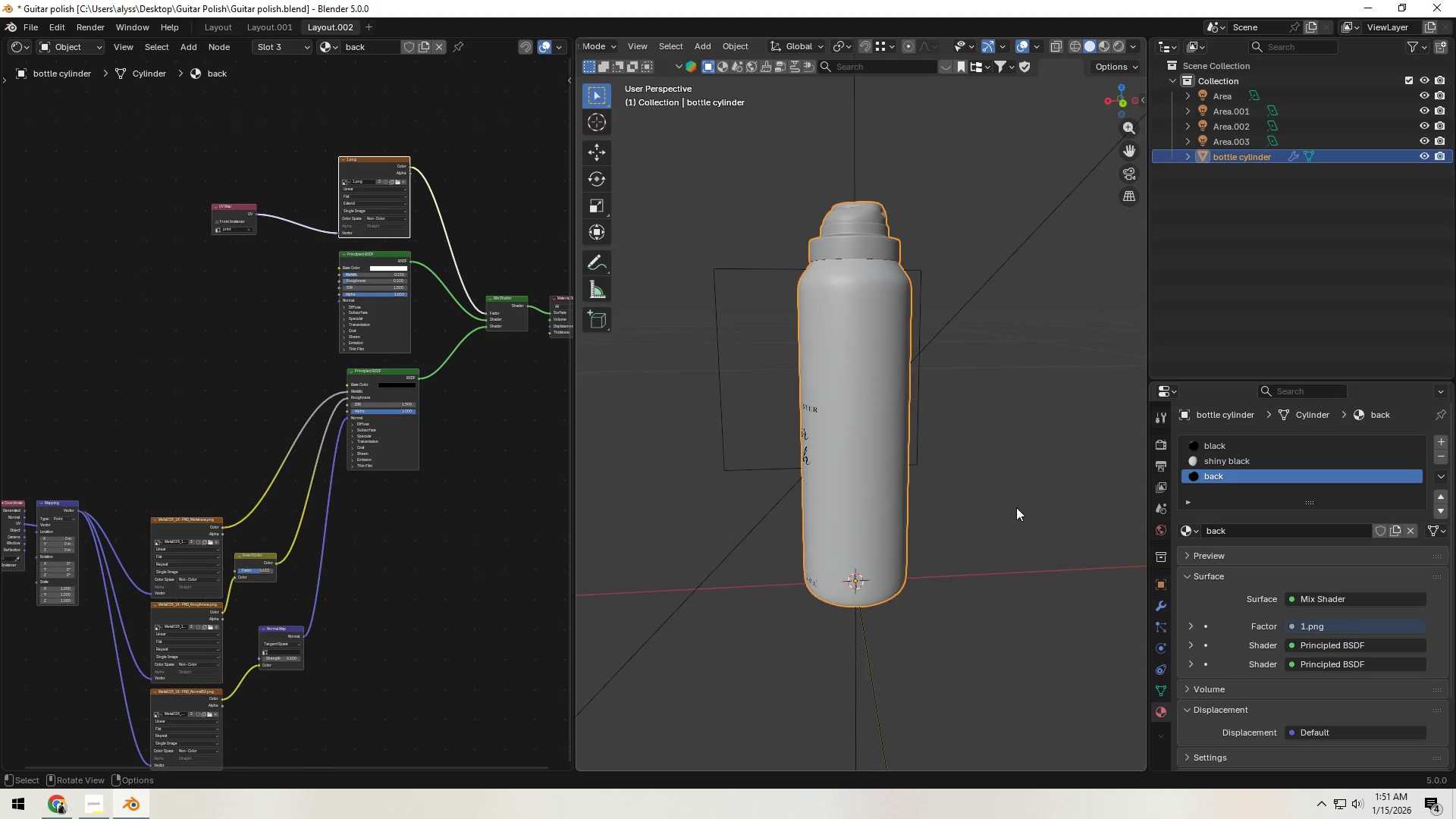 
key(Tab)
 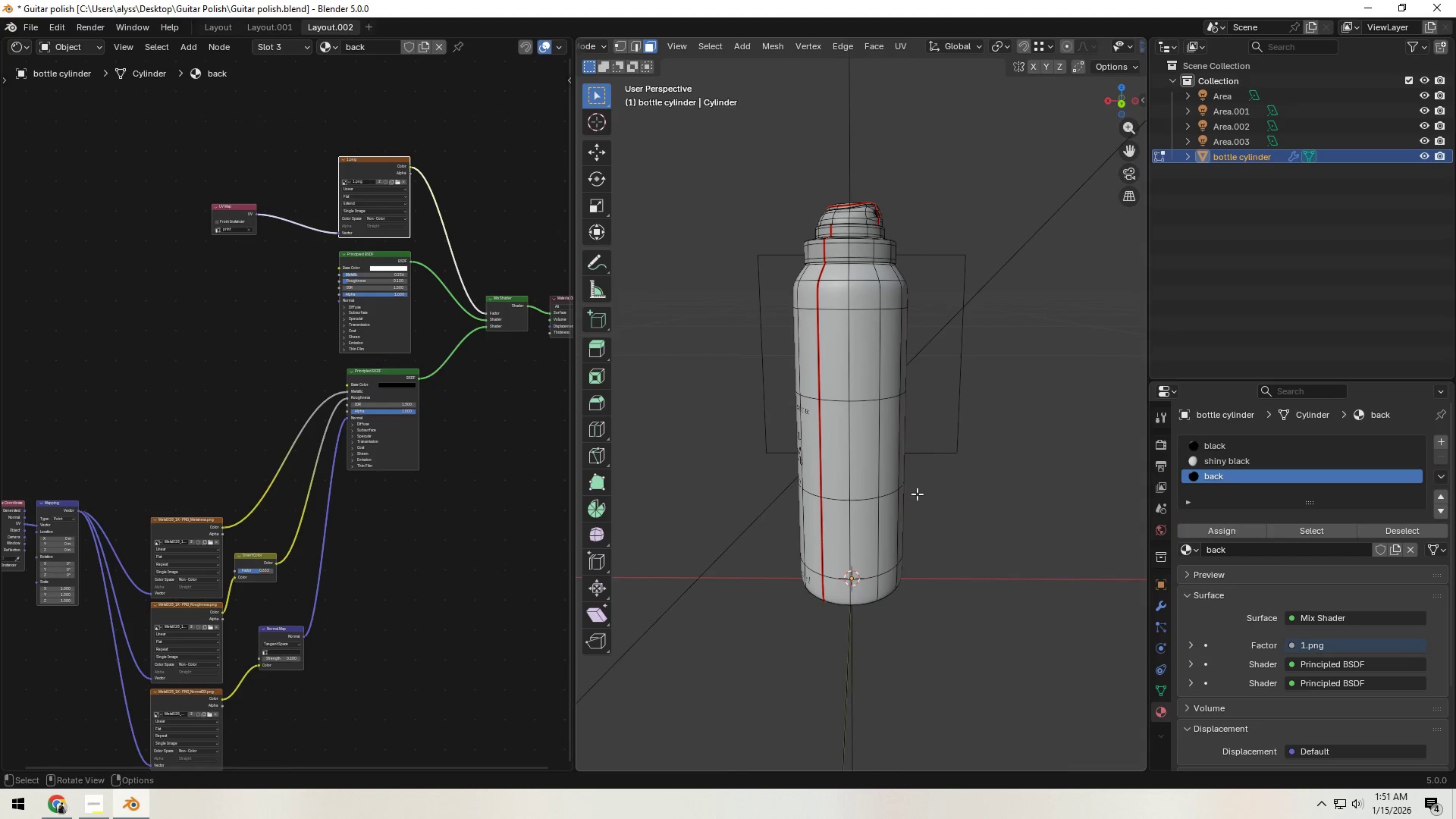 
left_click([870, 471])
 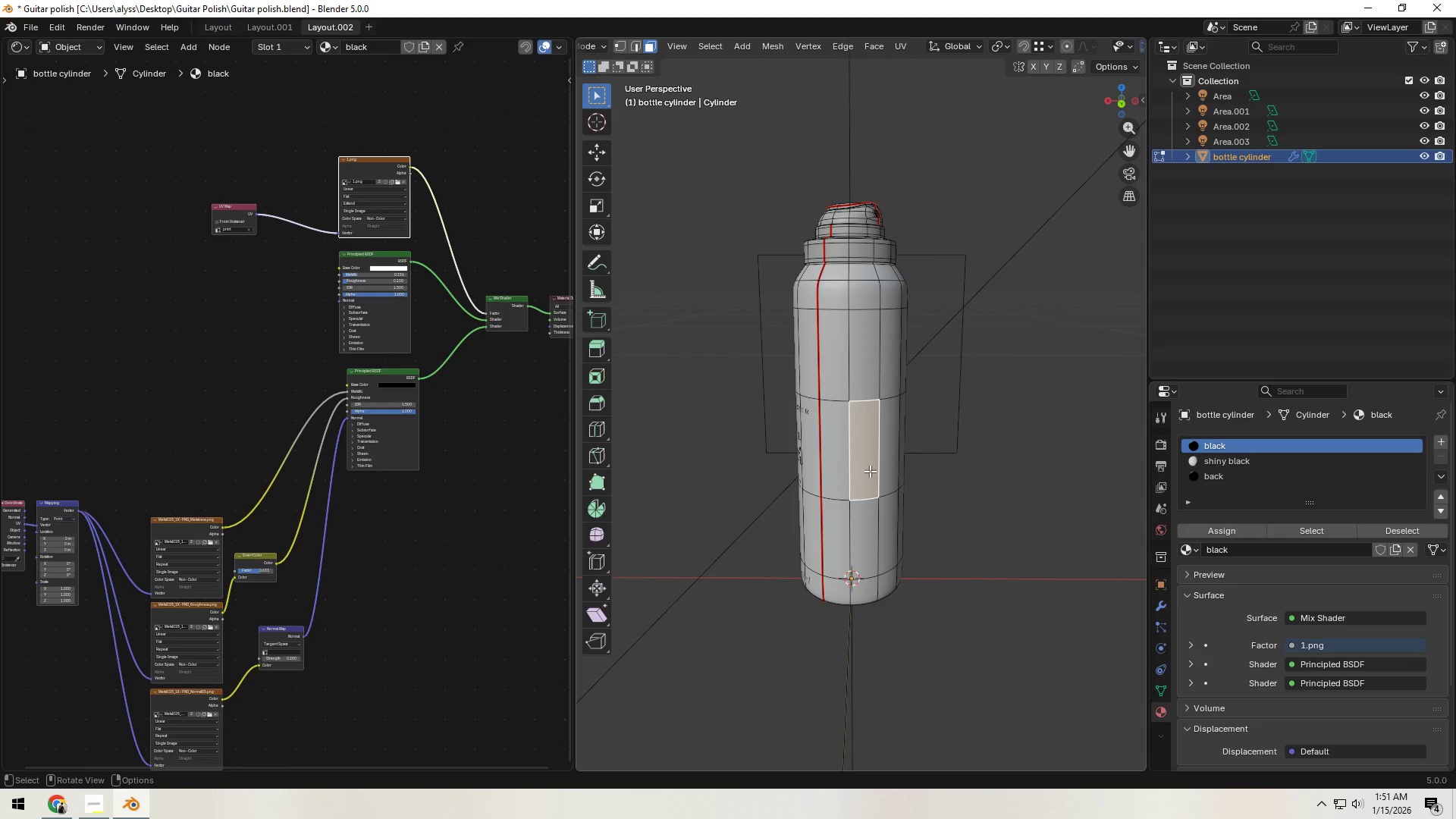 
key(L)
 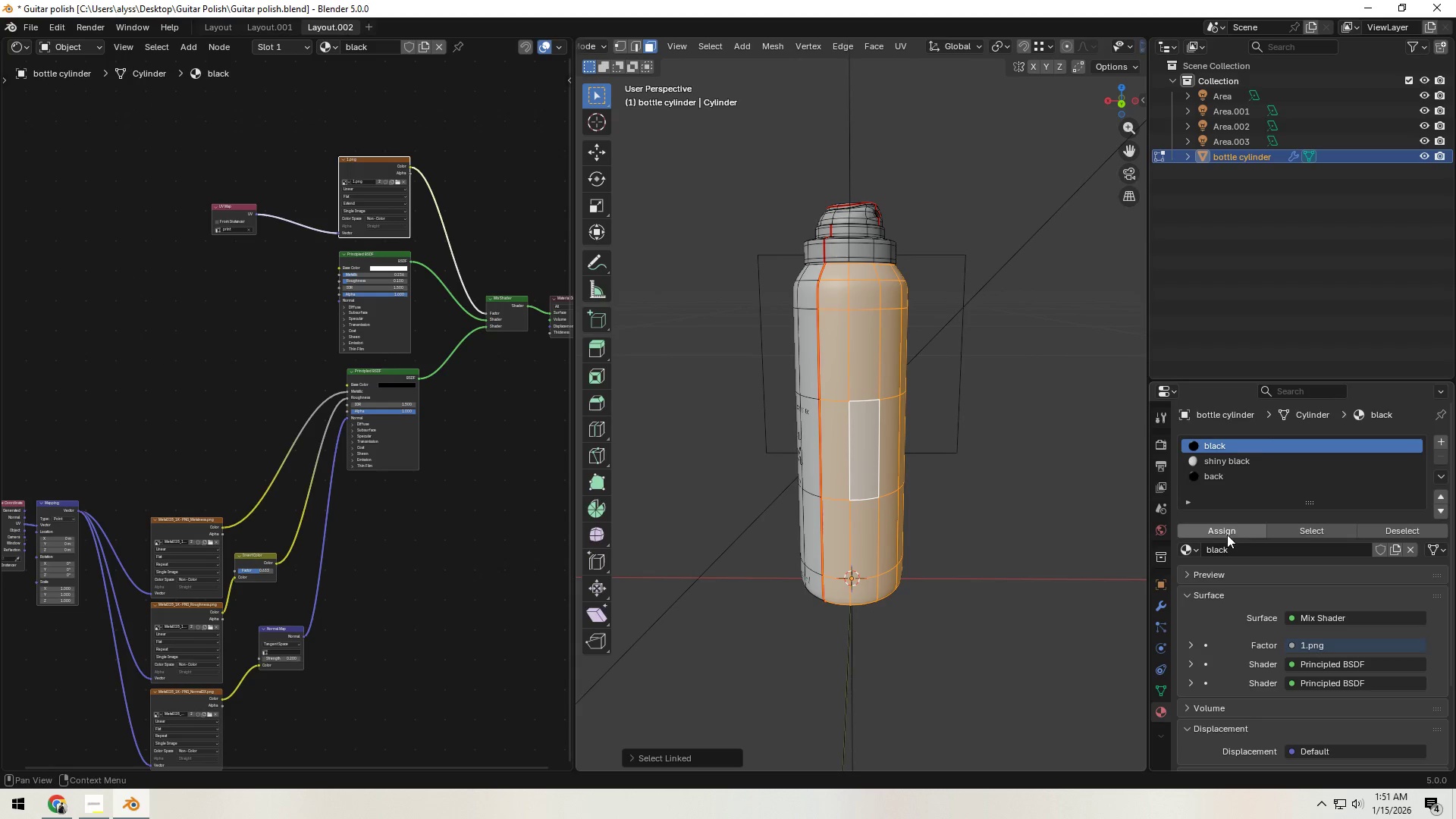 
left_click([1235, 474])
 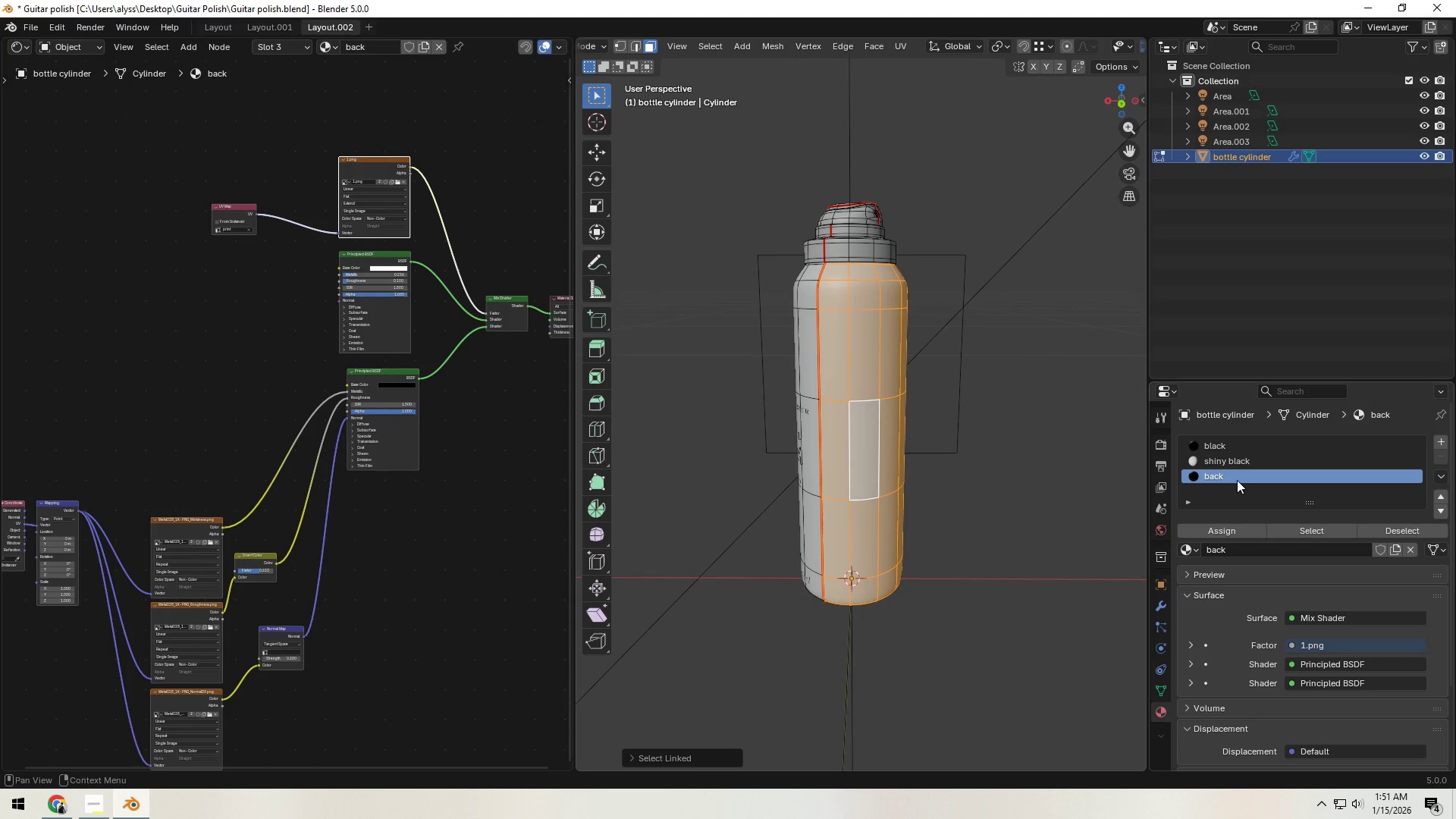 
left_click([1237, 480])
 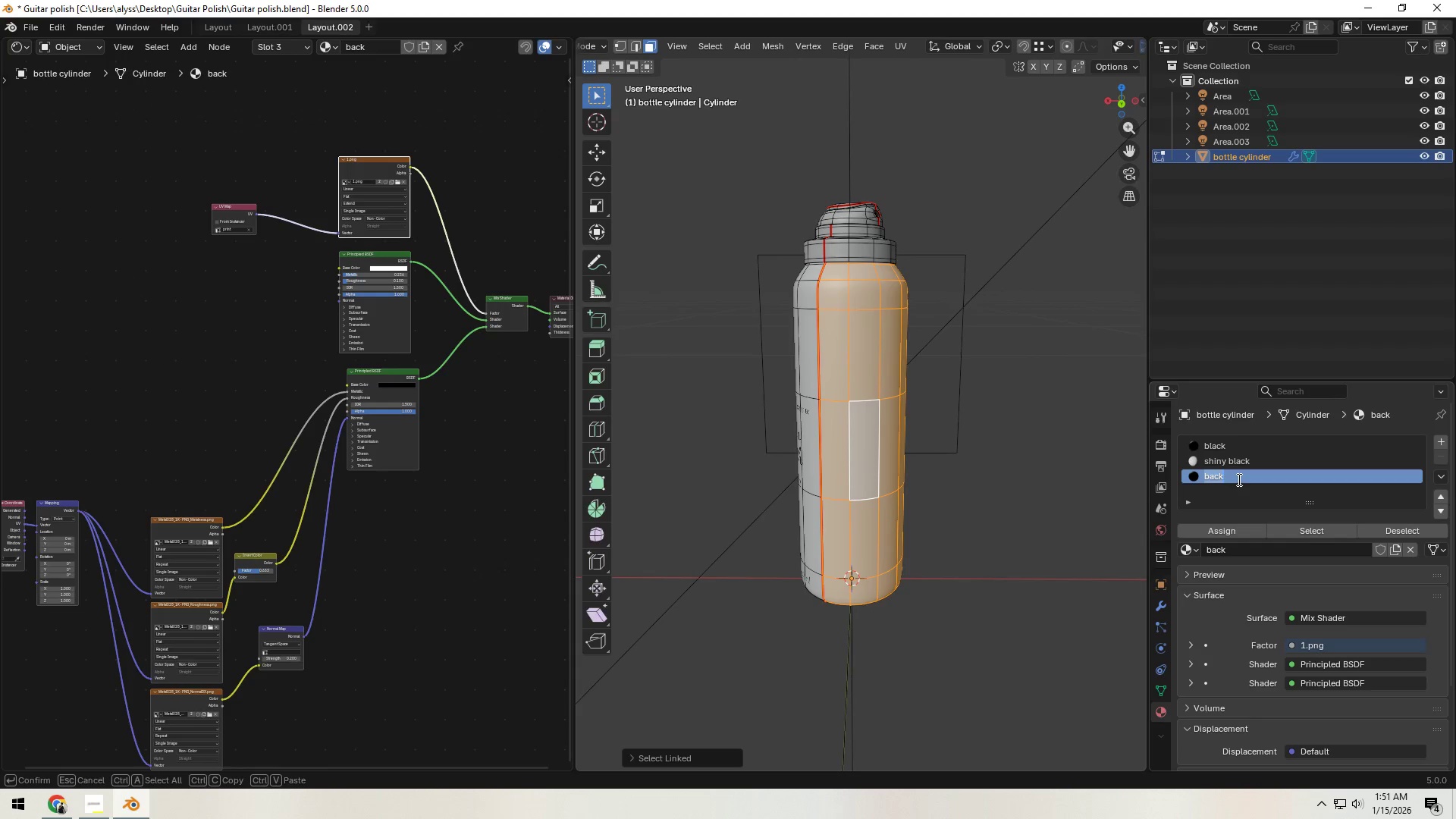 
triple_click([1238, 479])
 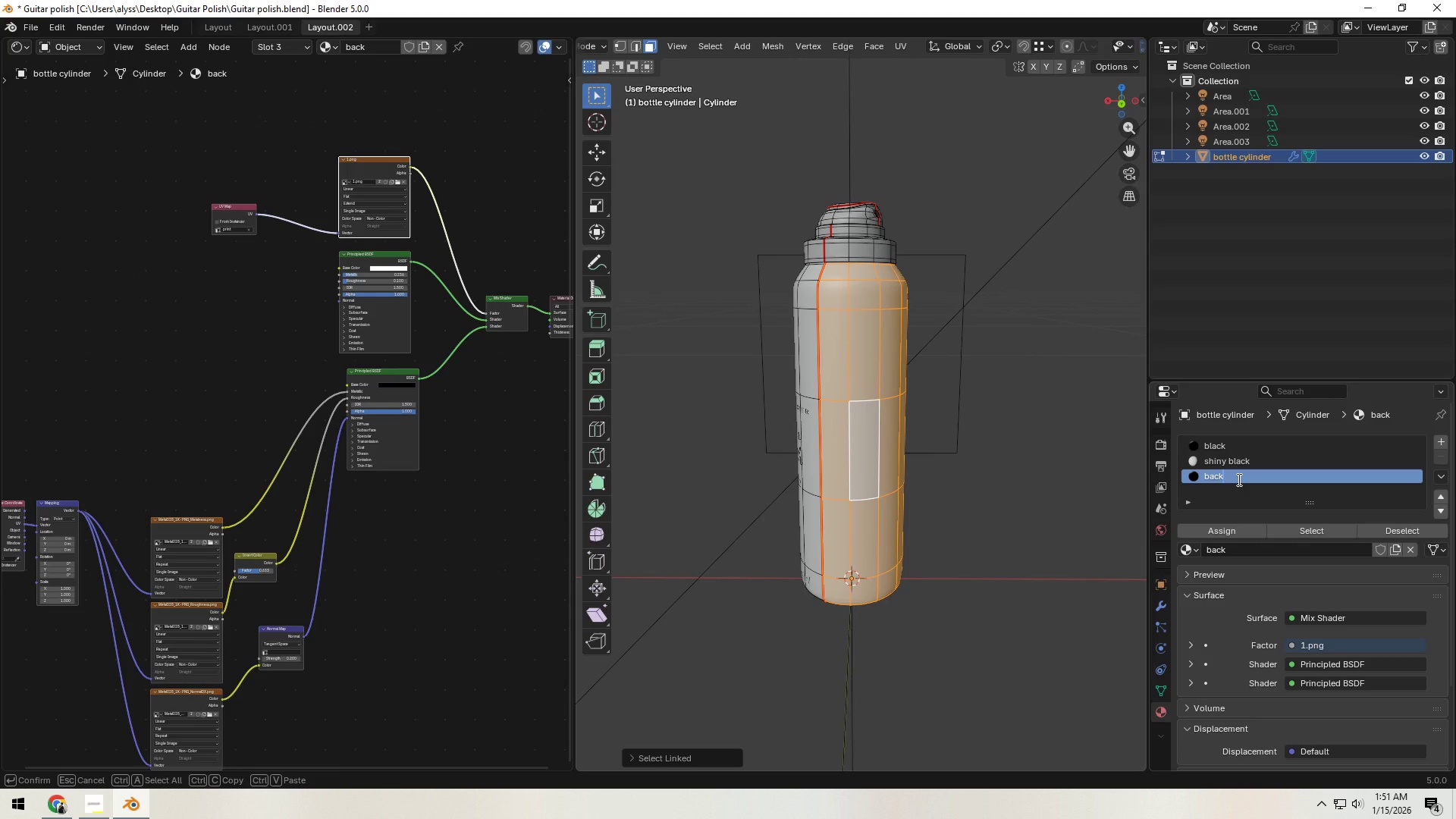 
type( print)
 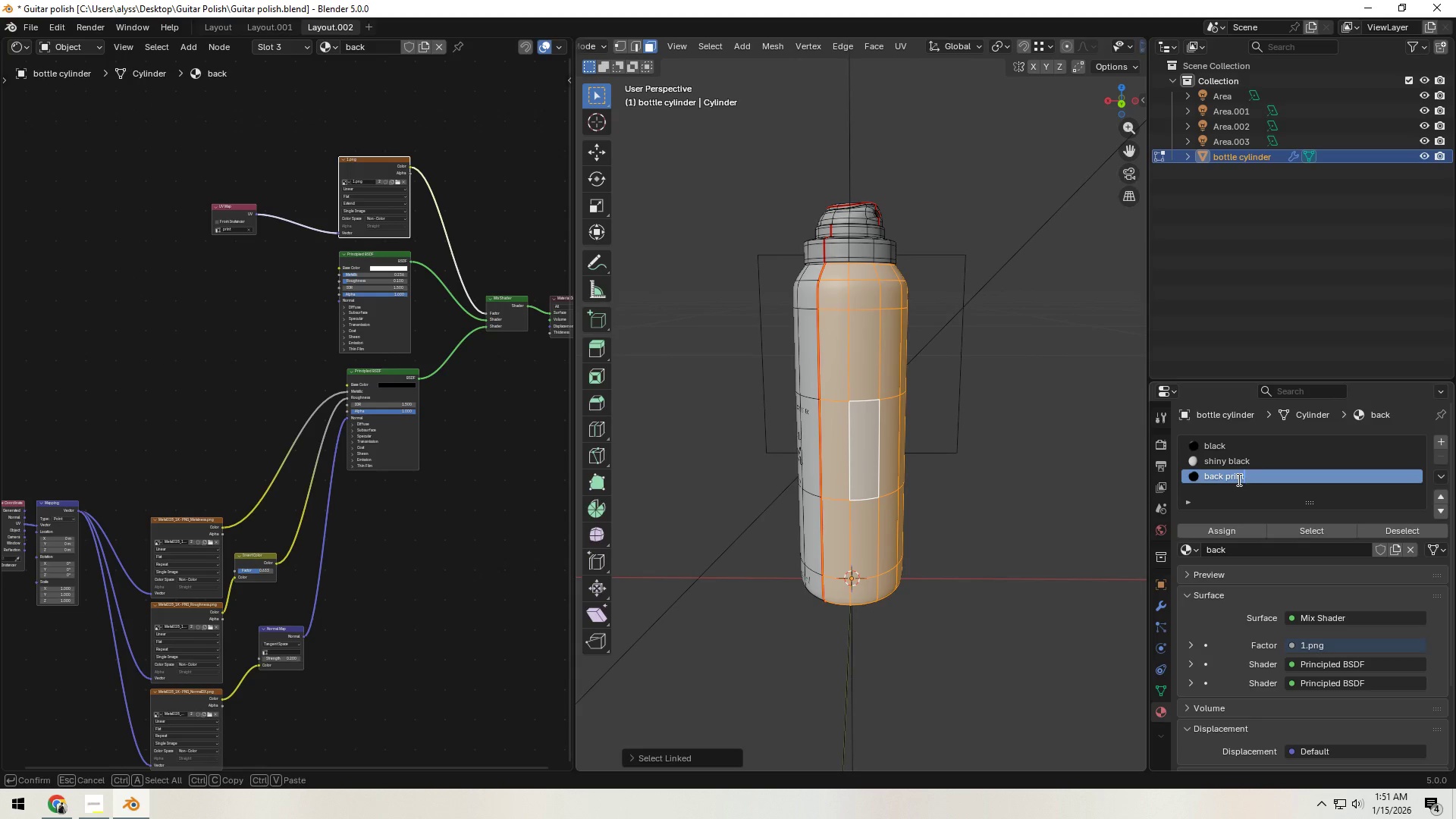 
key(Enter)
 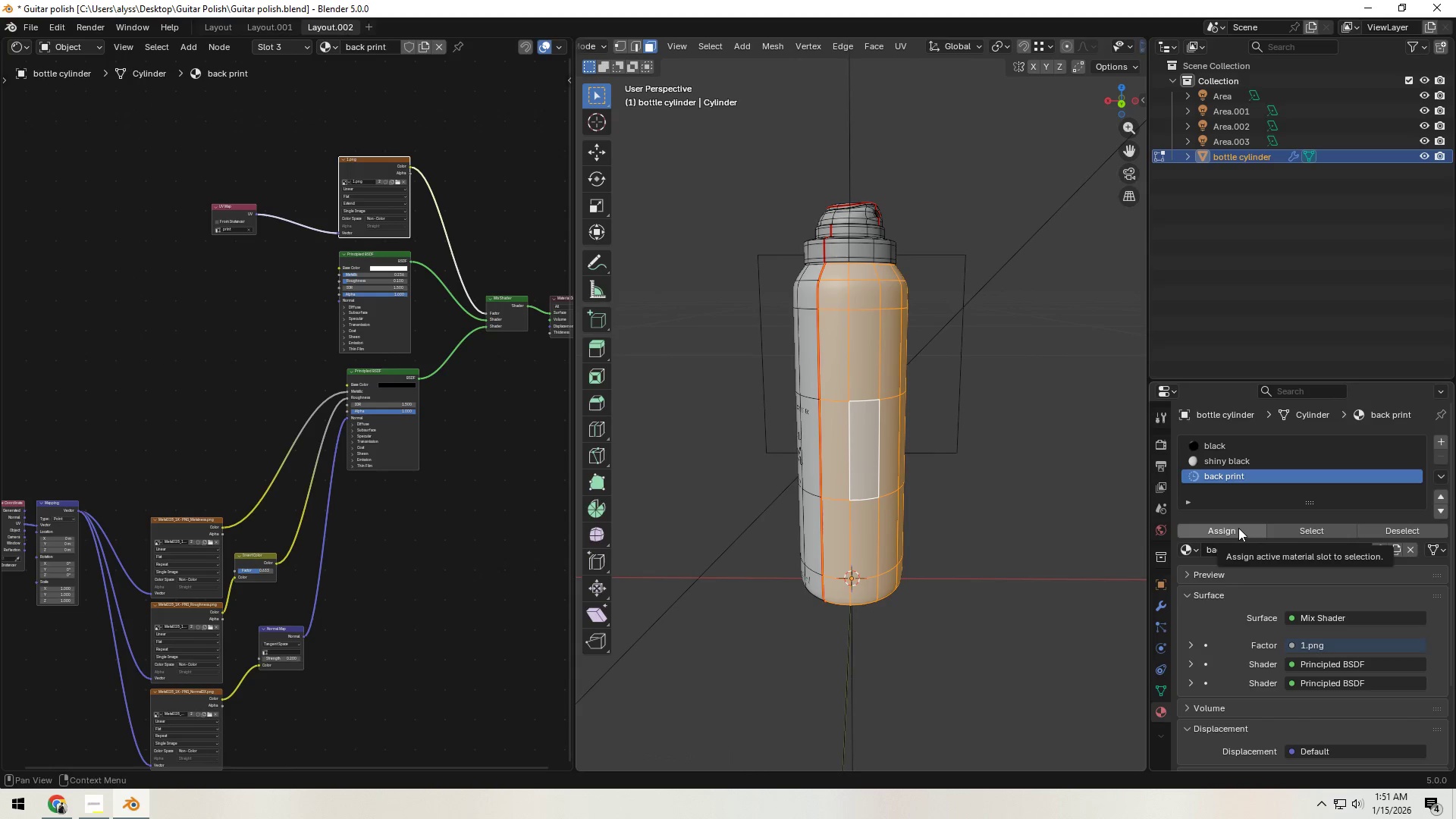 
left_click([1238, 528])
 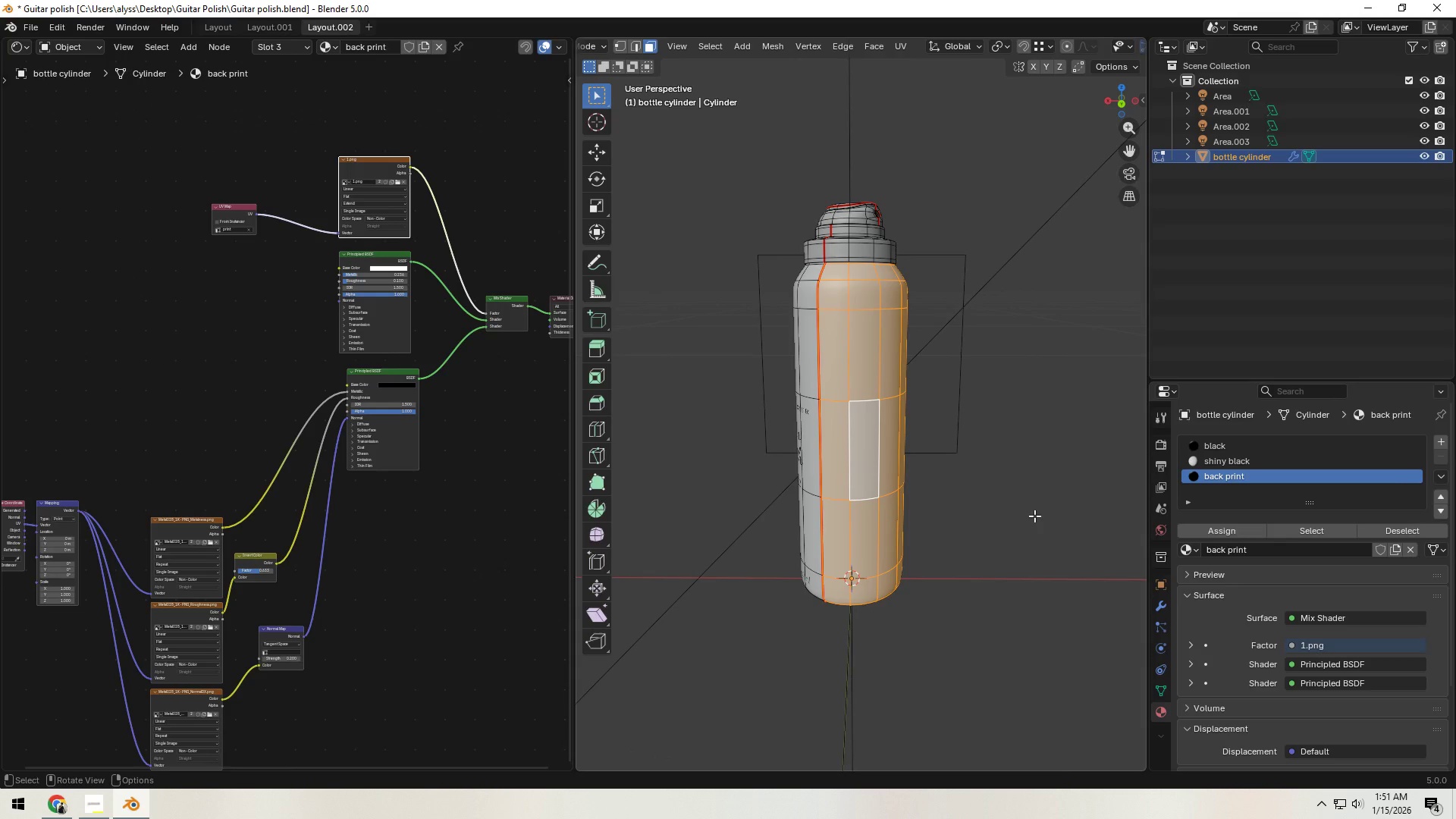 
left_click([1034, 516])
 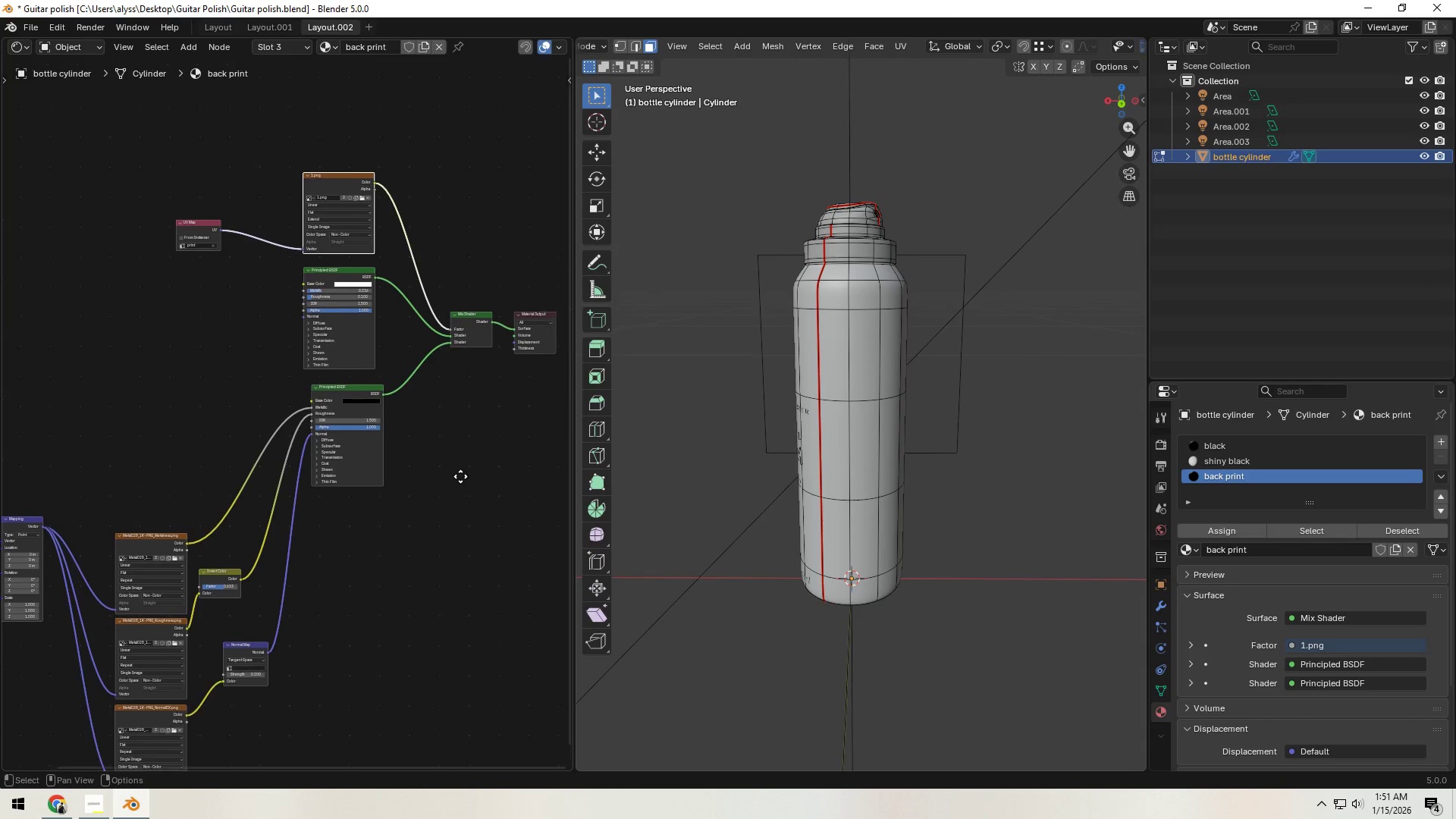 
scroll: coordinate [431, 334], scroll_direction: up, amount: 8.0
 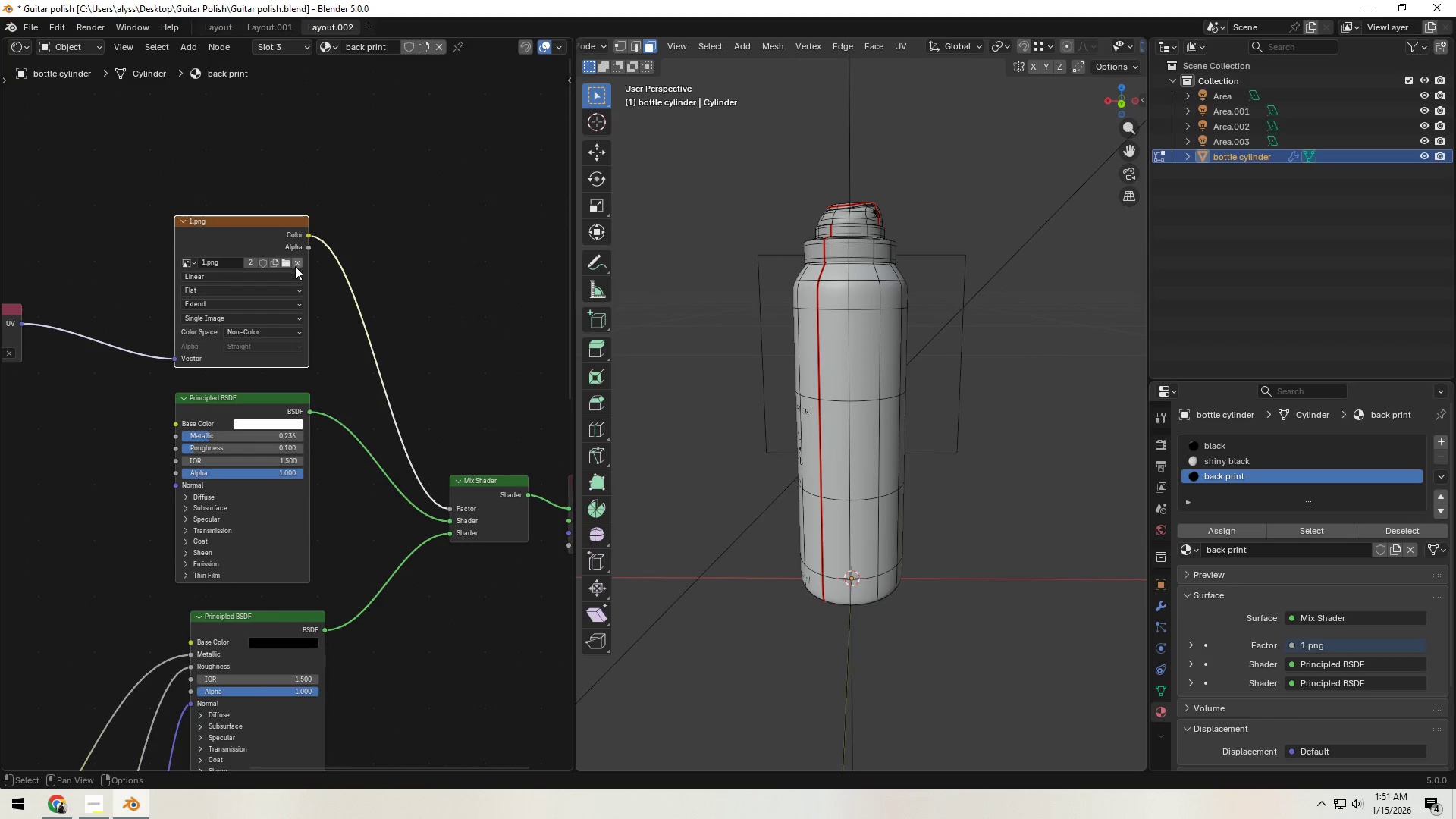 
left_click([296, 262])
 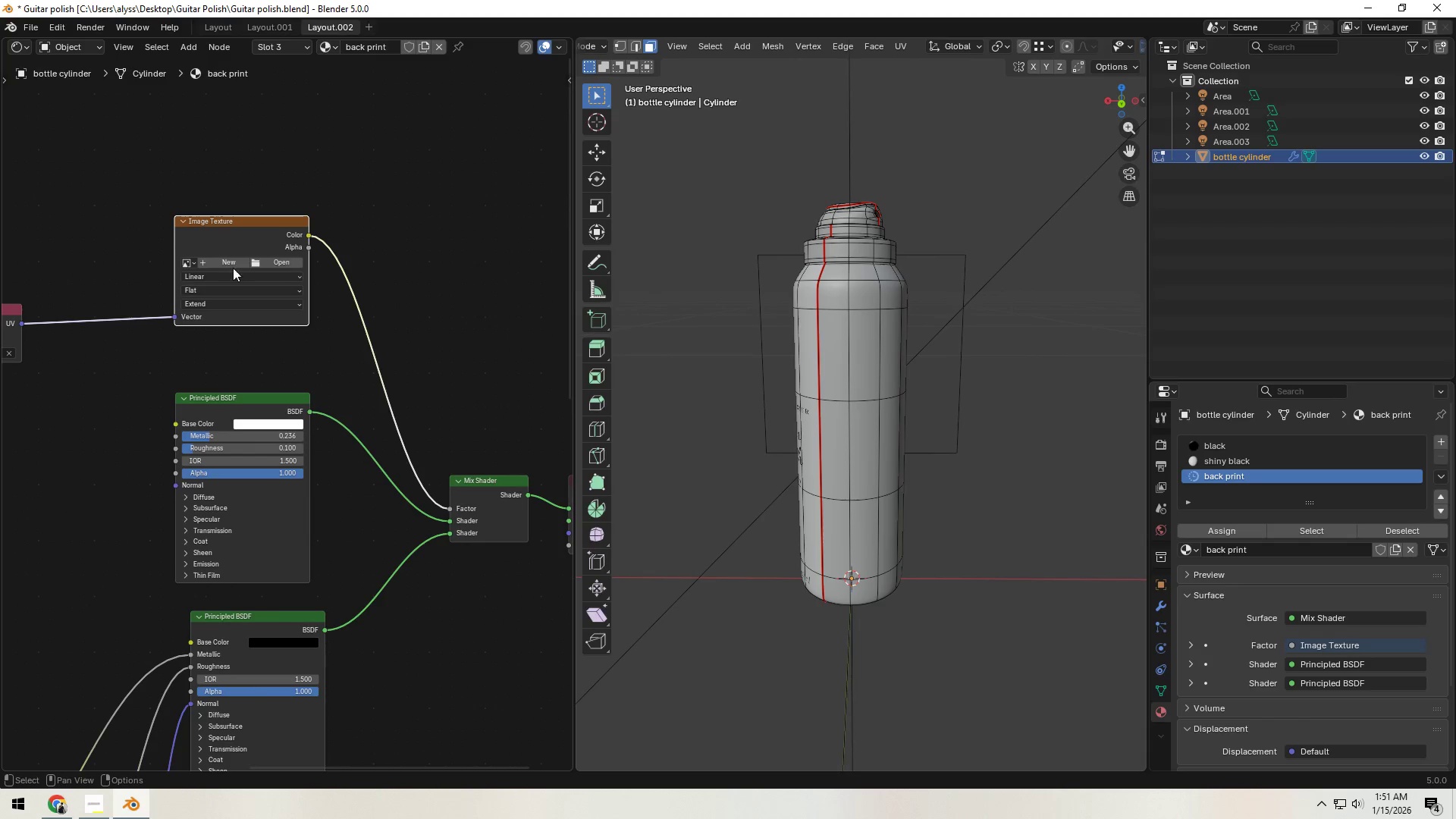 
left_click([286, 264])
 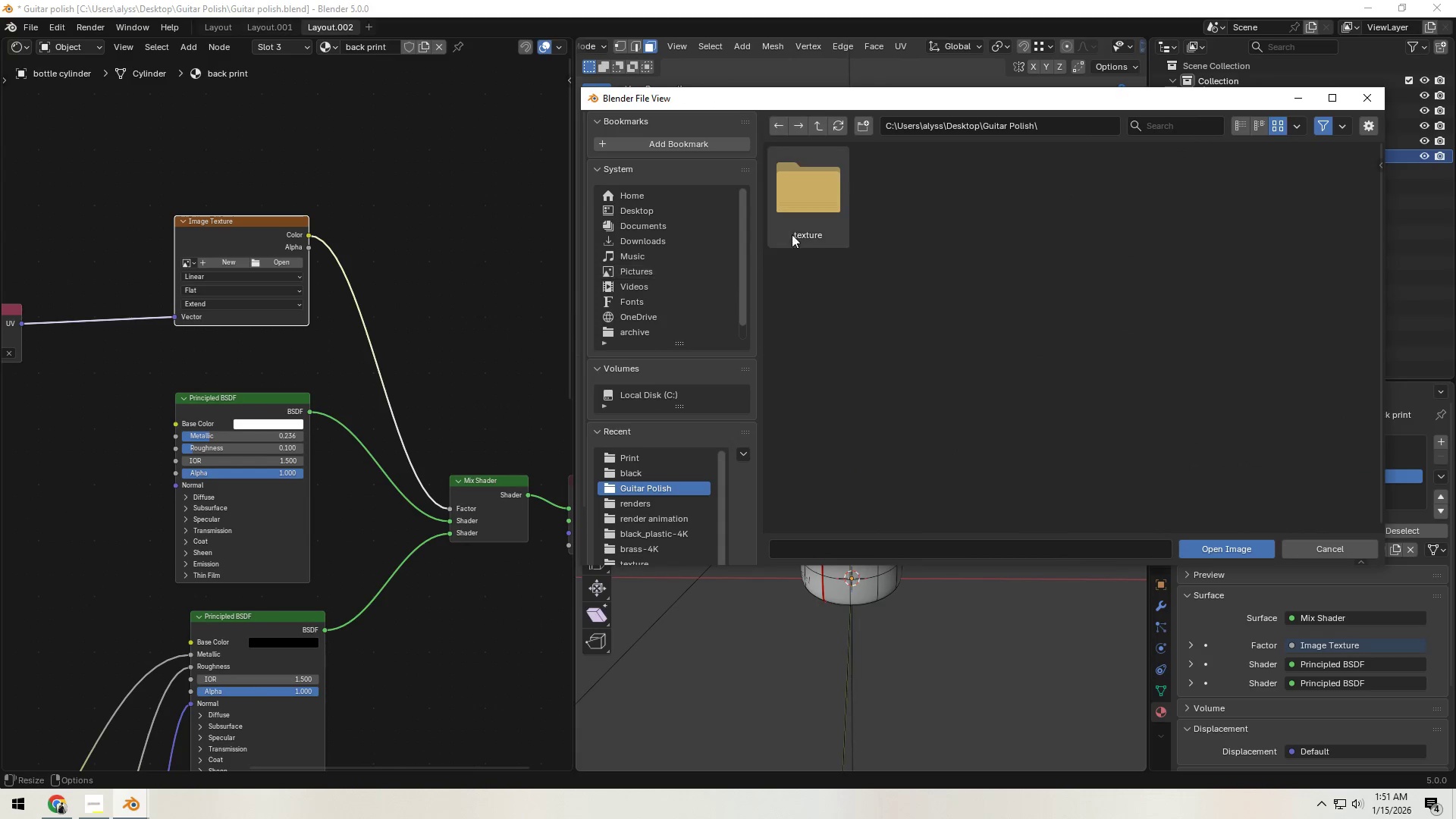 
double_click([795, 224])
 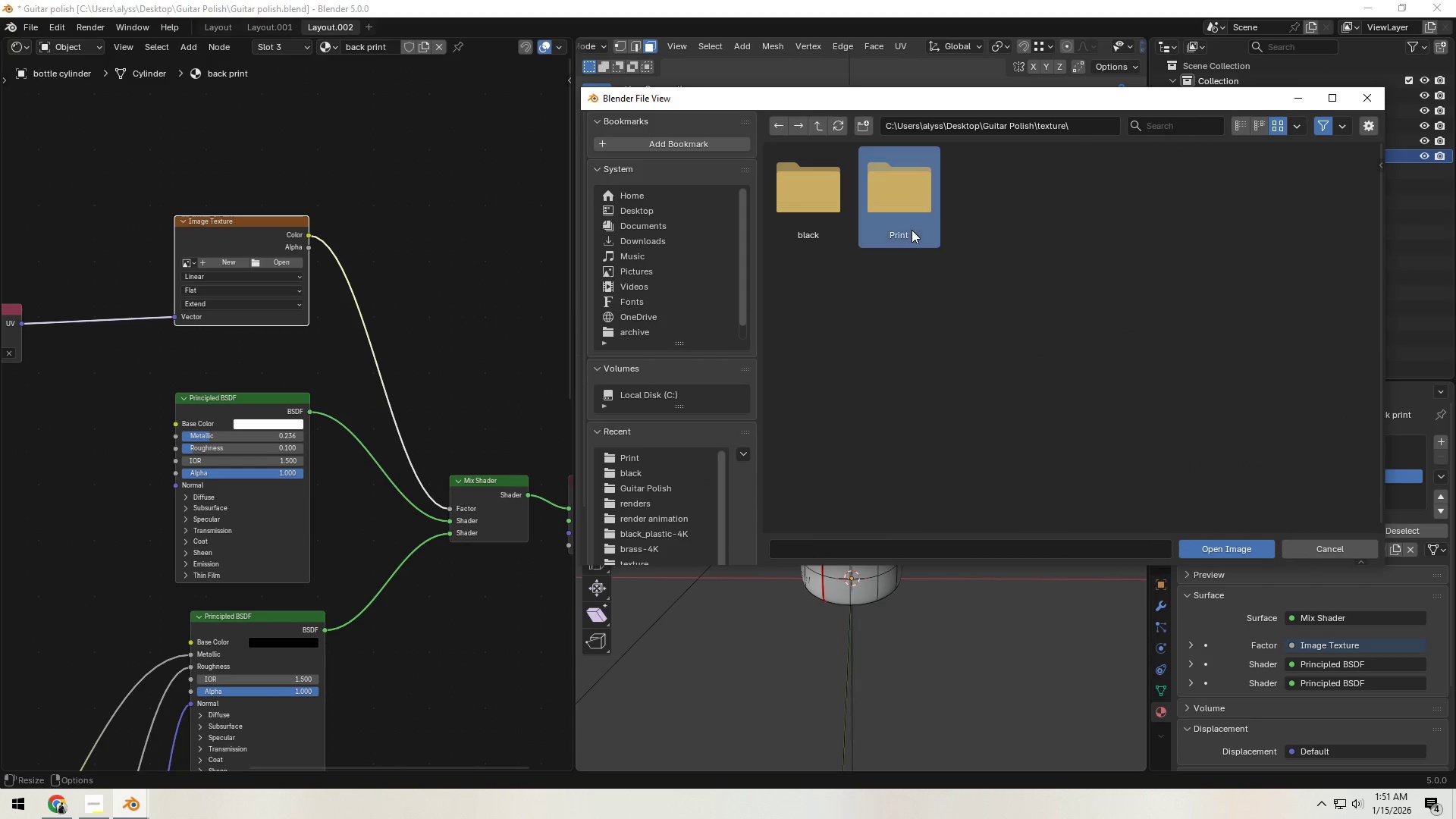 
double_click([912, 230])
 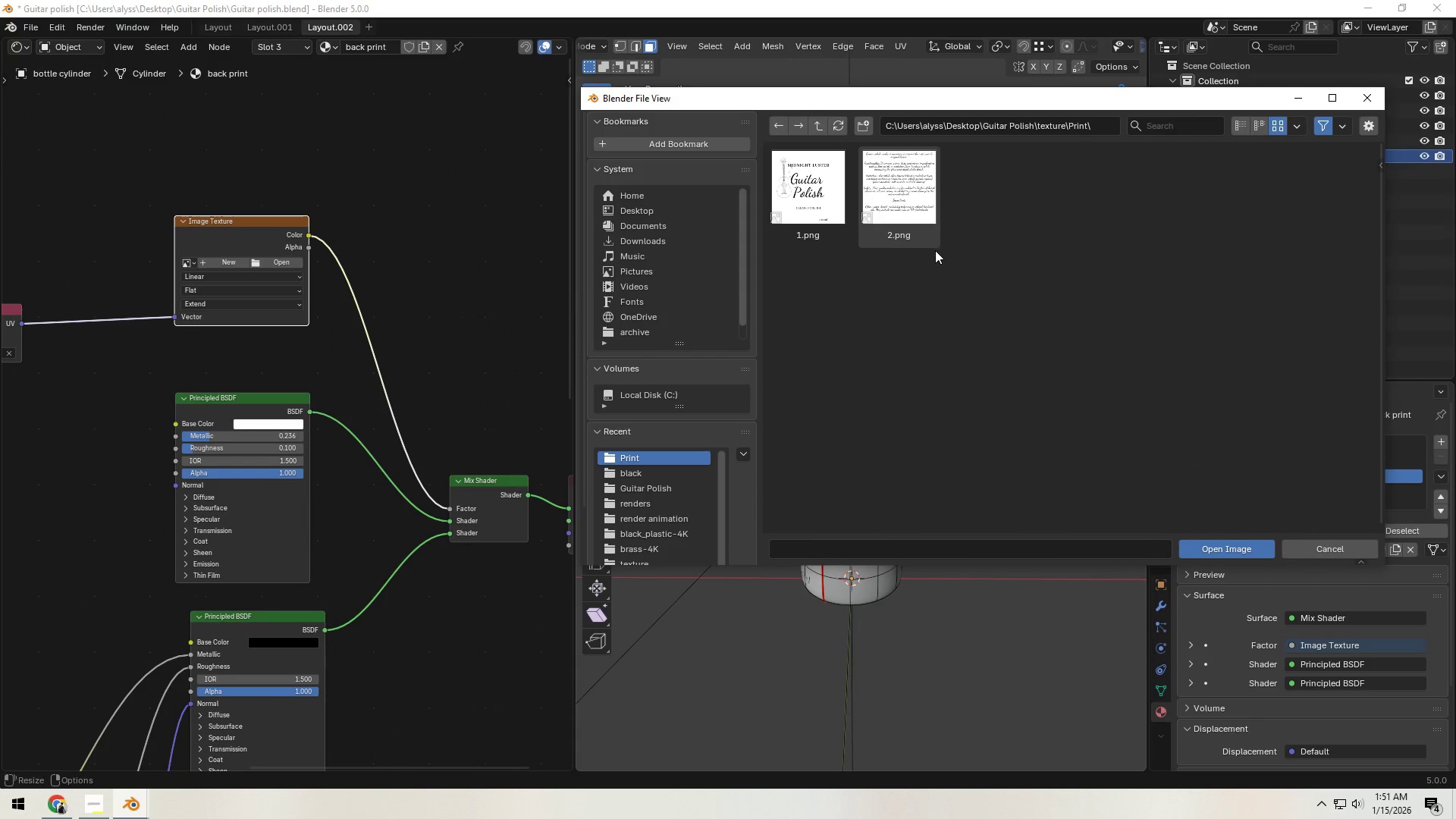 
left_click([914, 229])
 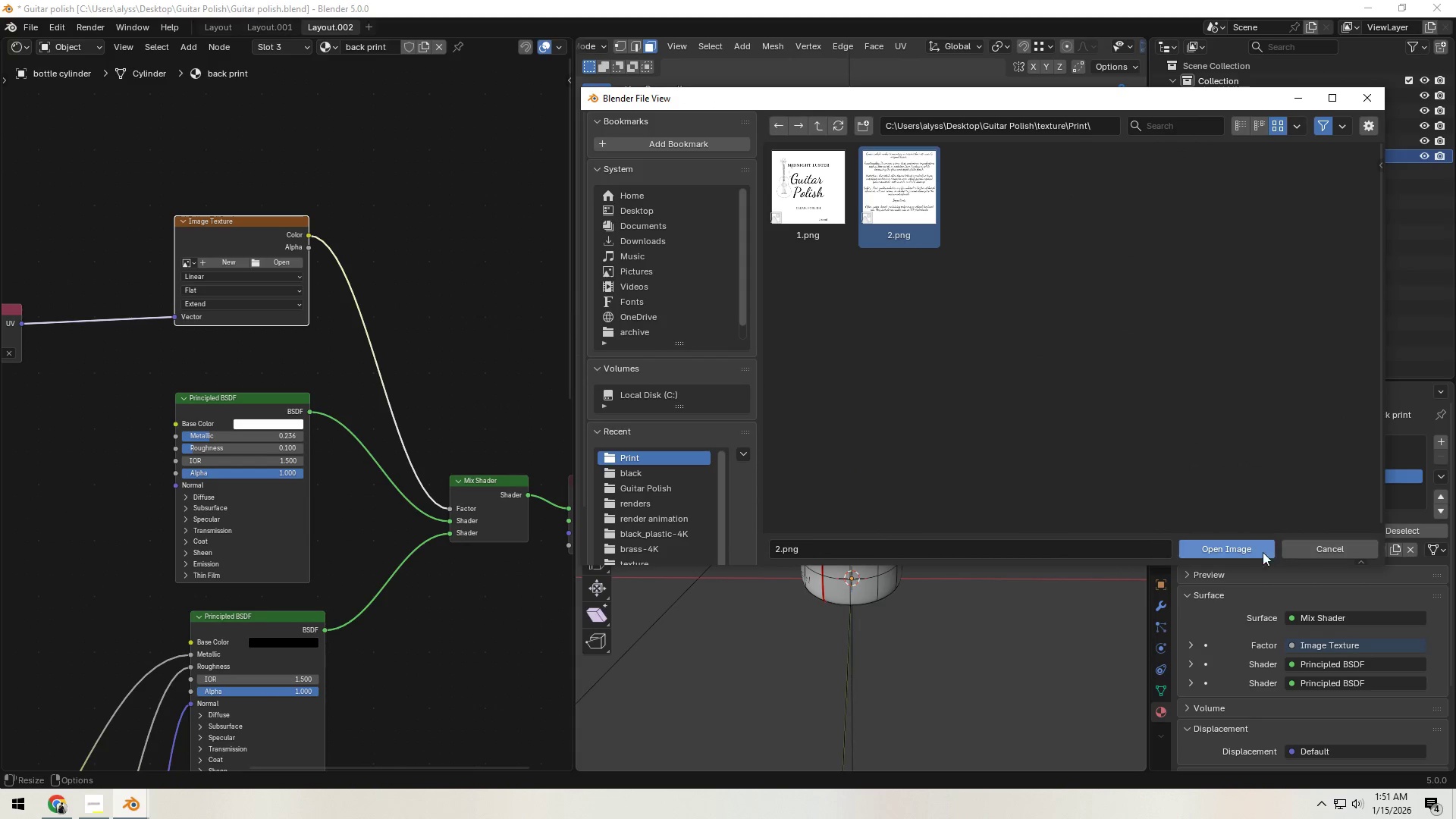 
left_click([1260, 552])
 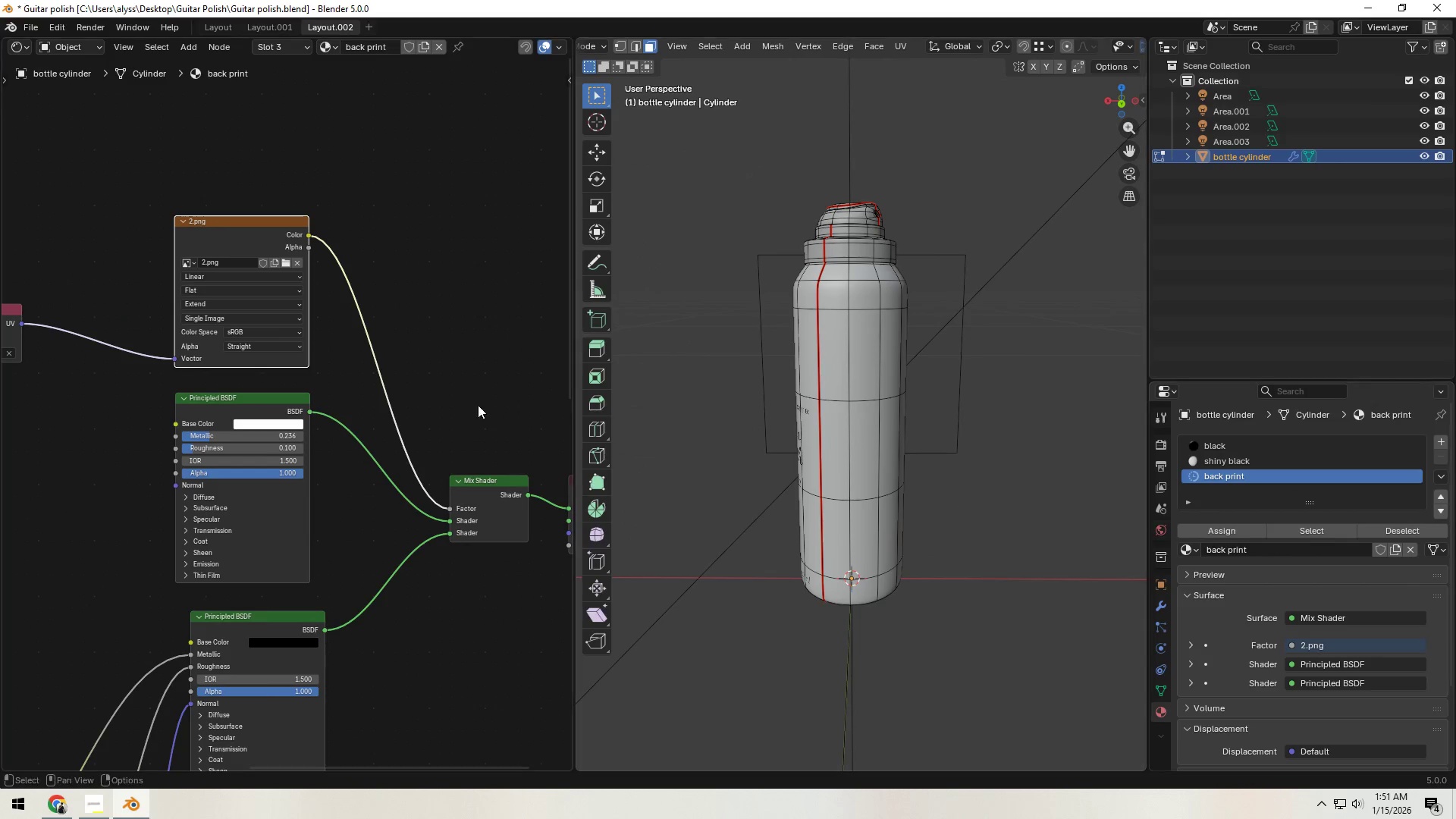 
scroll: coordinate [345, 353], scroll_direction: up, amount: 4.0
 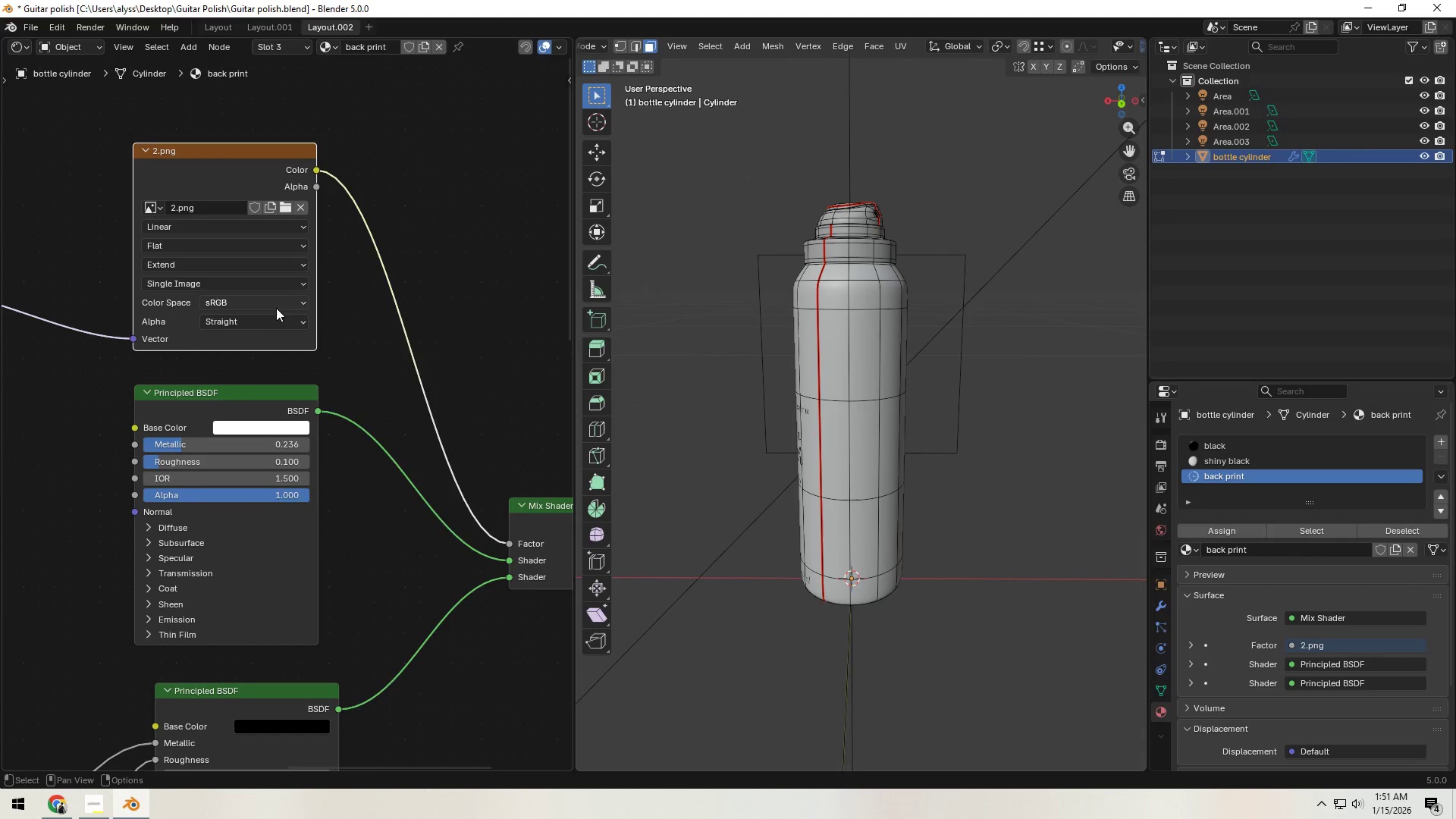 
left_click([276, 308])
 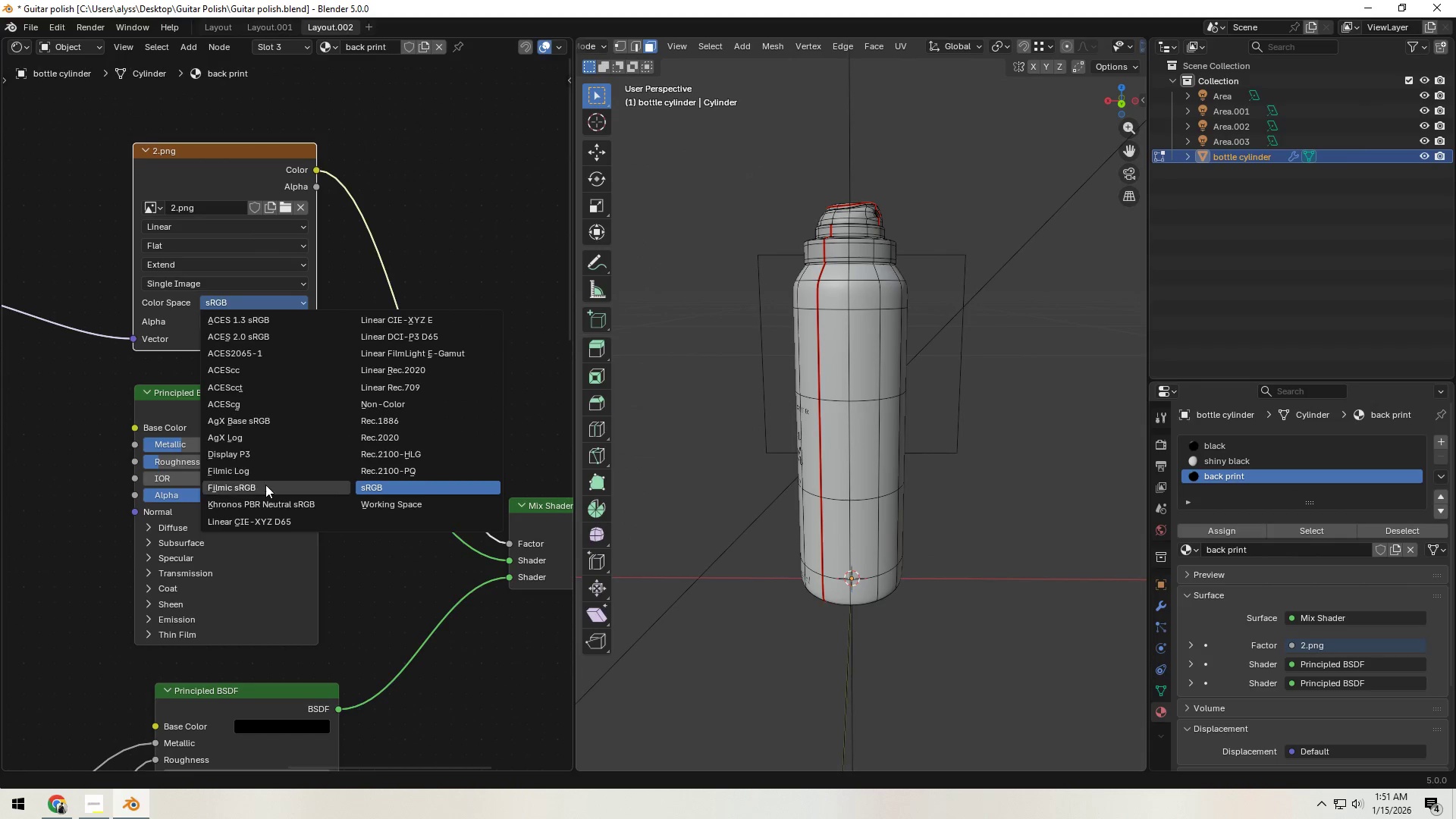 
mouse_move([296, 457])
 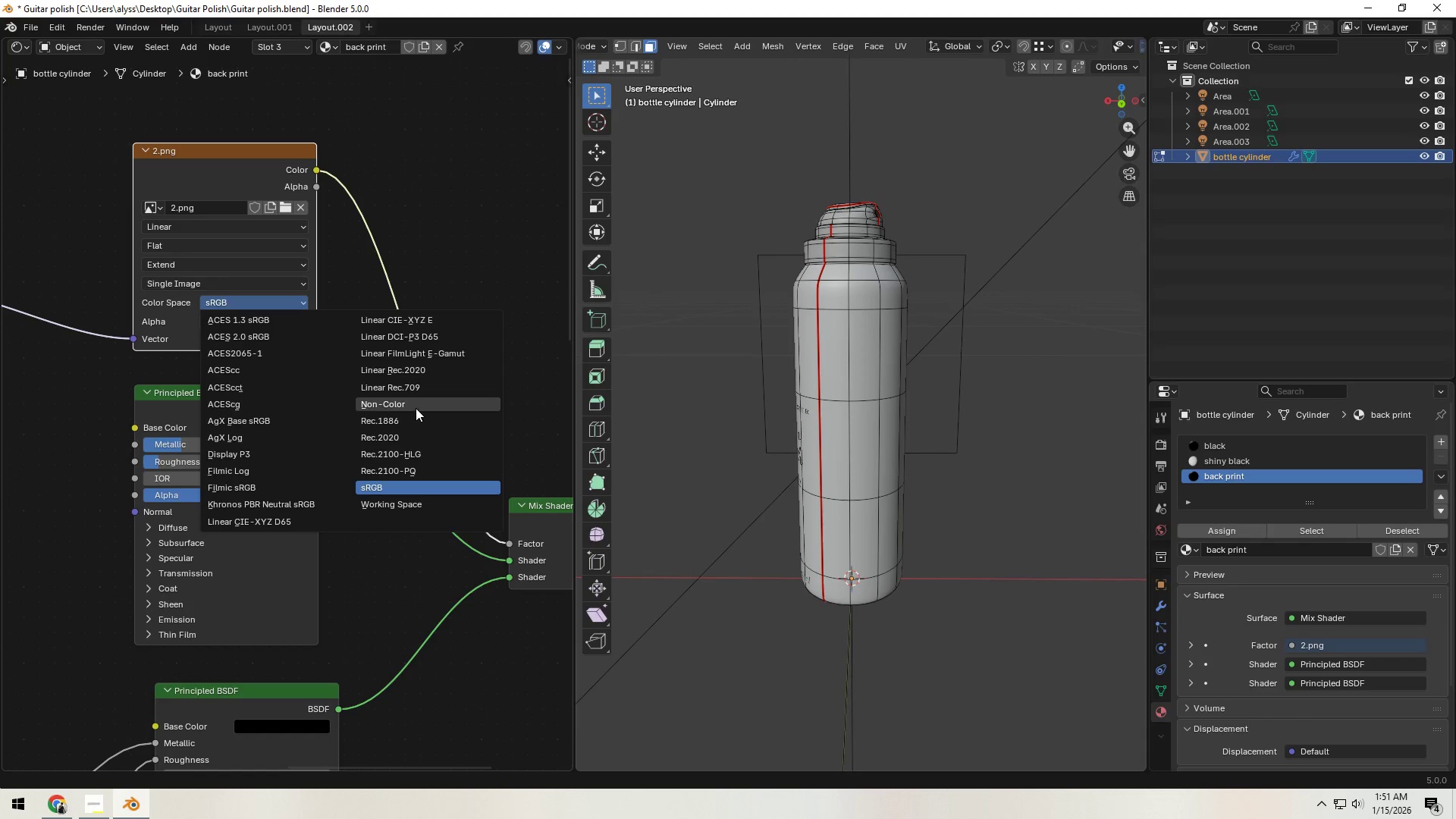 
left_click([416, 408])
 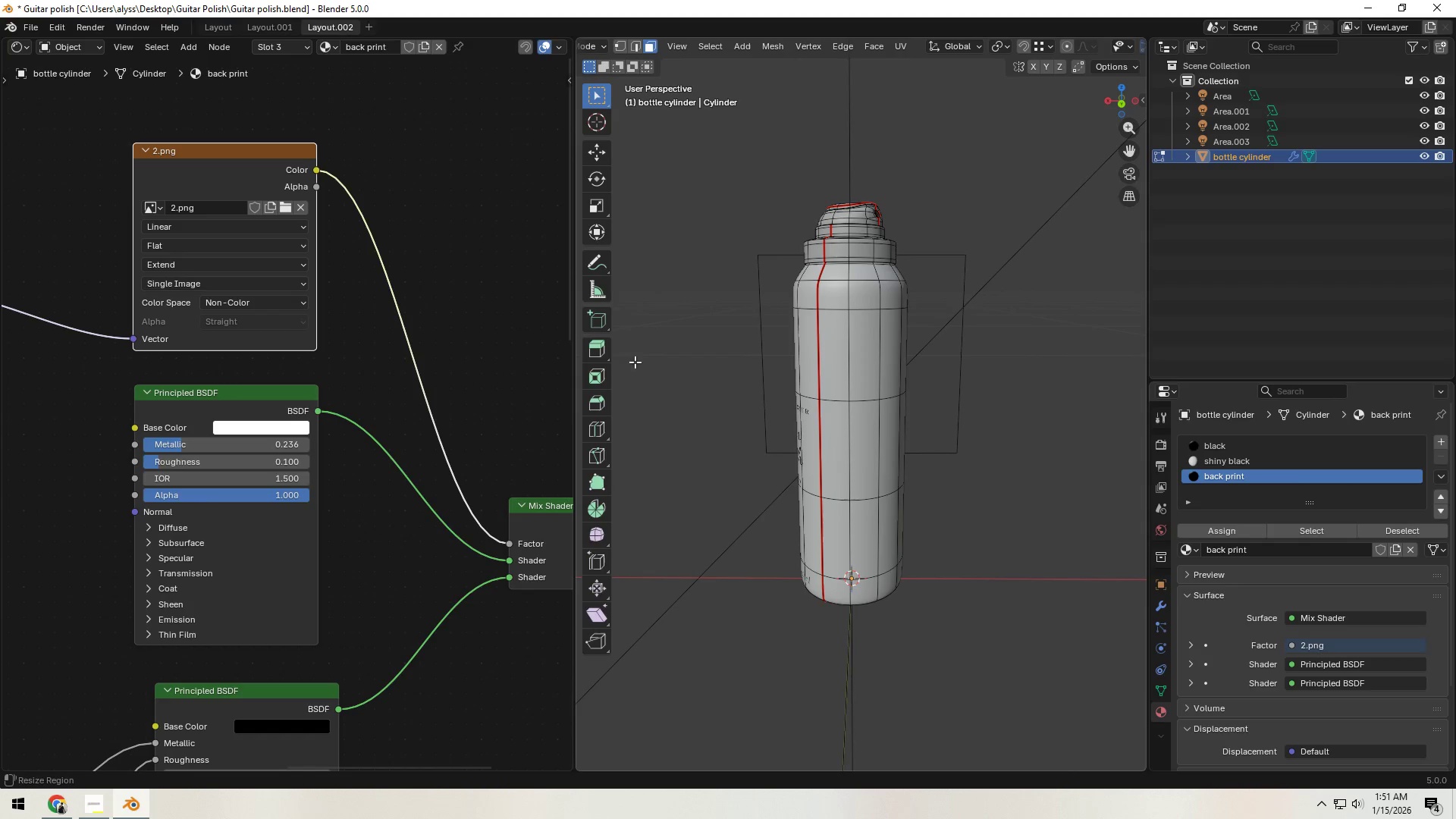 
left_click([1159, 694])
 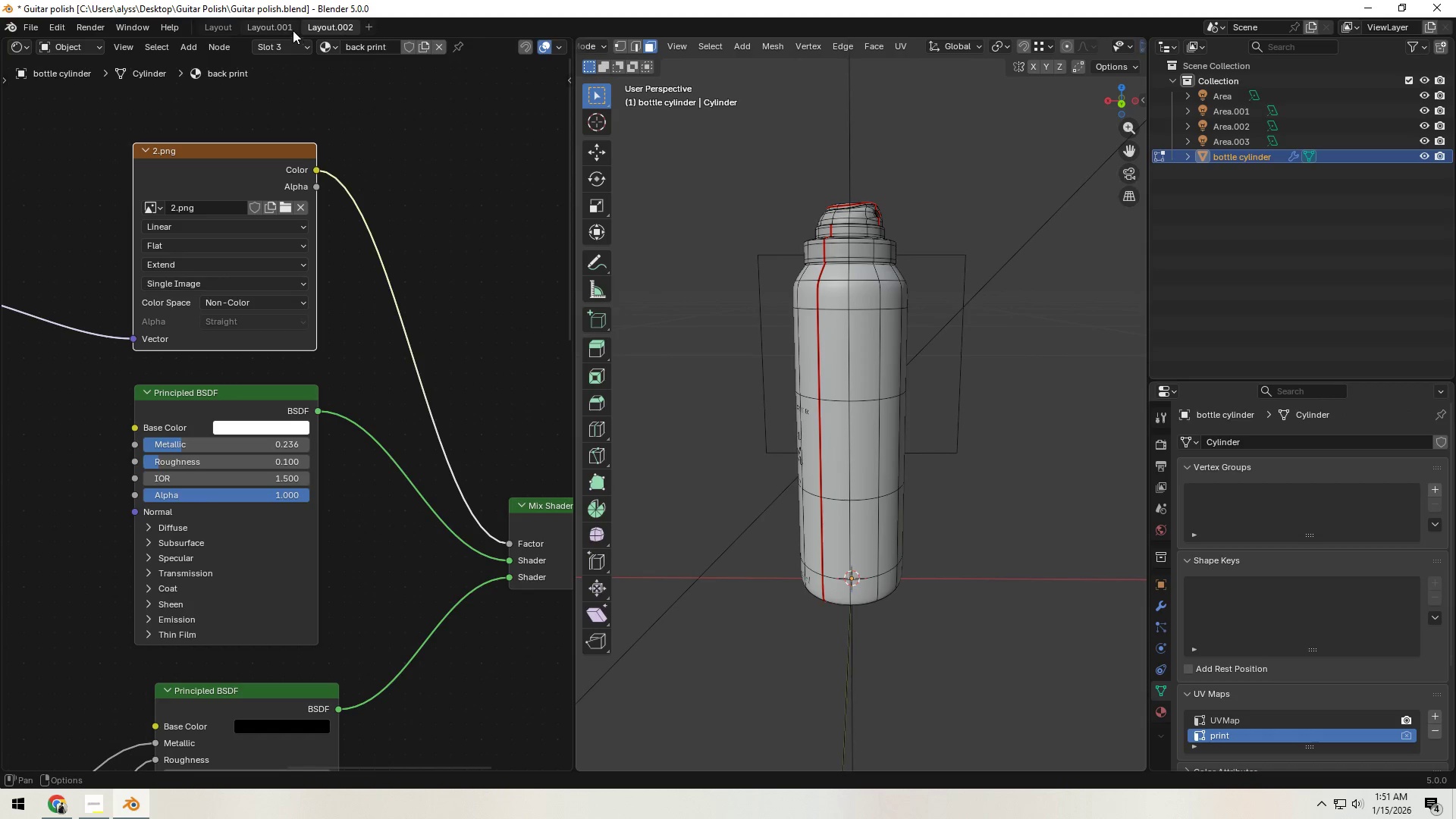 
key(Tab)
 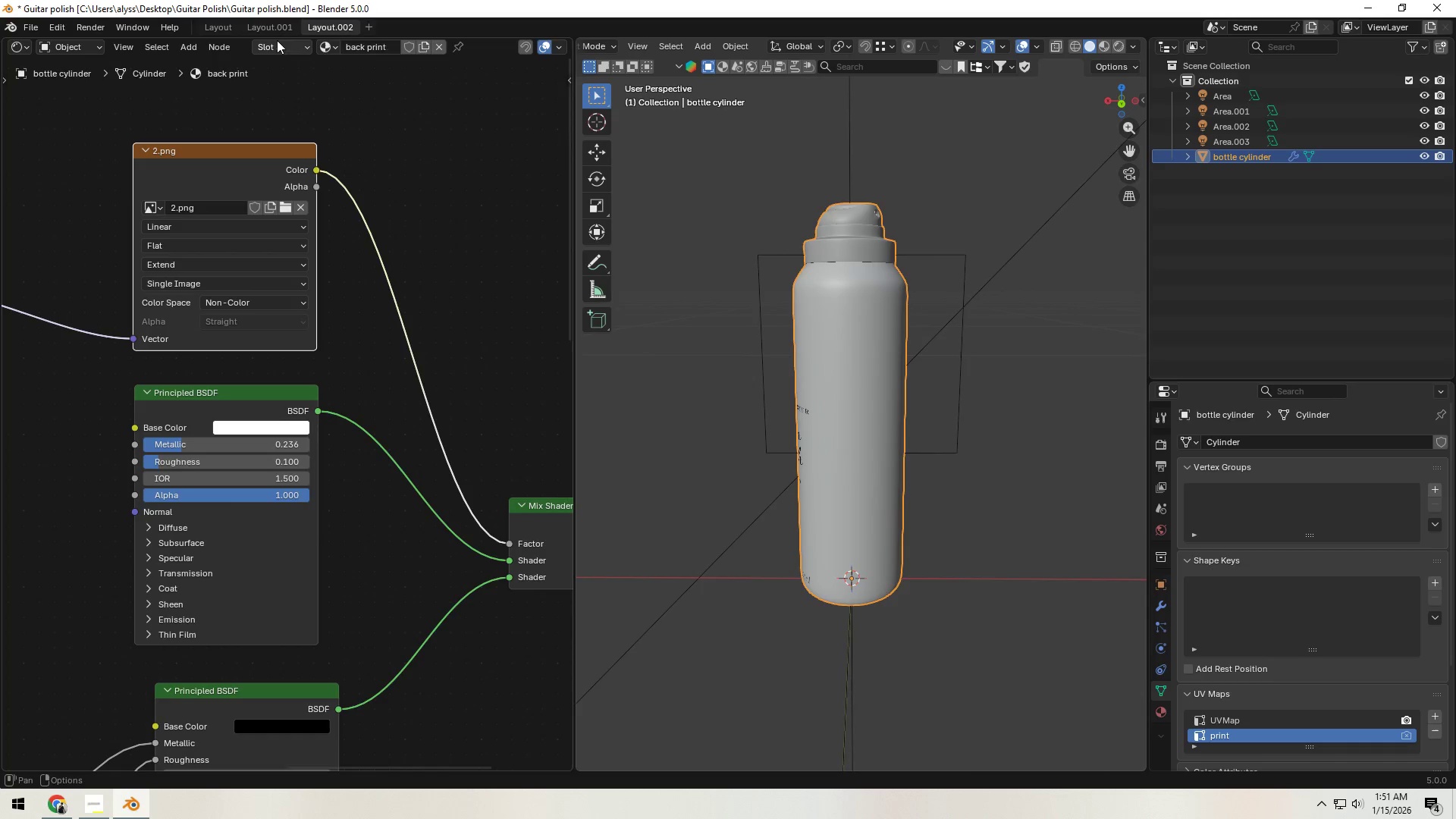 
left_click([281, 27])
 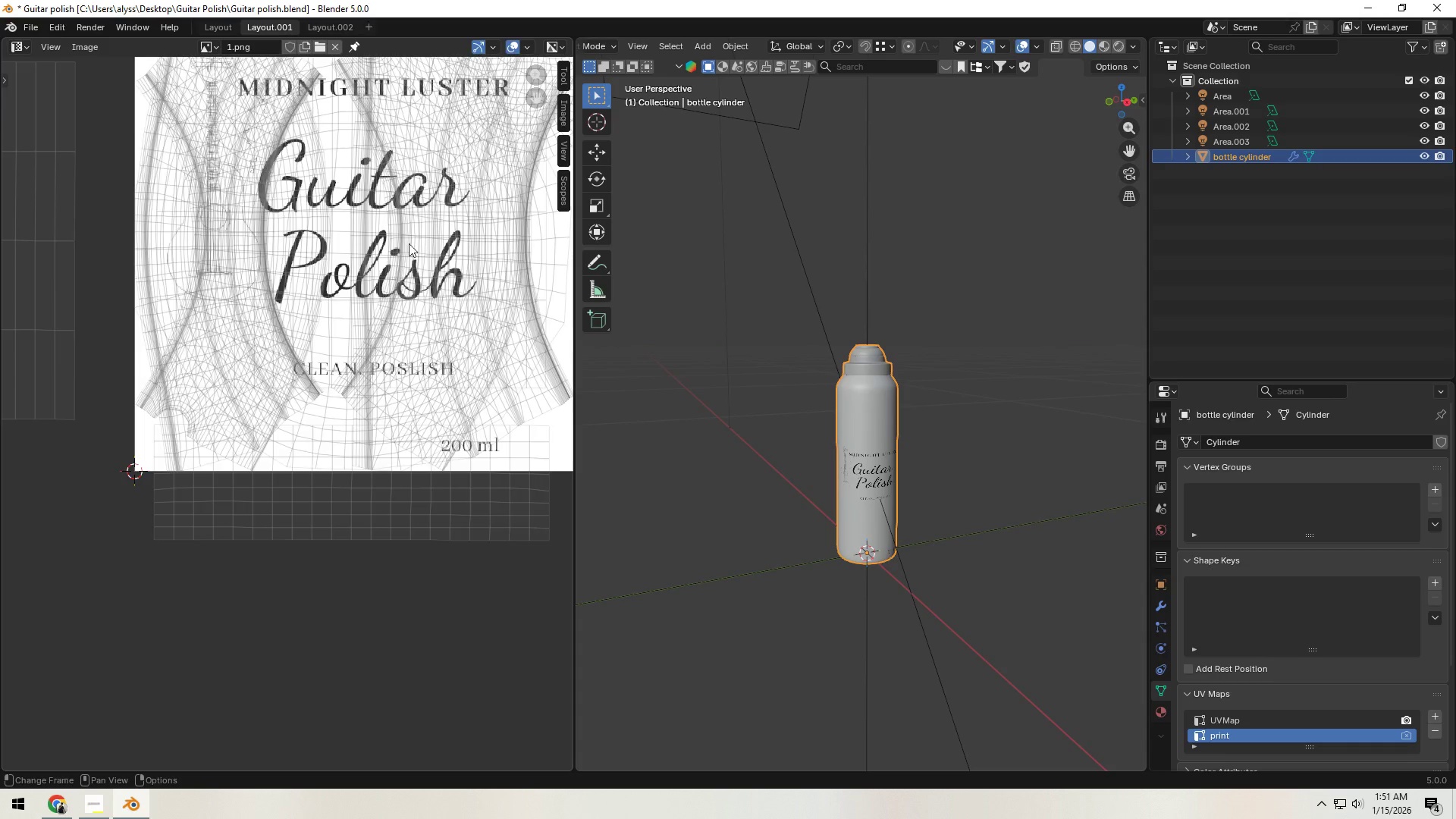 
scroll: coordinate [413, 248], scroll_direction: down, amount: 4.0
 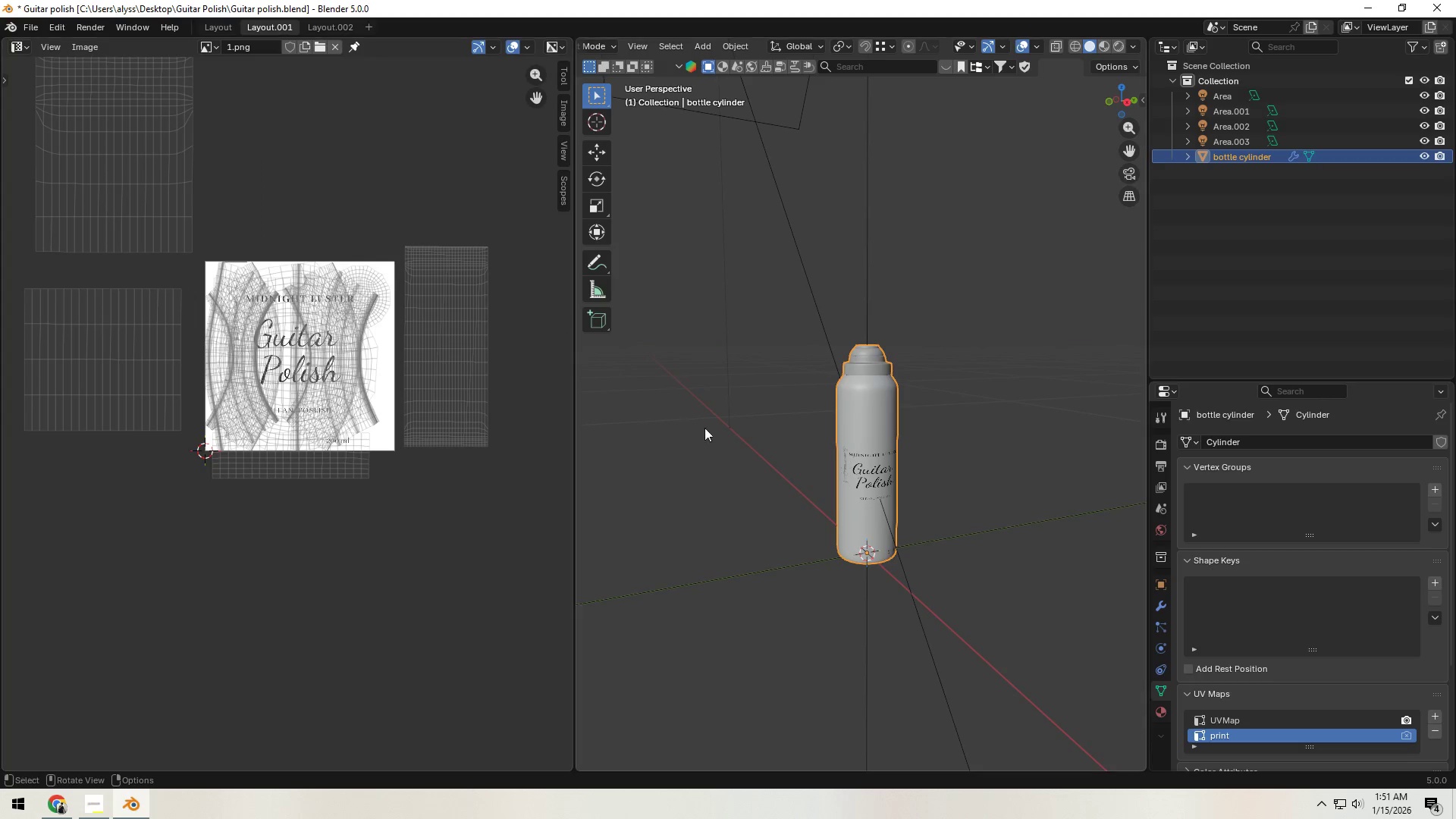 
key(Tab)
 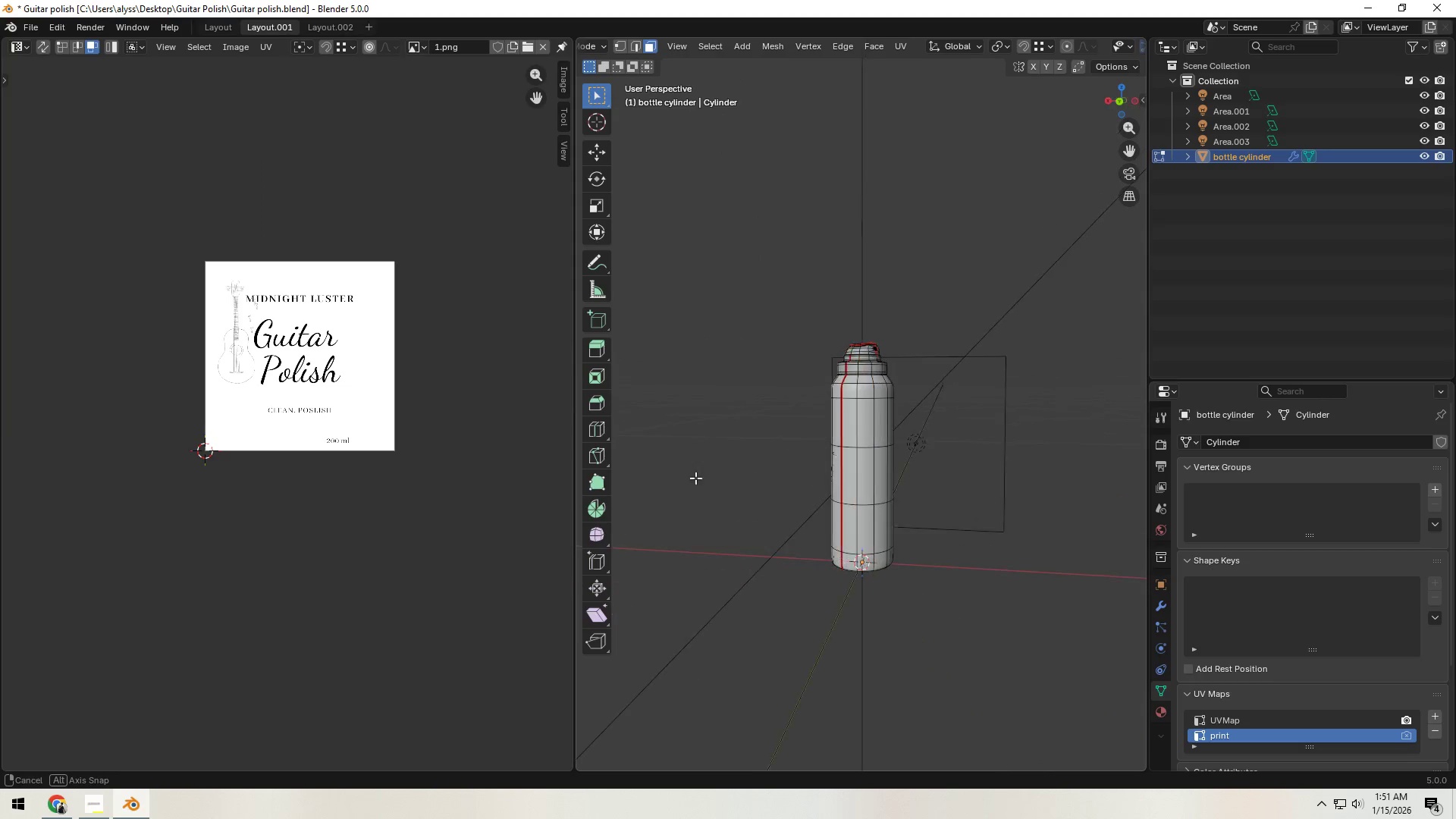 
scroll: coordinate [899, 482], scroll_direction: up, amount: 2.0
 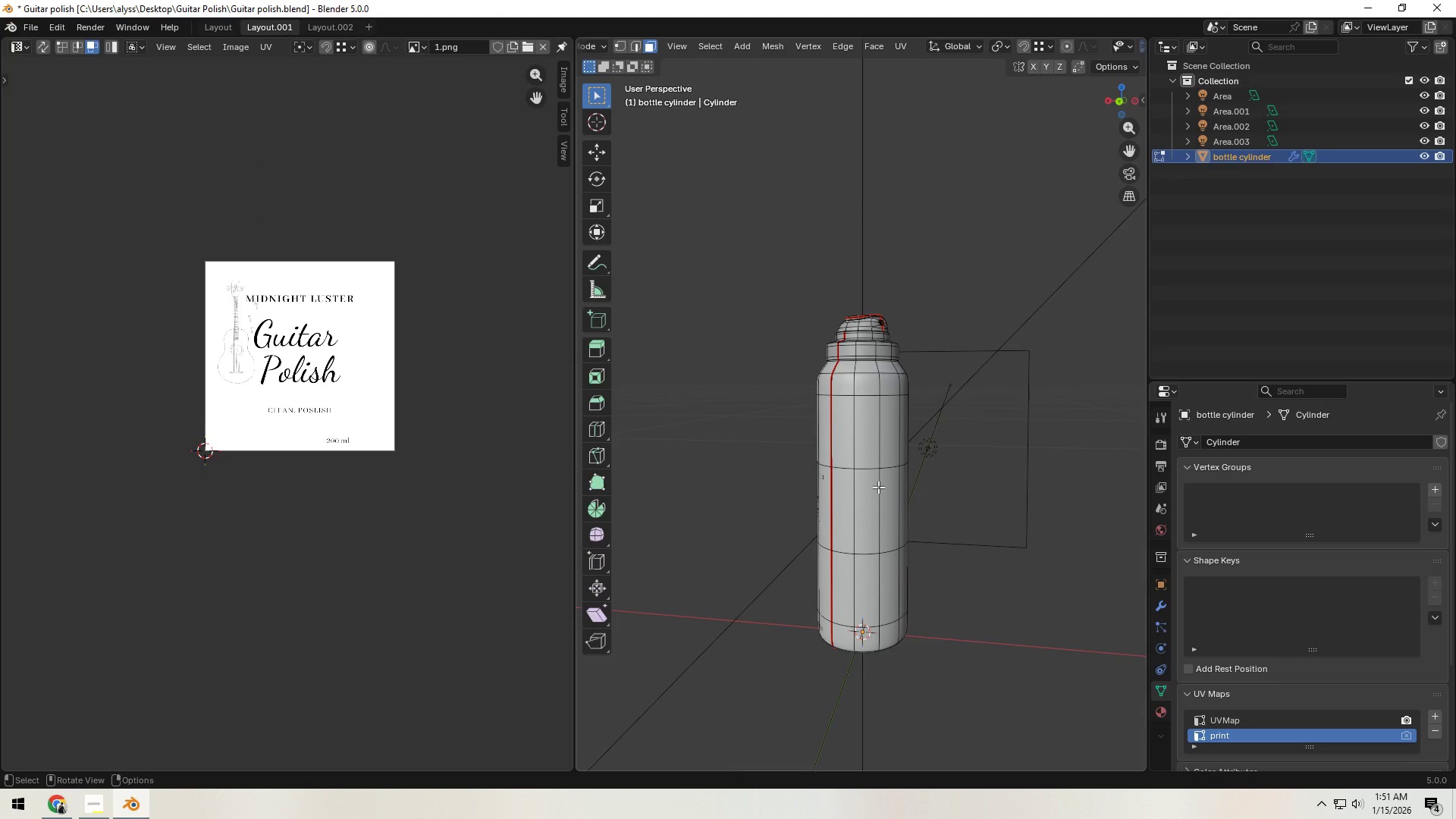 
left_click([878, 487])
 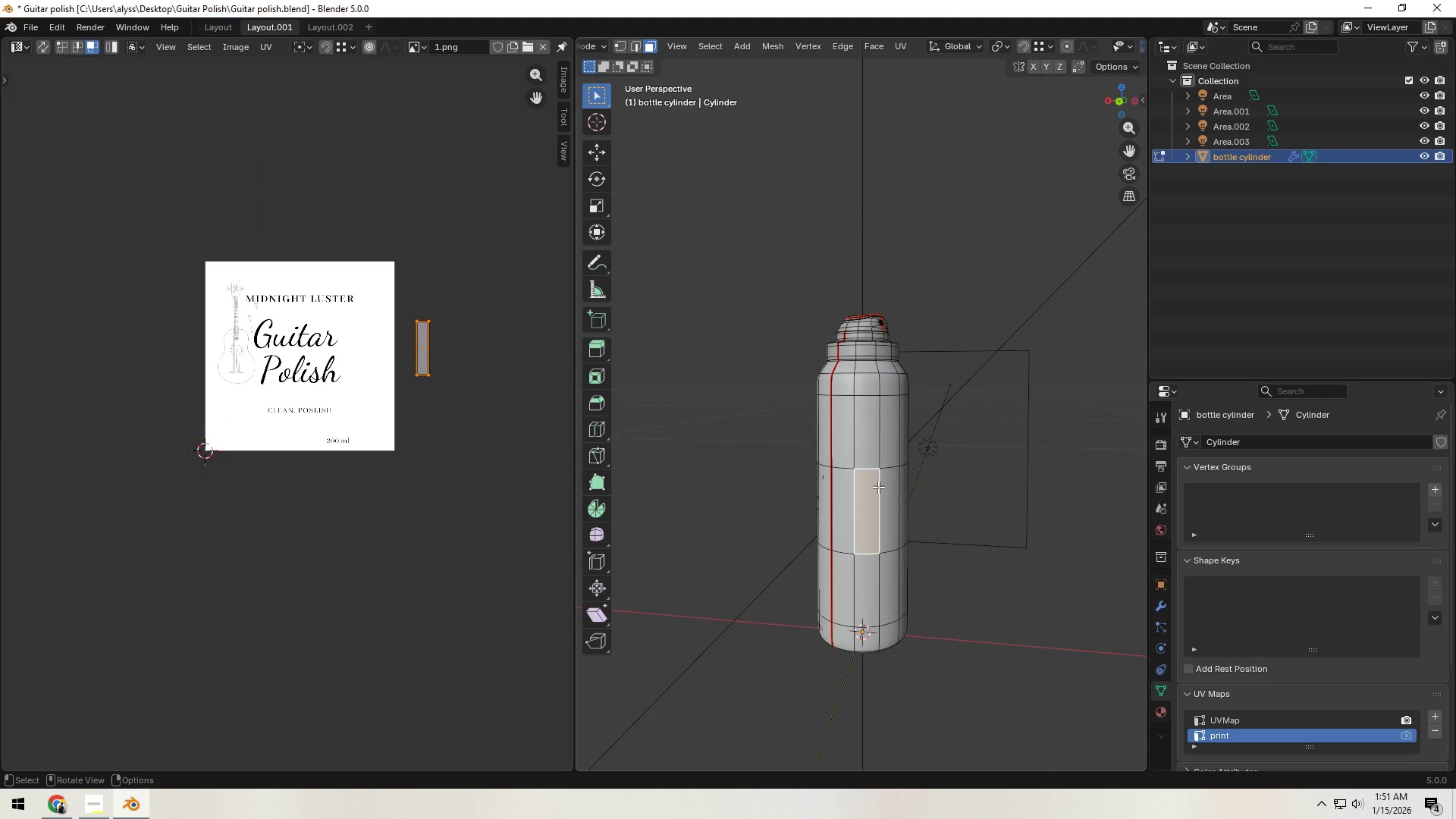 
key(L)
 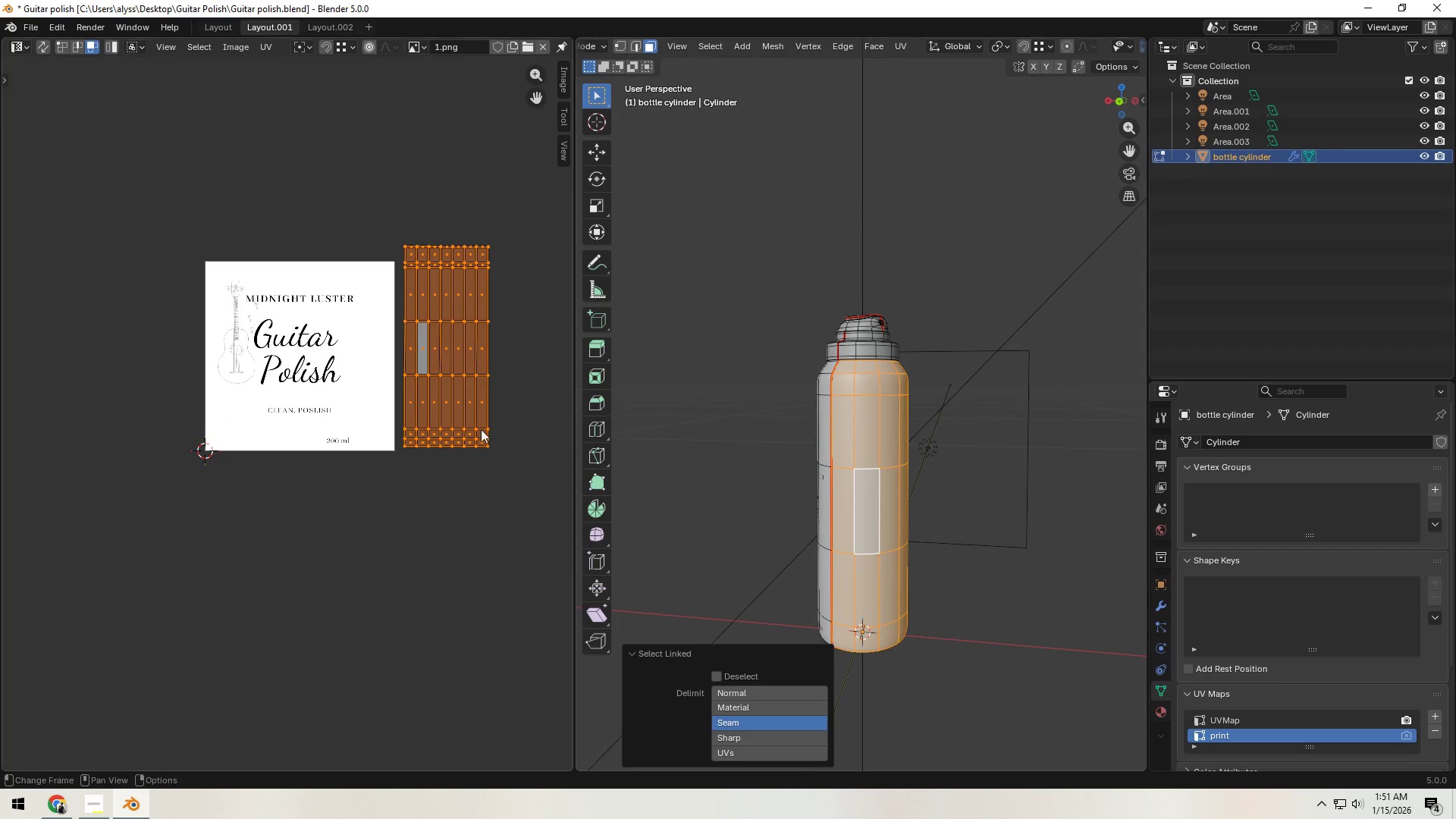 
scroll: coordinate [447, 412], scroll_direction: up, amount: 2.0
 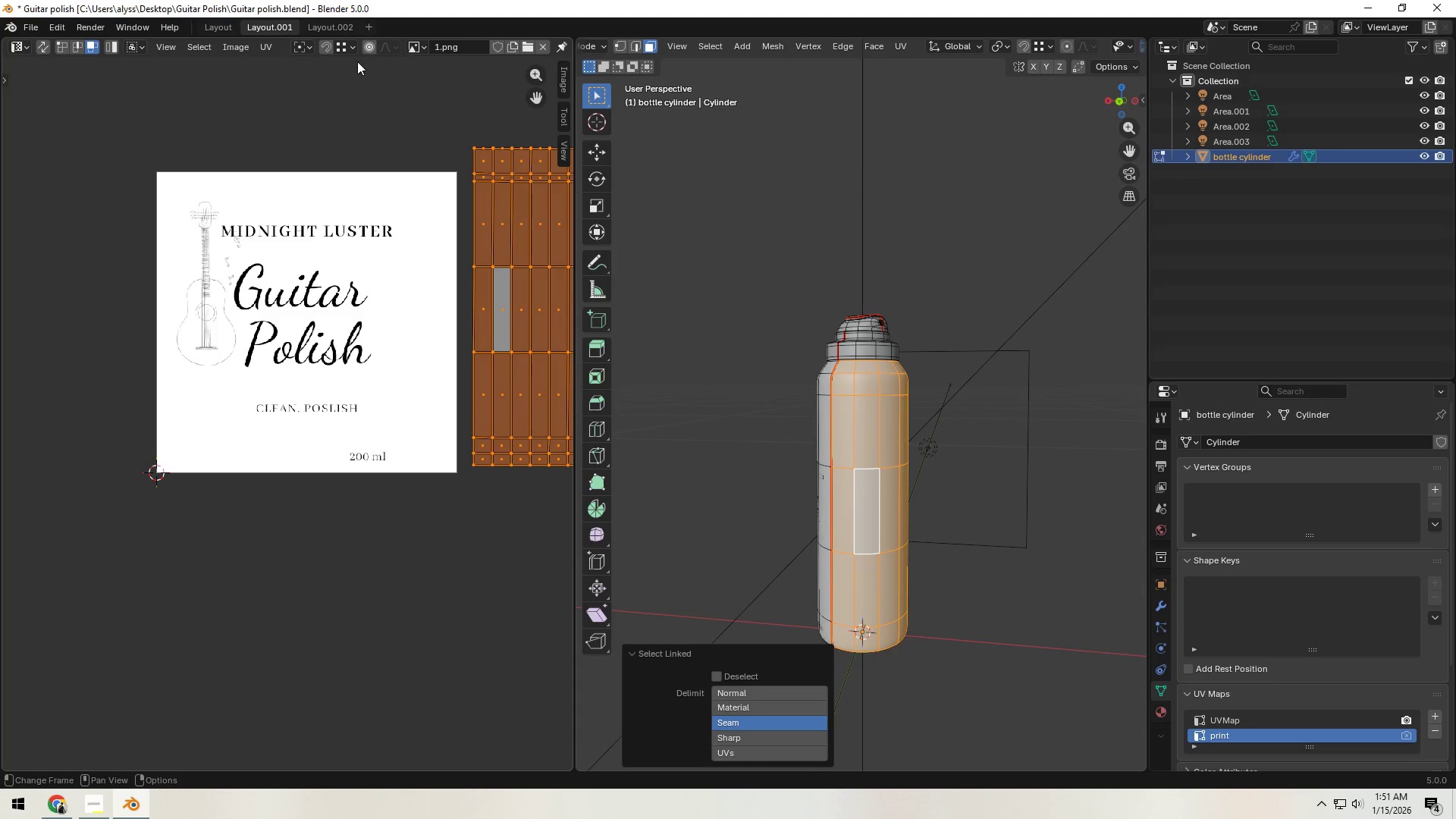 
left_click([414, 46])
 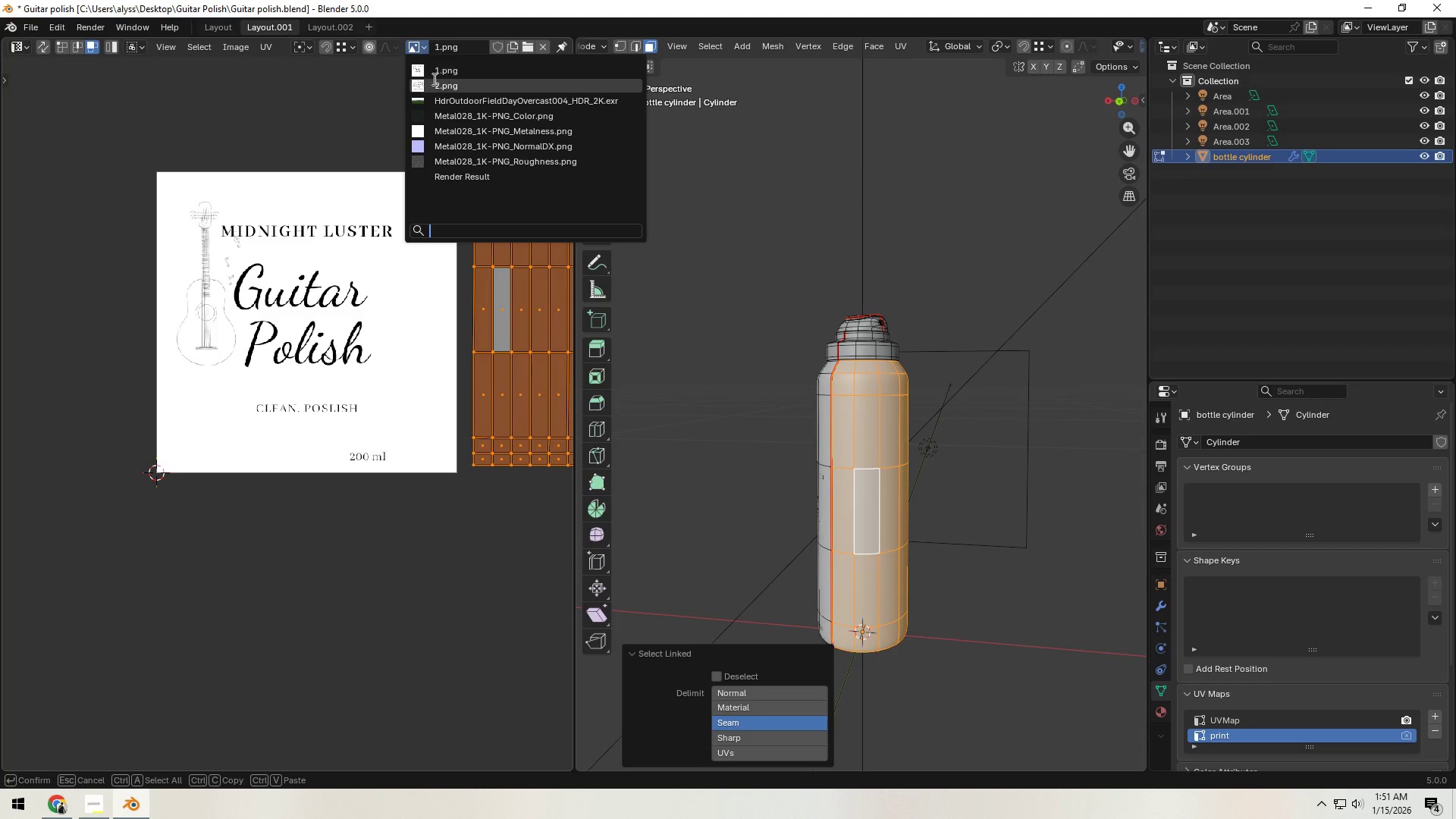 
left_click([436, 84])
 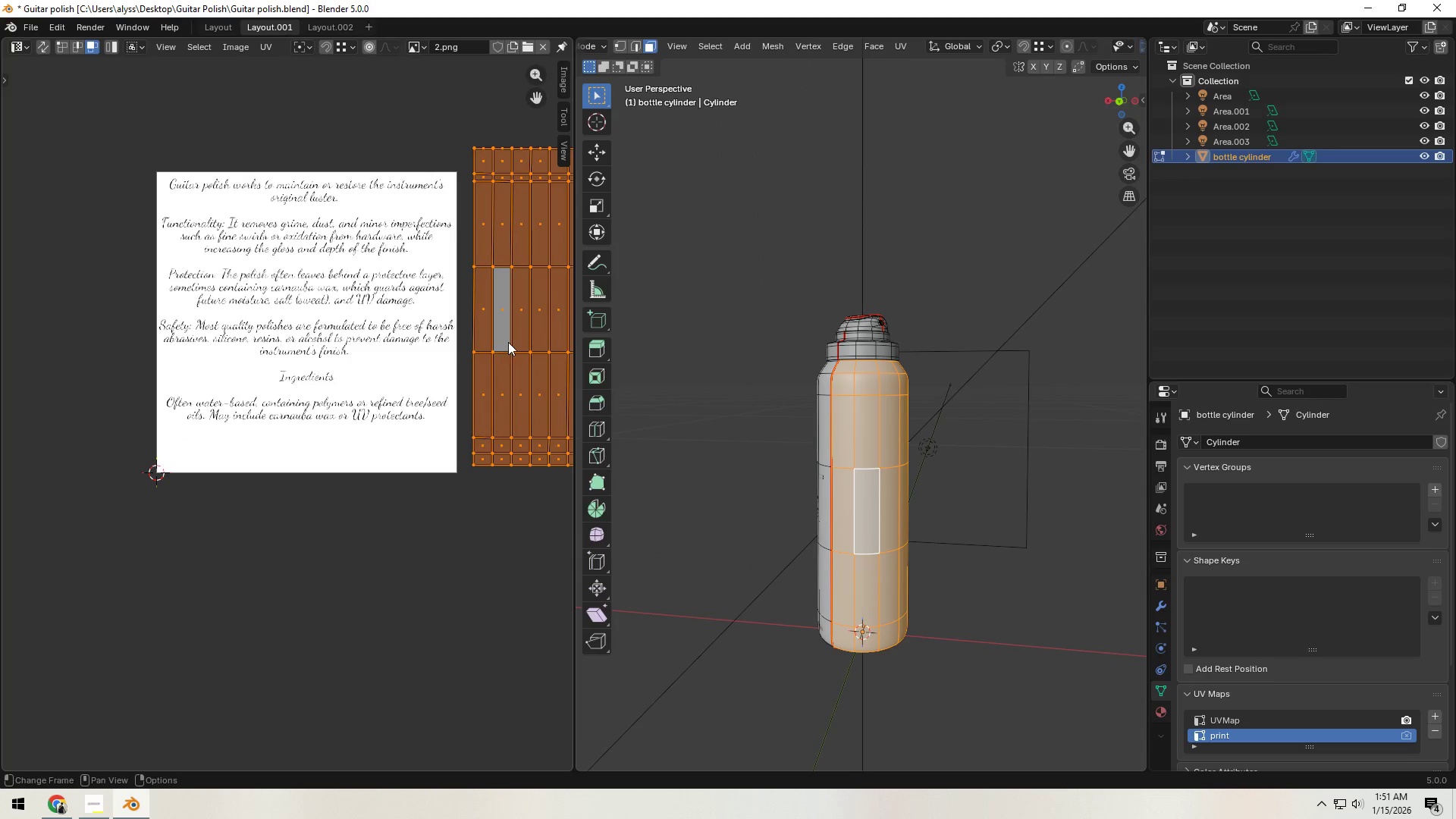 
key(G)
 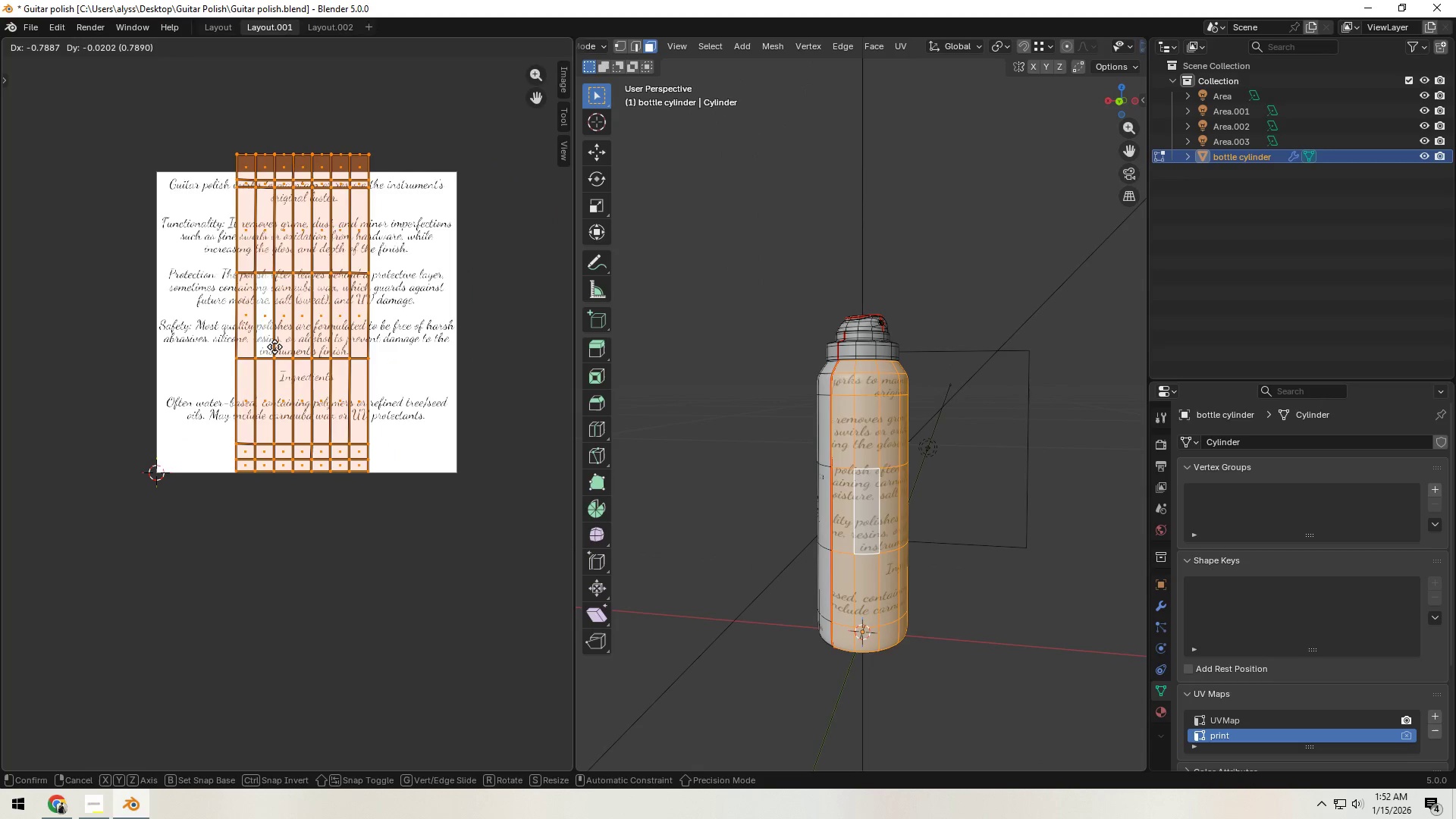 
left_click([263, 346])
 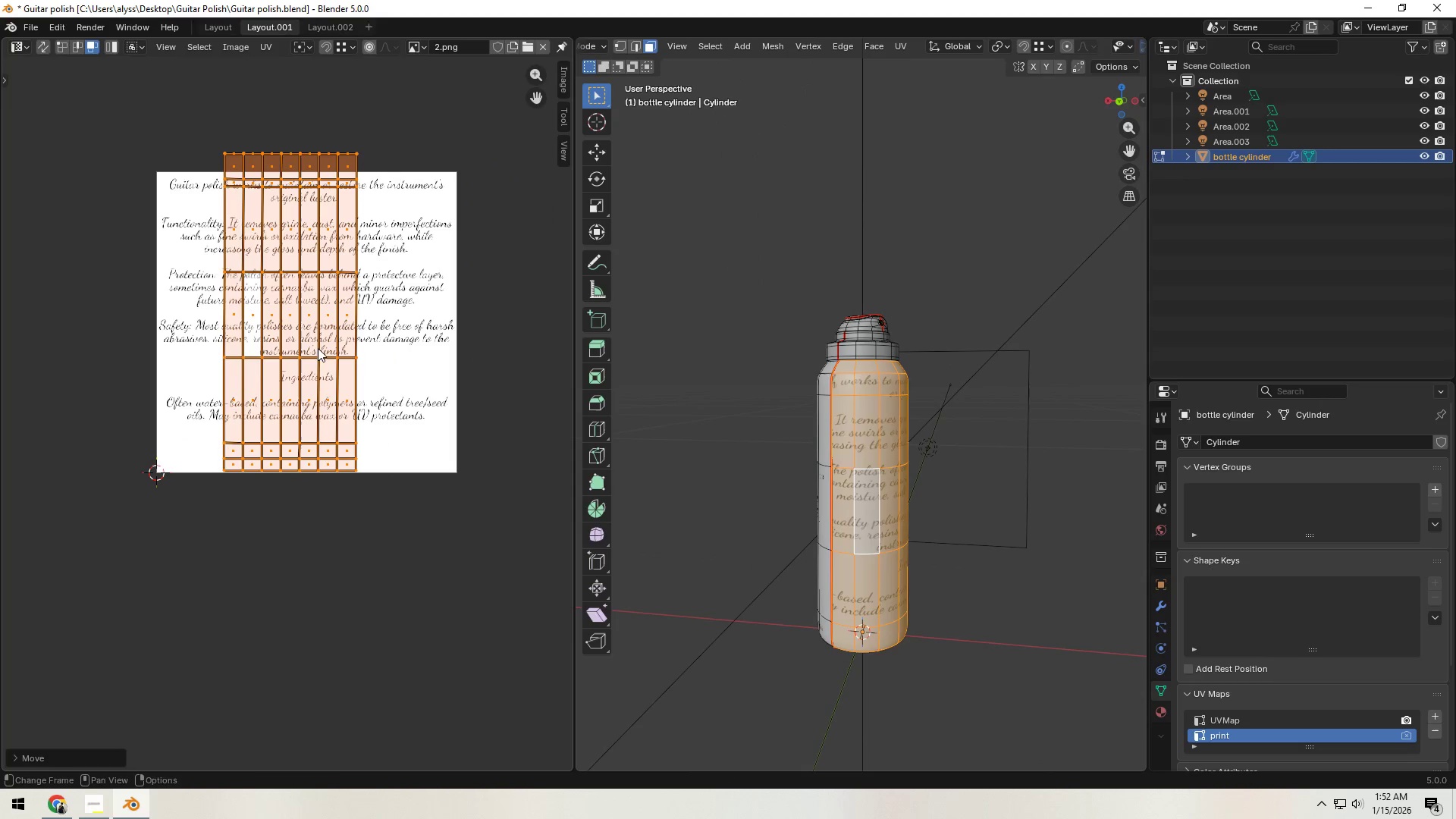 
key(S)
 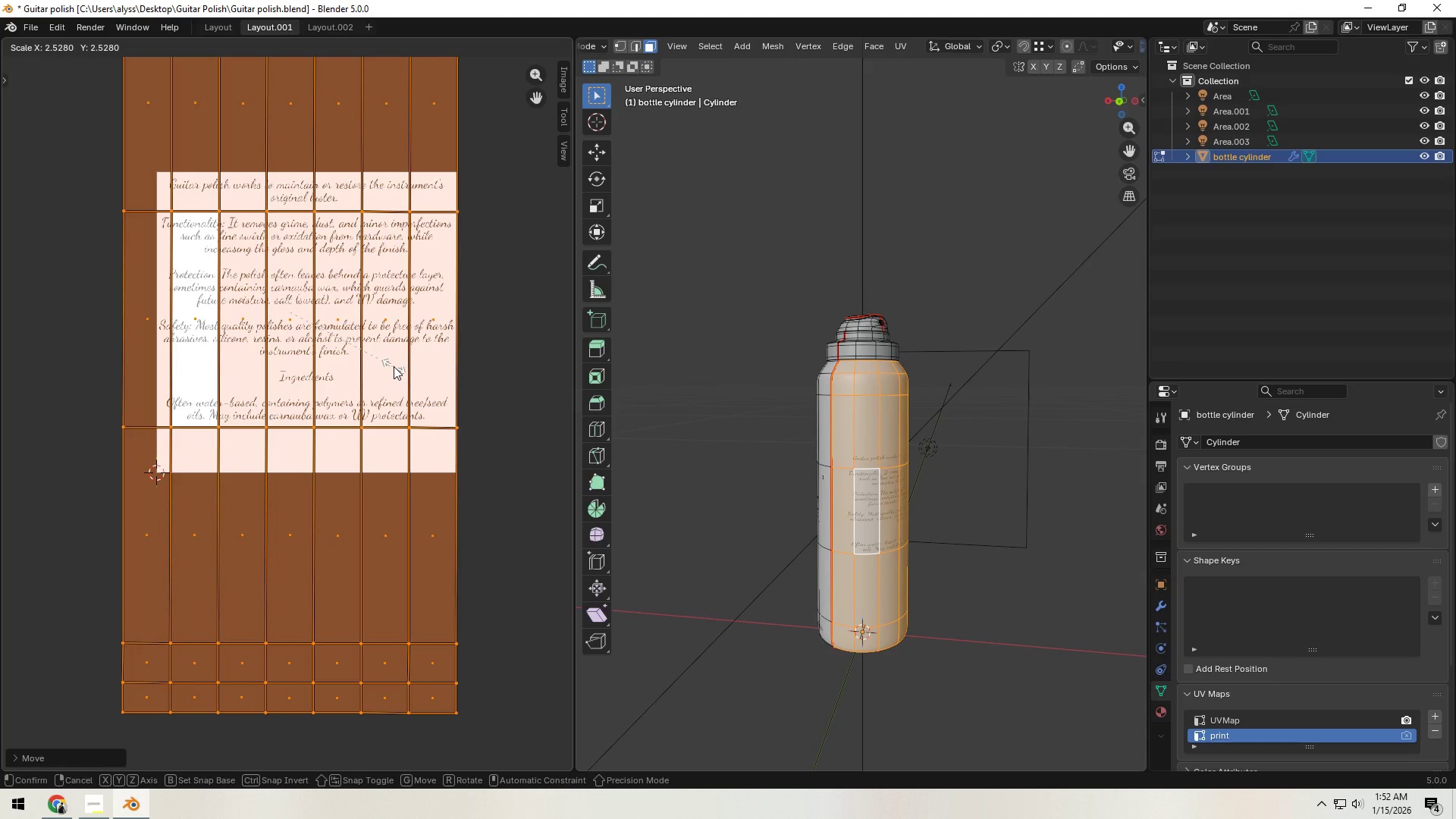 
left_click([394, 366])
 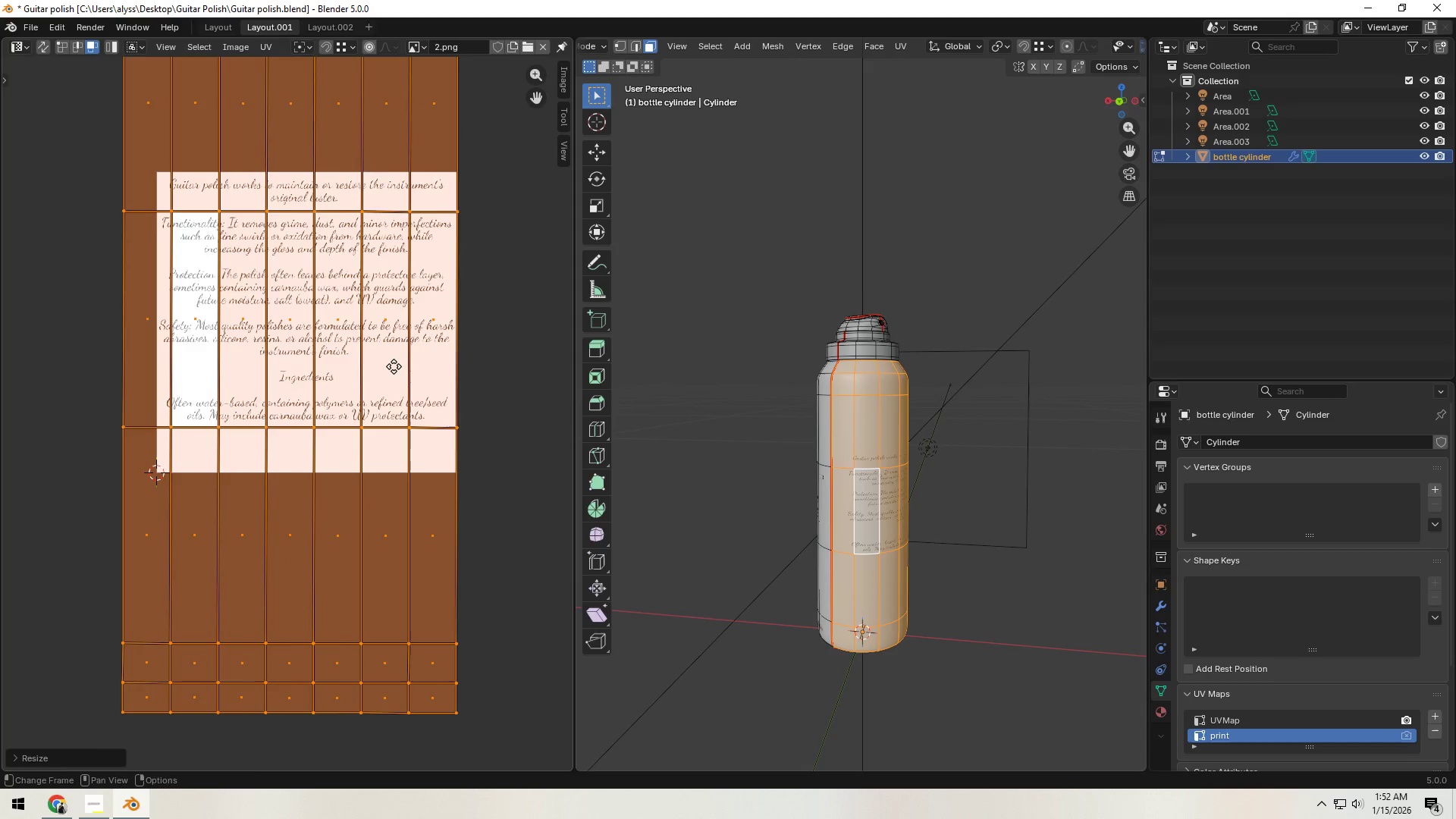 
key(G)
 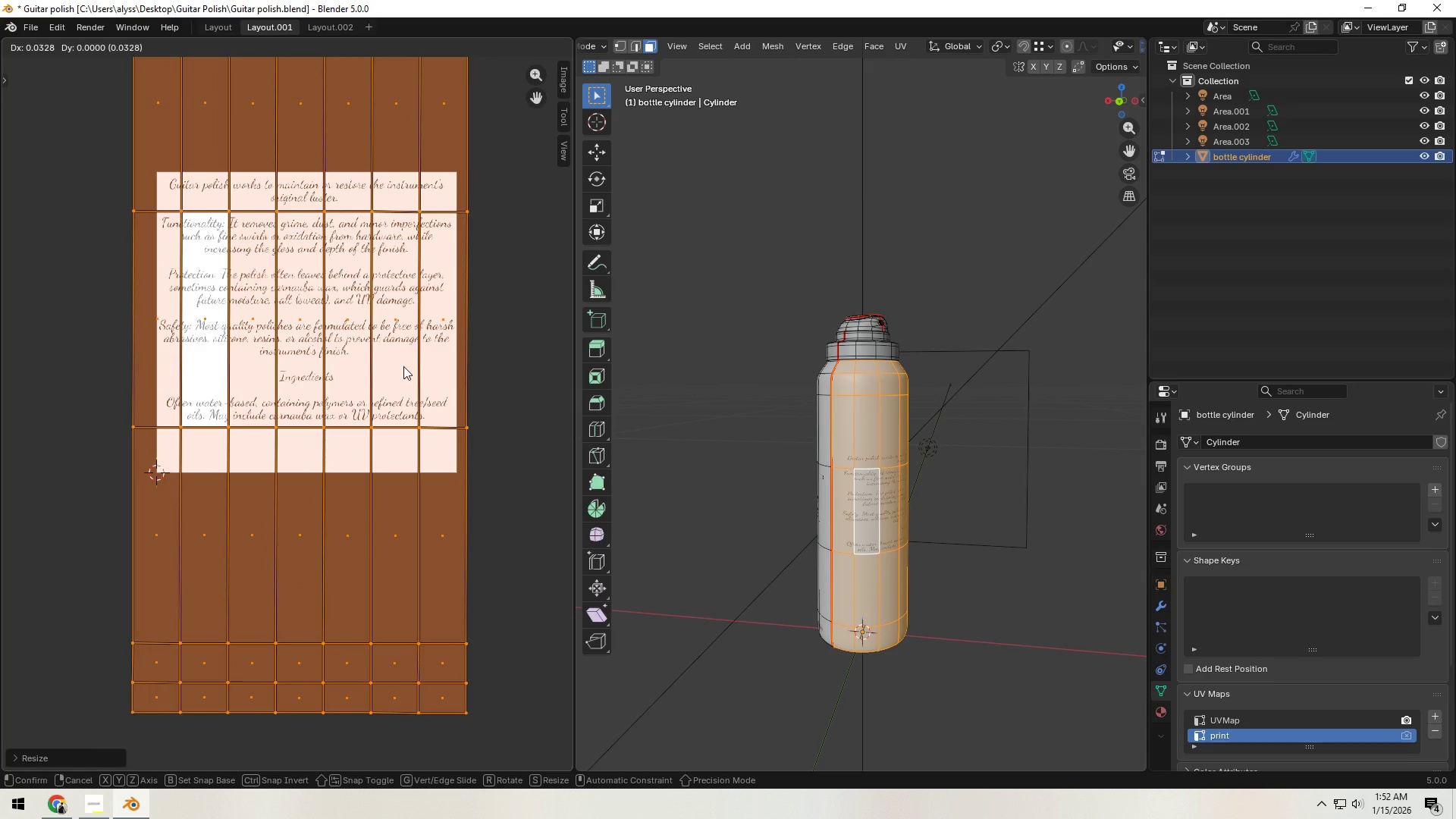 
left_click([403, 366])
 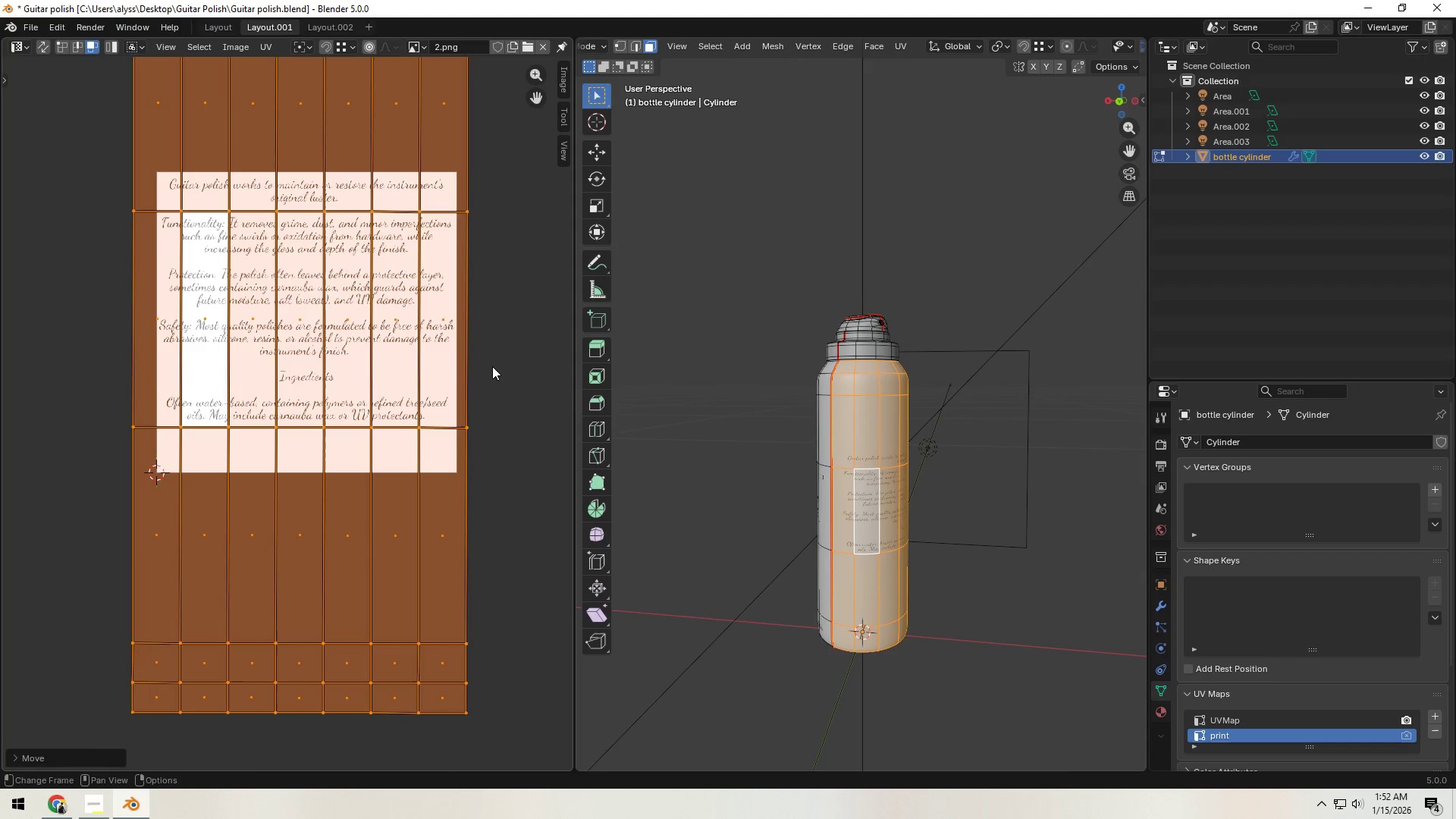 
key(S)
 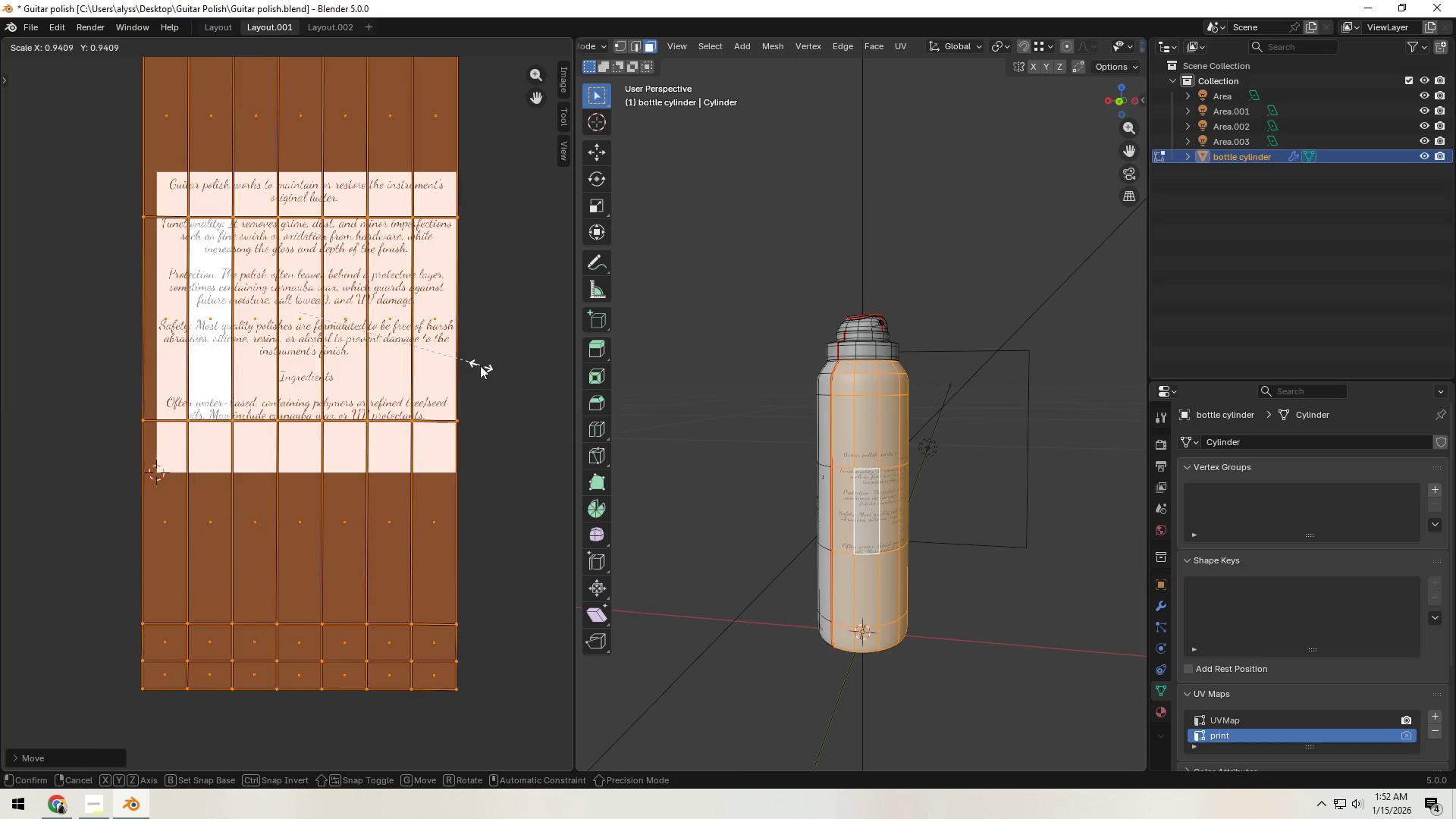 
left_click([475, 364])
 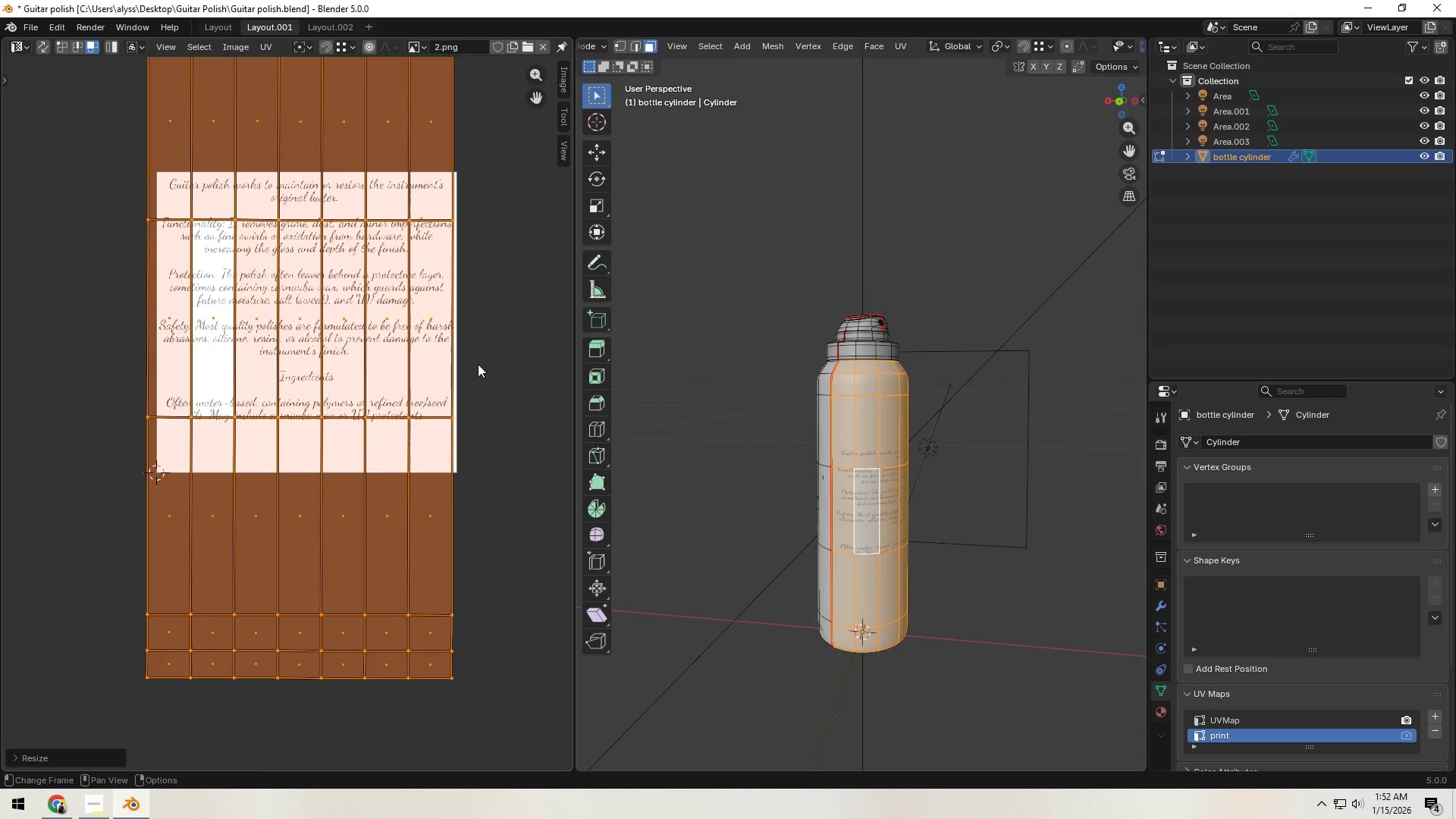 
key(G)
 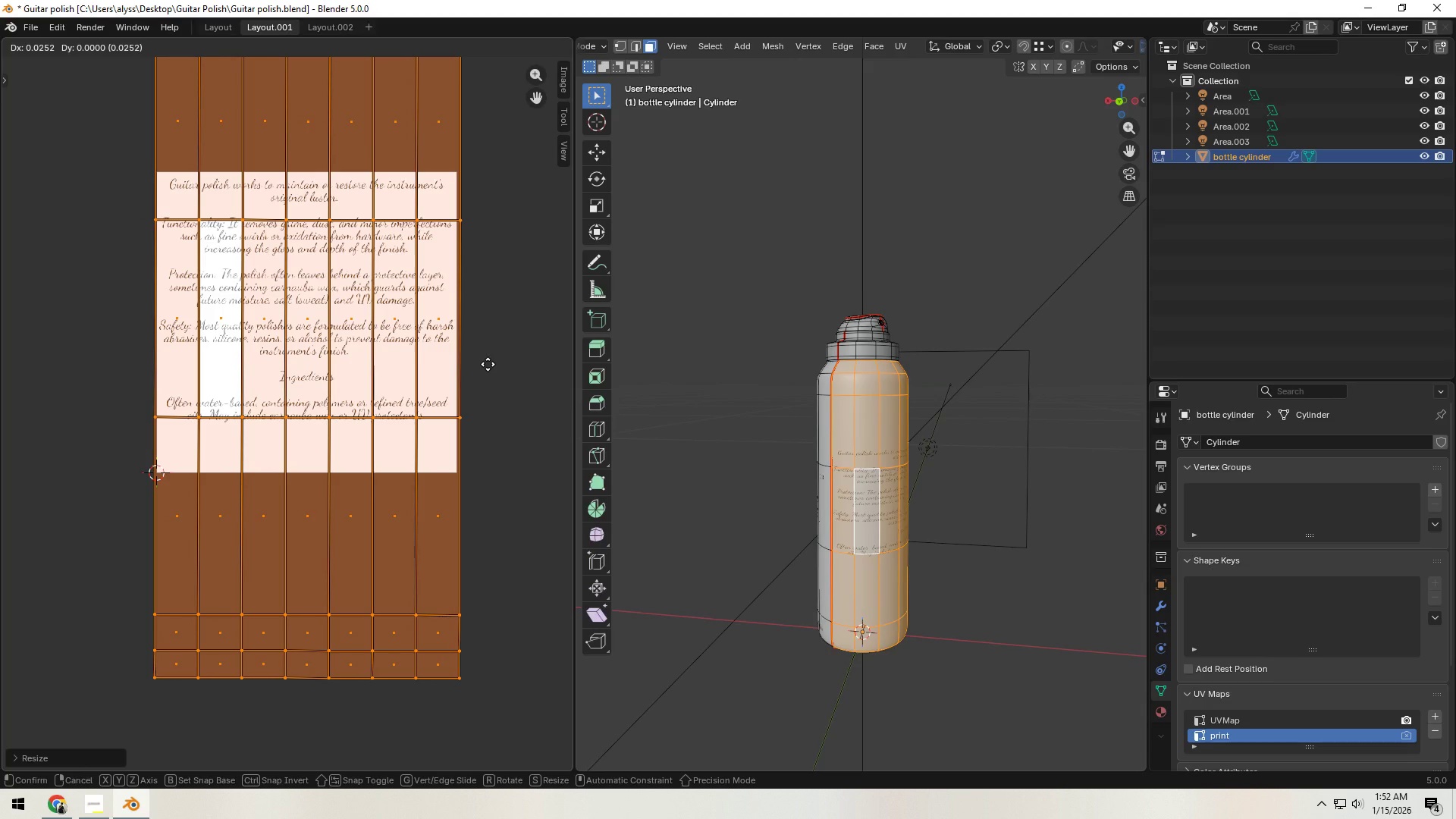 
left_click([488, 364])
 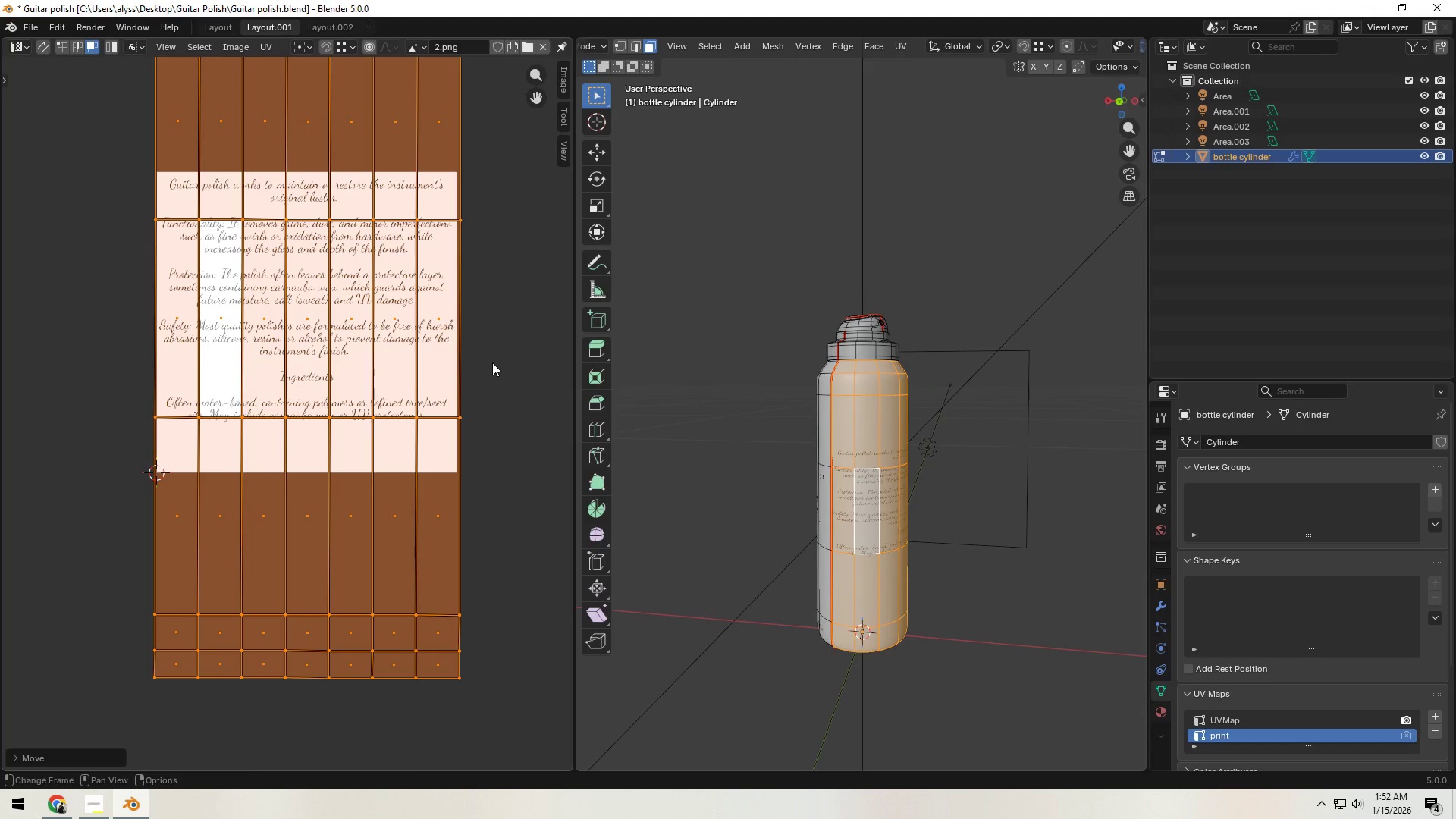 
key(S)
 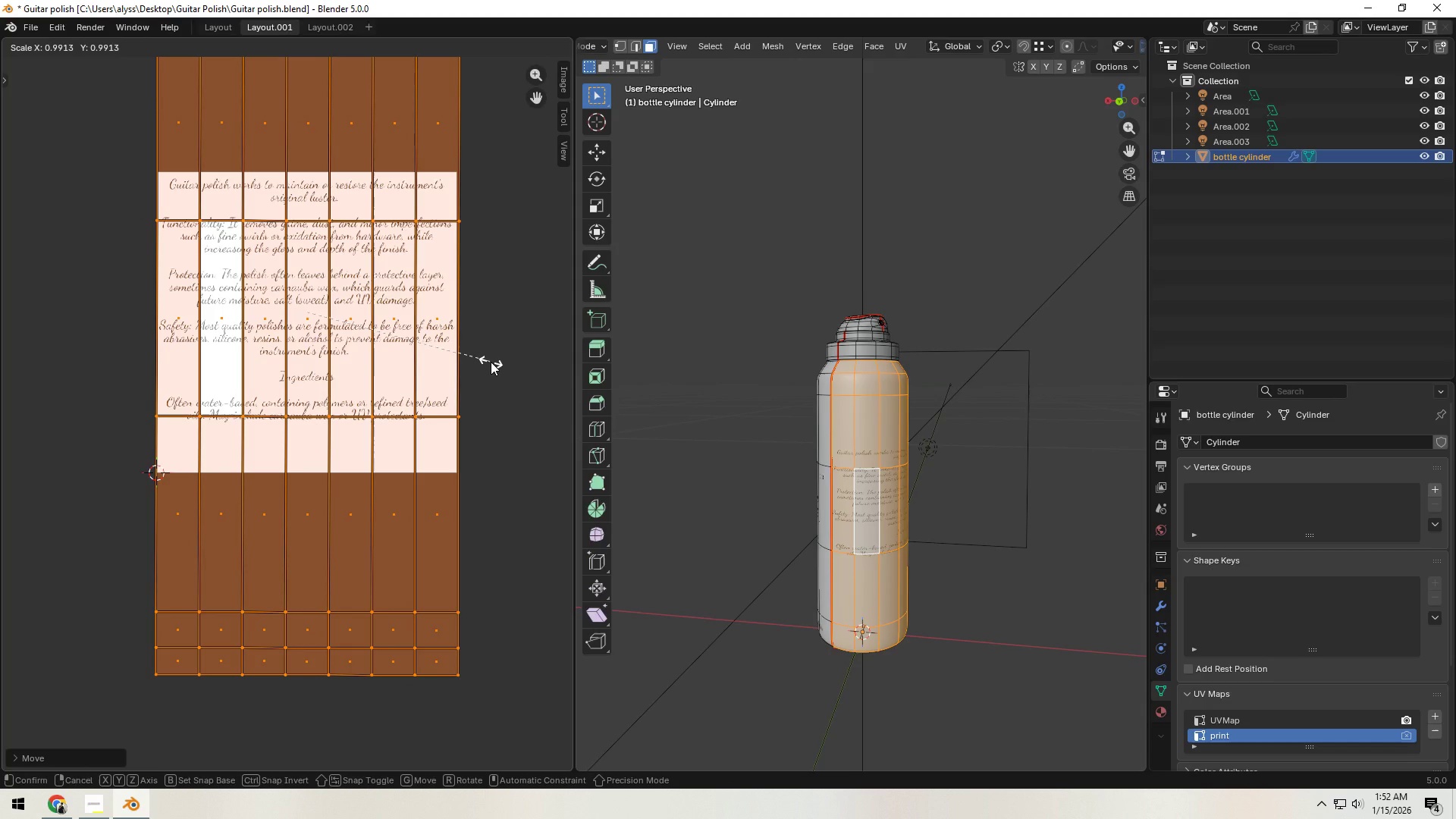 
left_click([491, 362])
 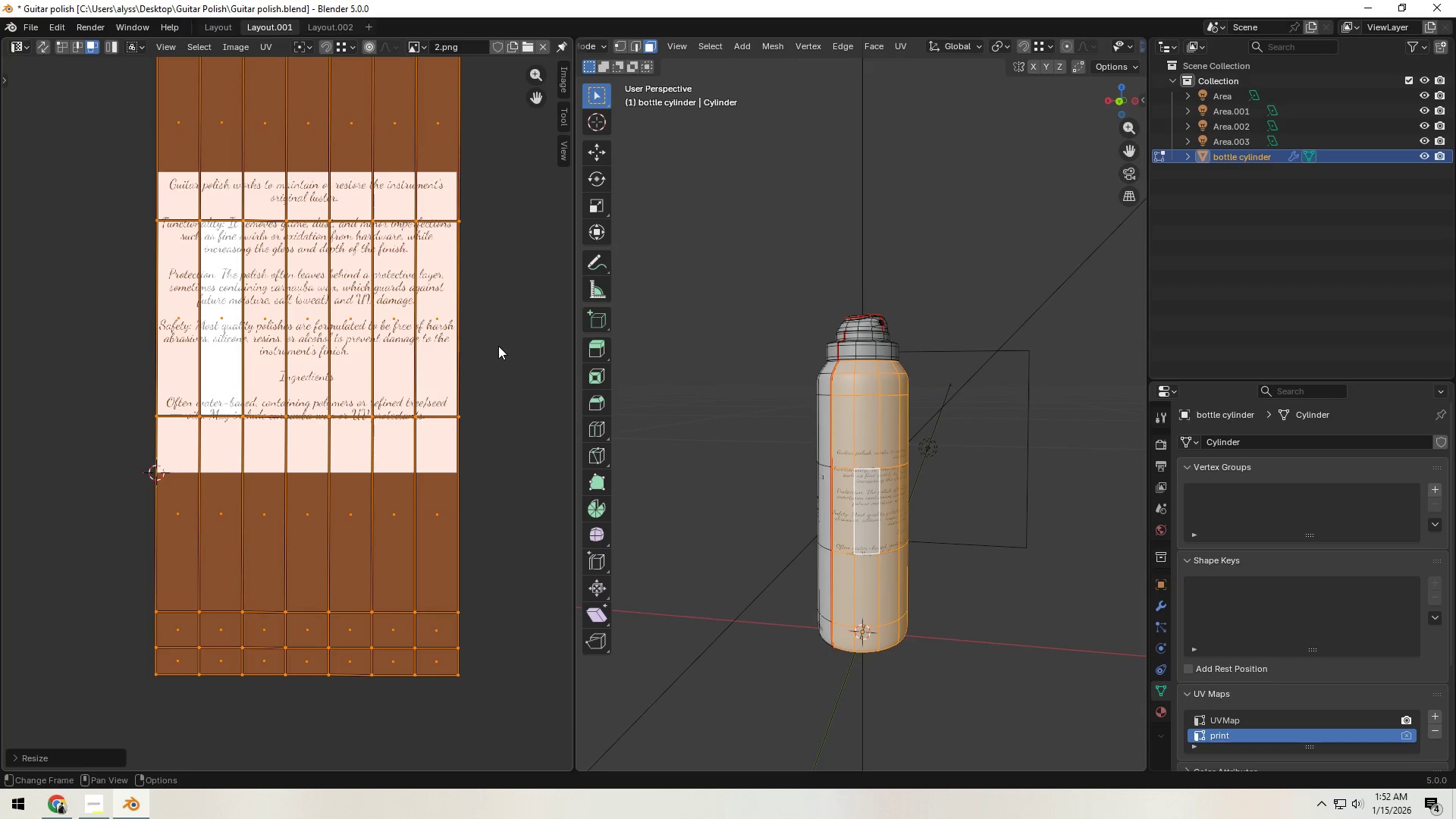 
hold_key(key=ShiftLeft, duration=0.38)
 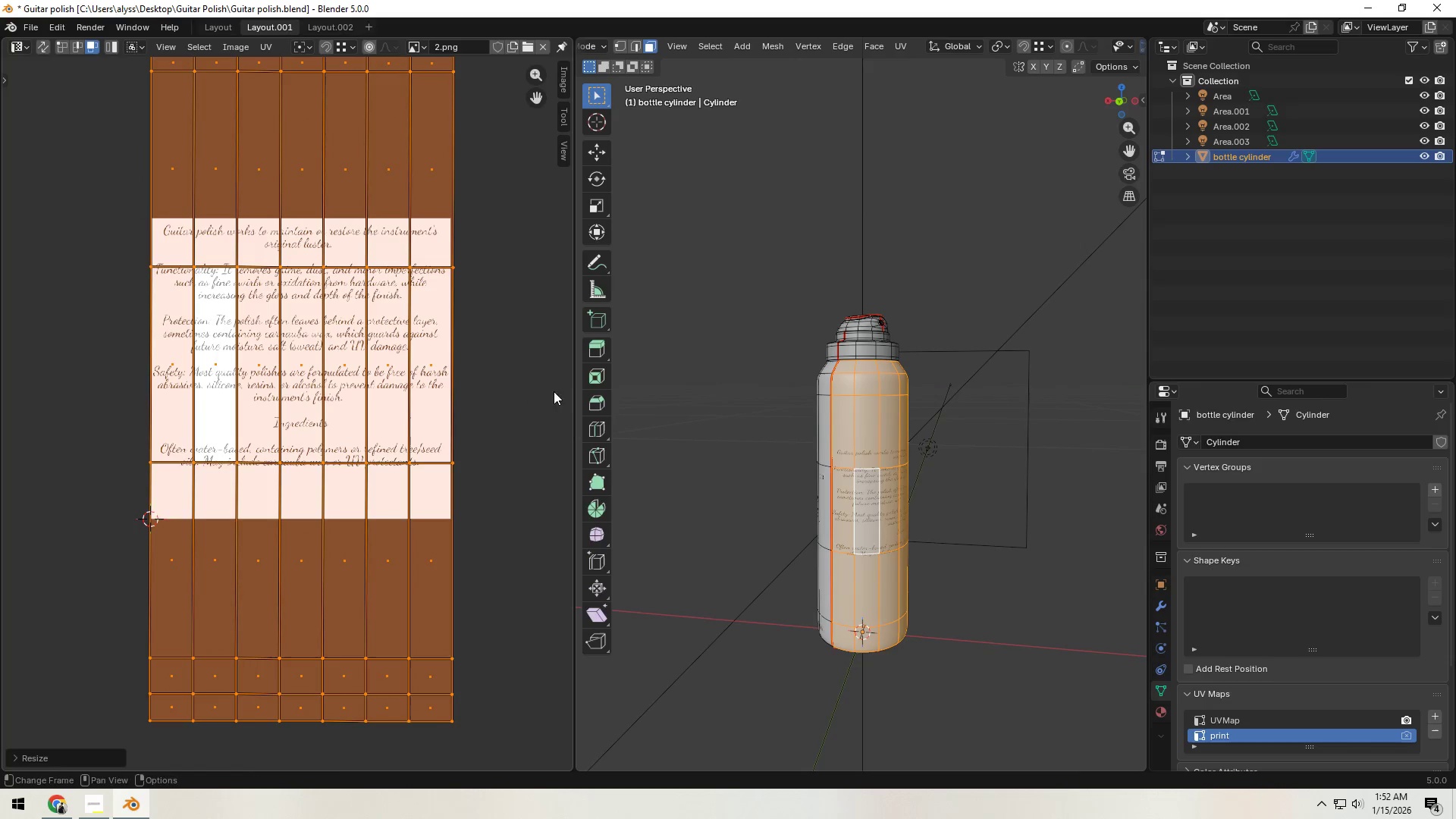 
type(sy)
 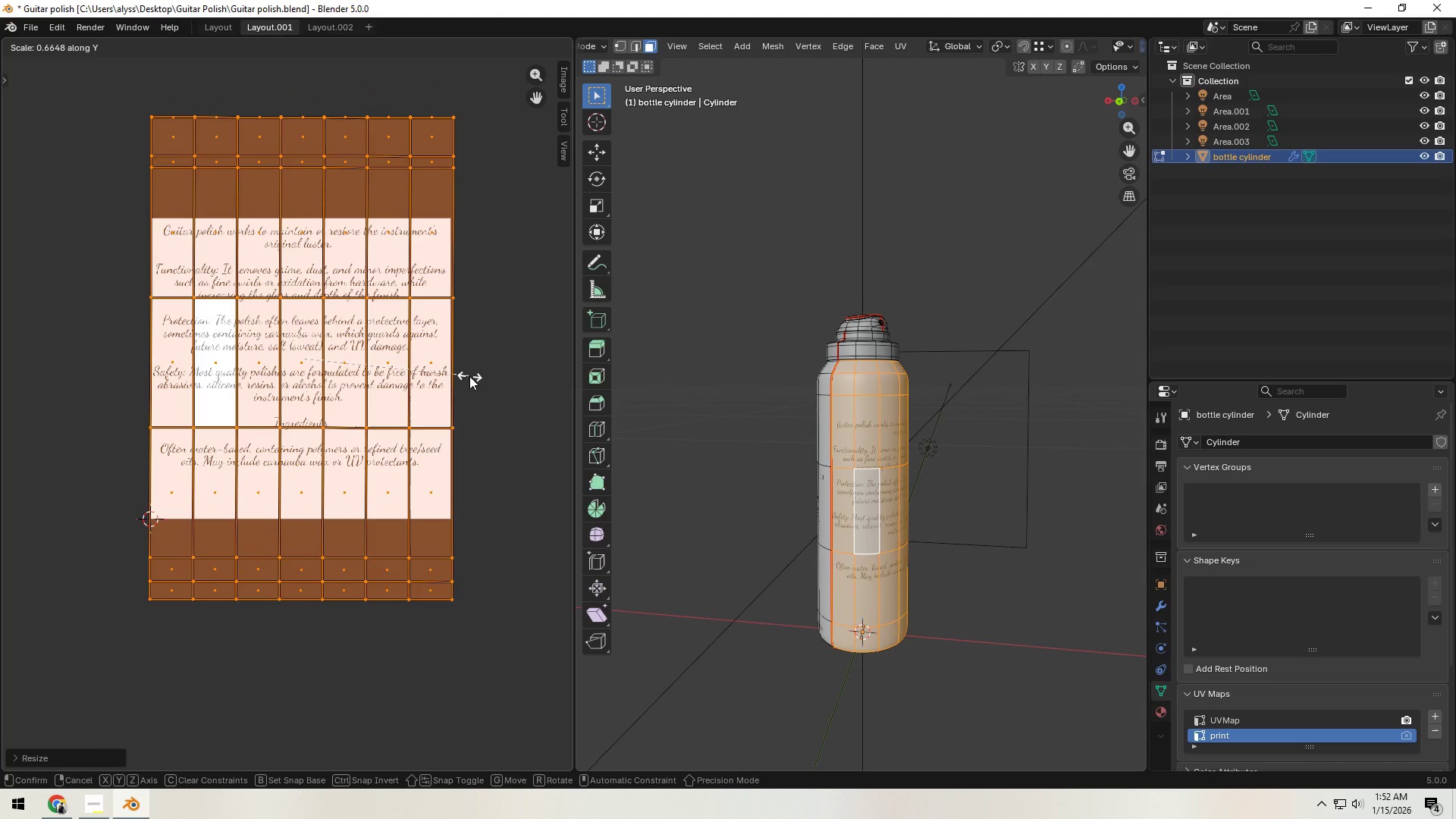 
left_click([469, 376])
 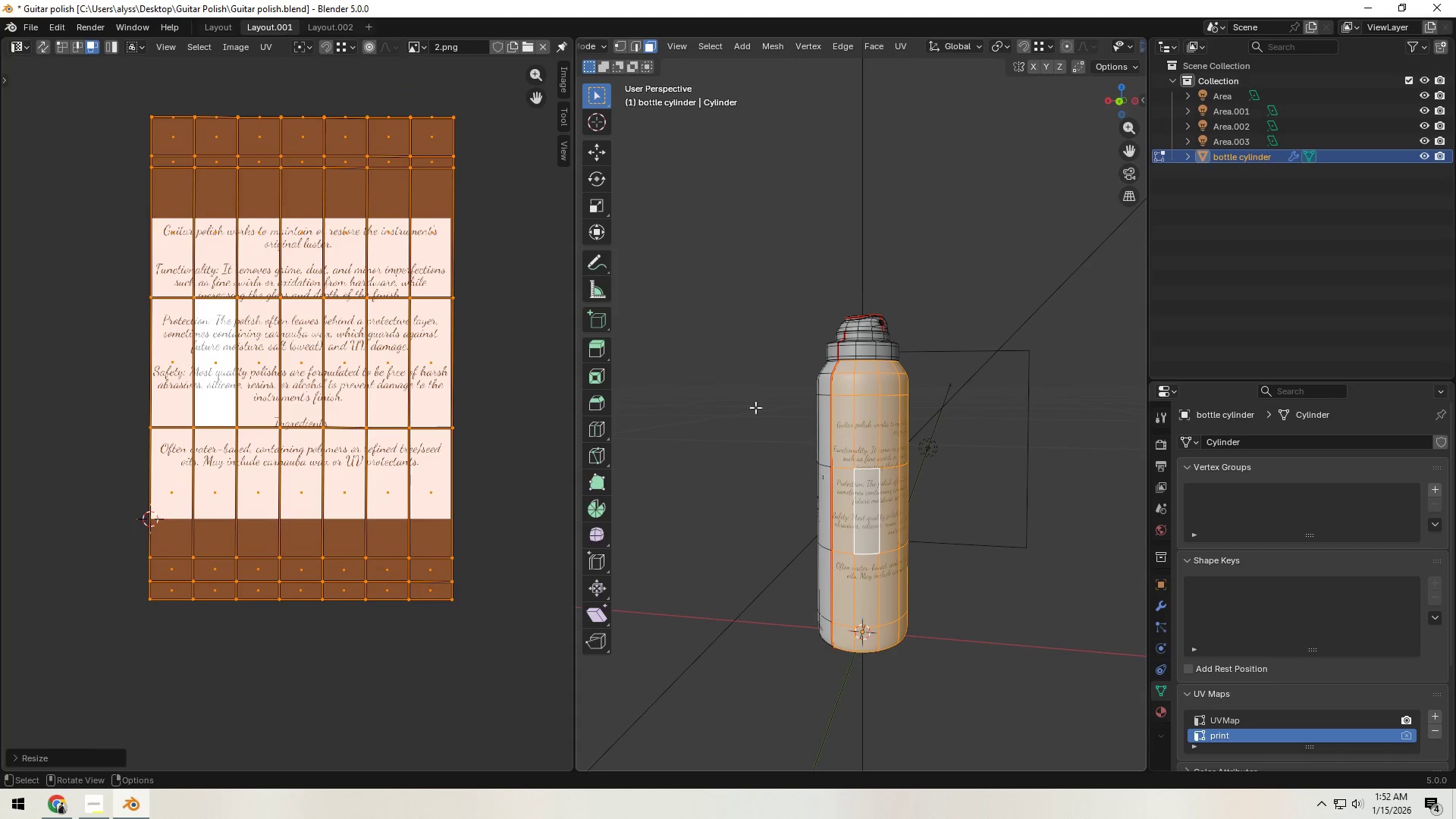 
key(Tab)
 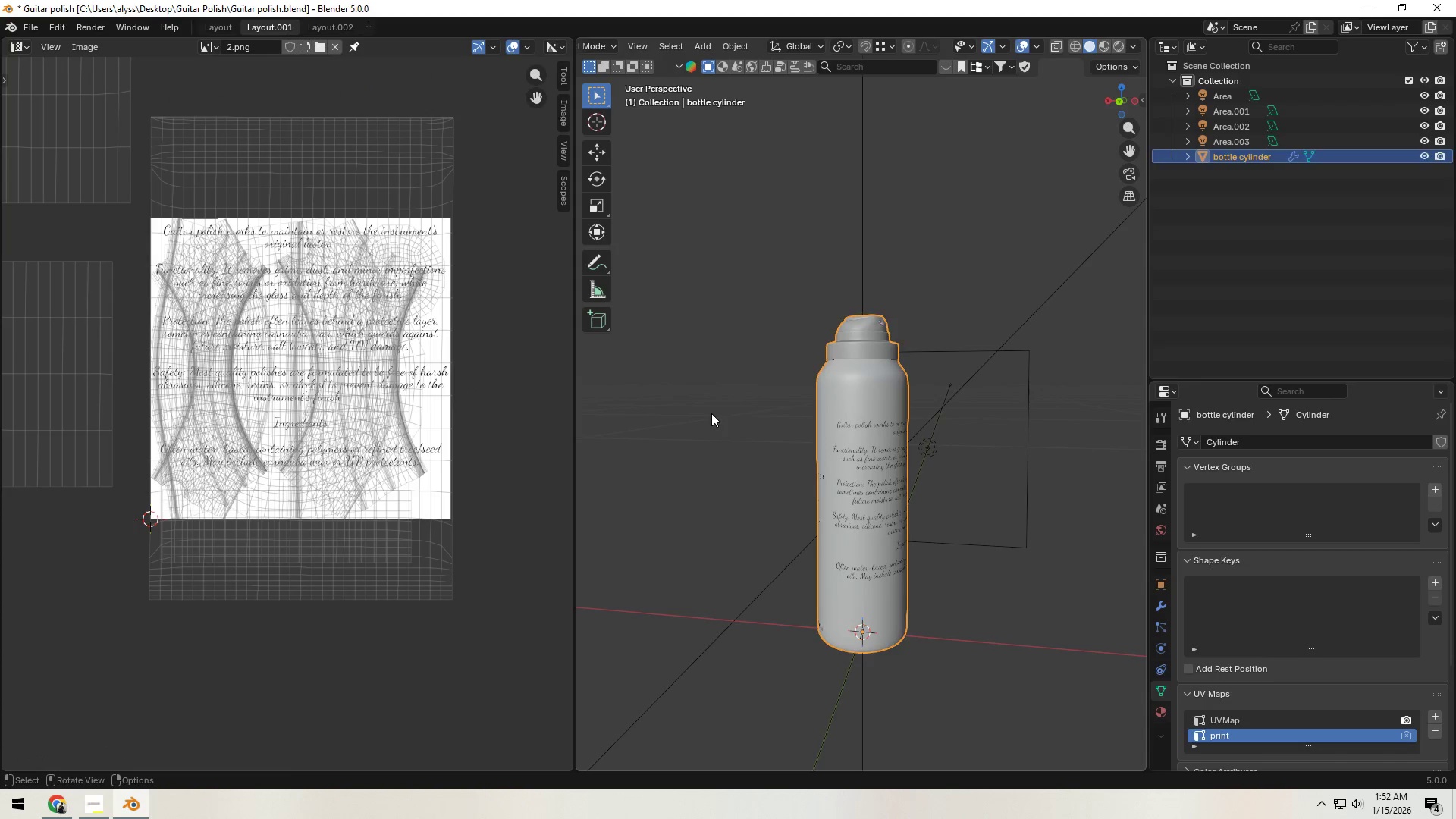 
left_click([711, 413])
 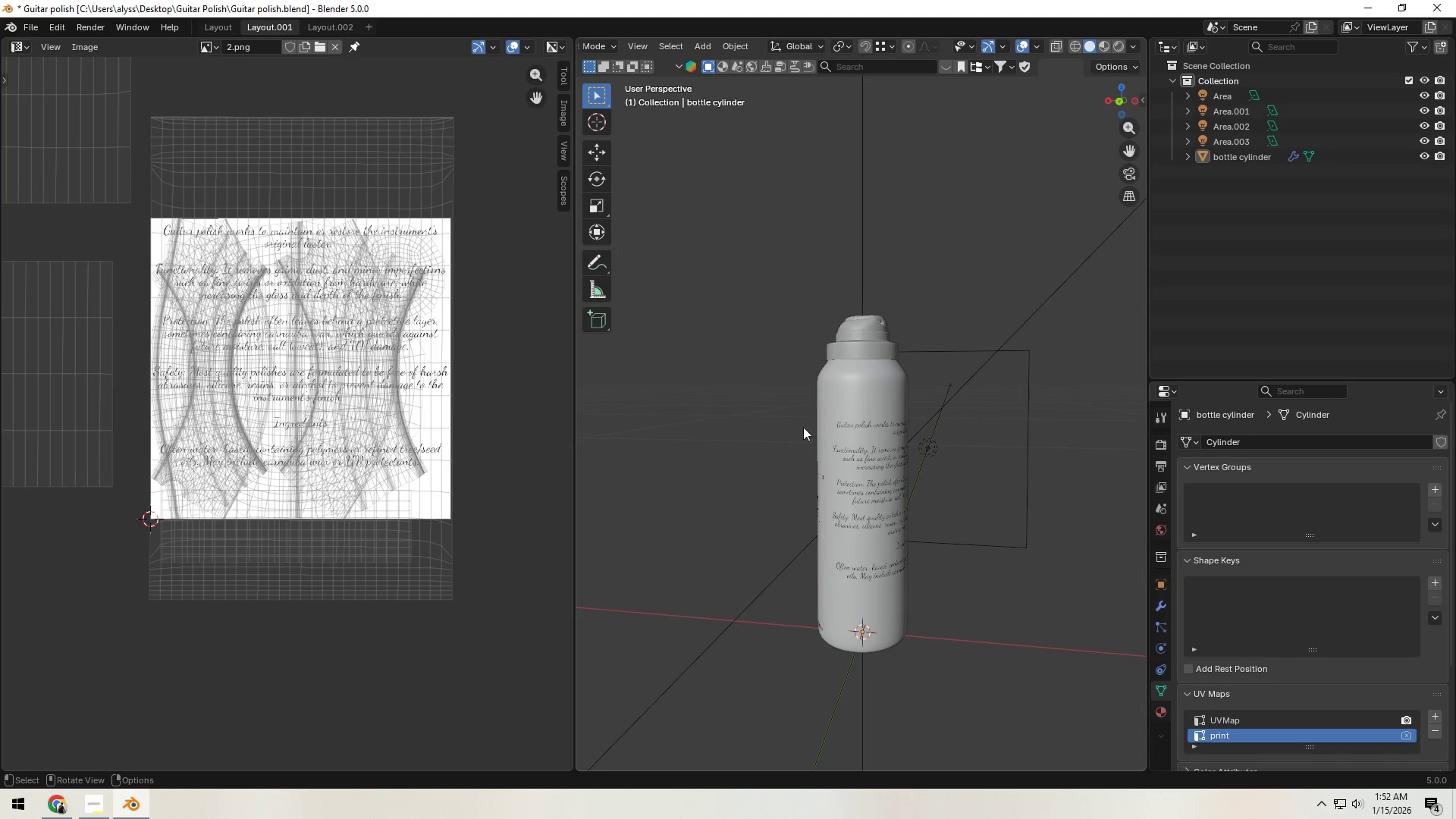 
scroll: coordinate [862, 438], scroll_direction: down, amount: 1.0
 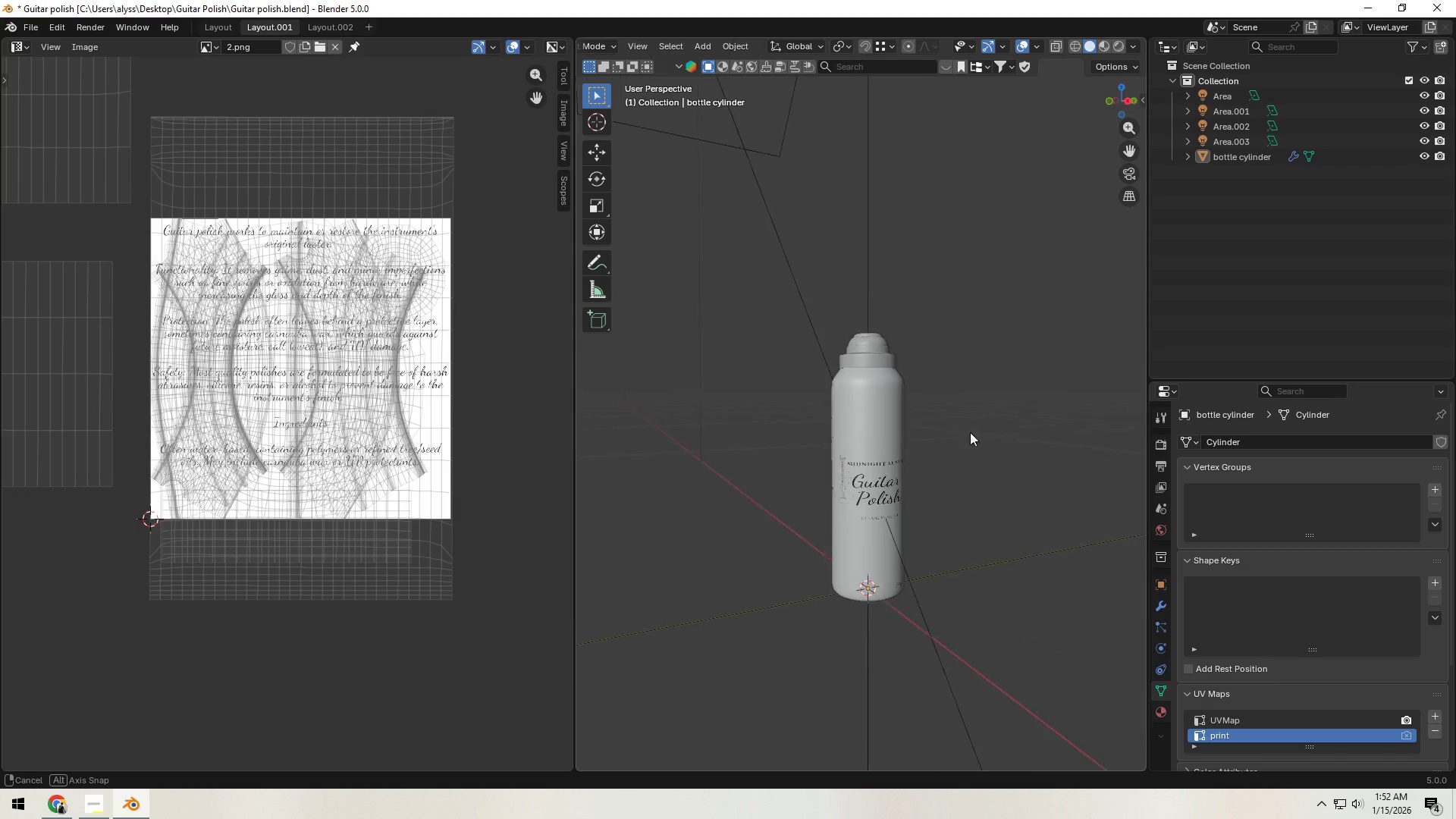 
scroll: coordinate [920, 464], scroll_direction: up, amount: 3.0
 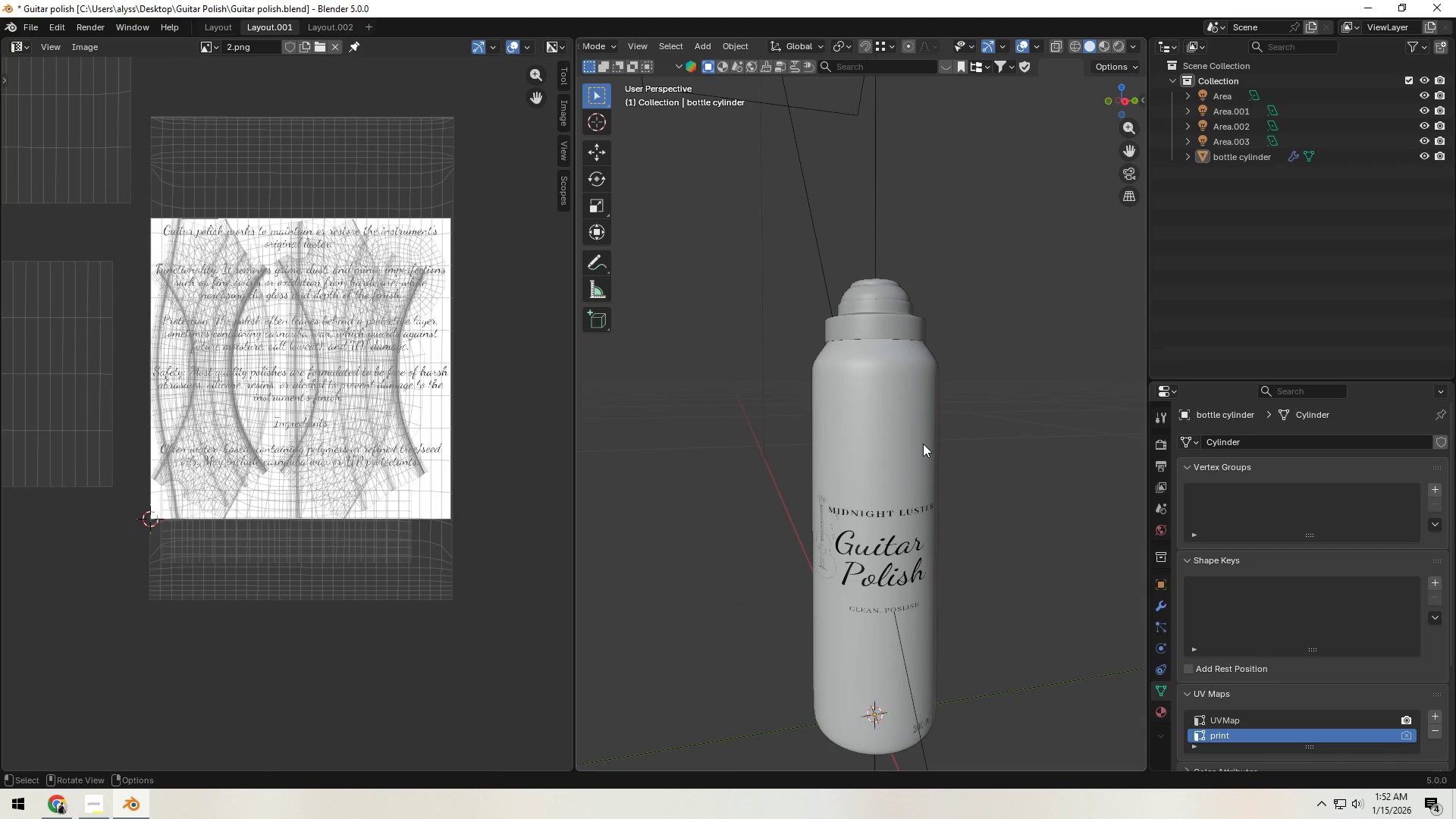 
scroll: coordinate [1026, 506], scroll_direction: down, amount: 3.0
 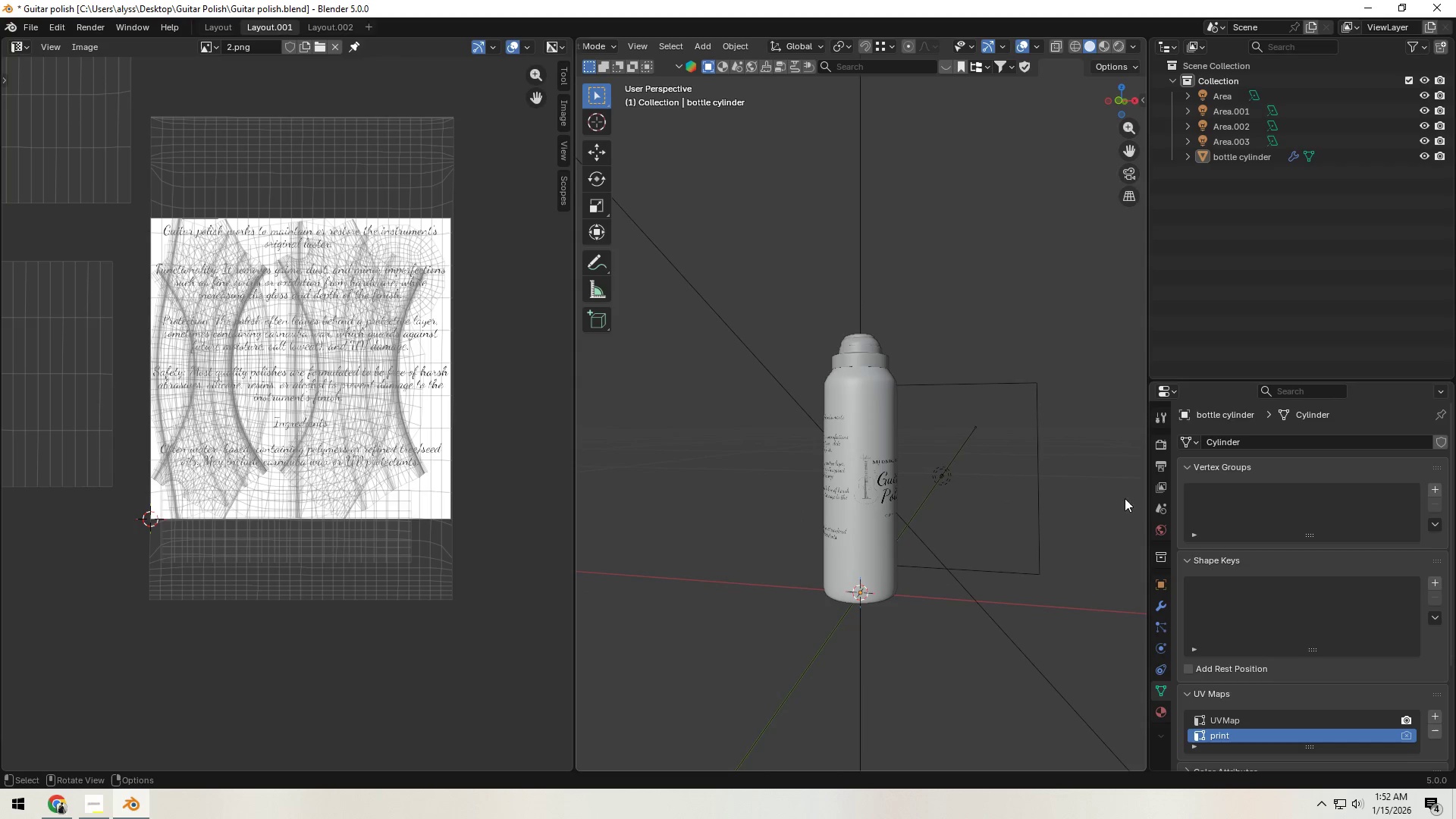 
key(Control+S)
 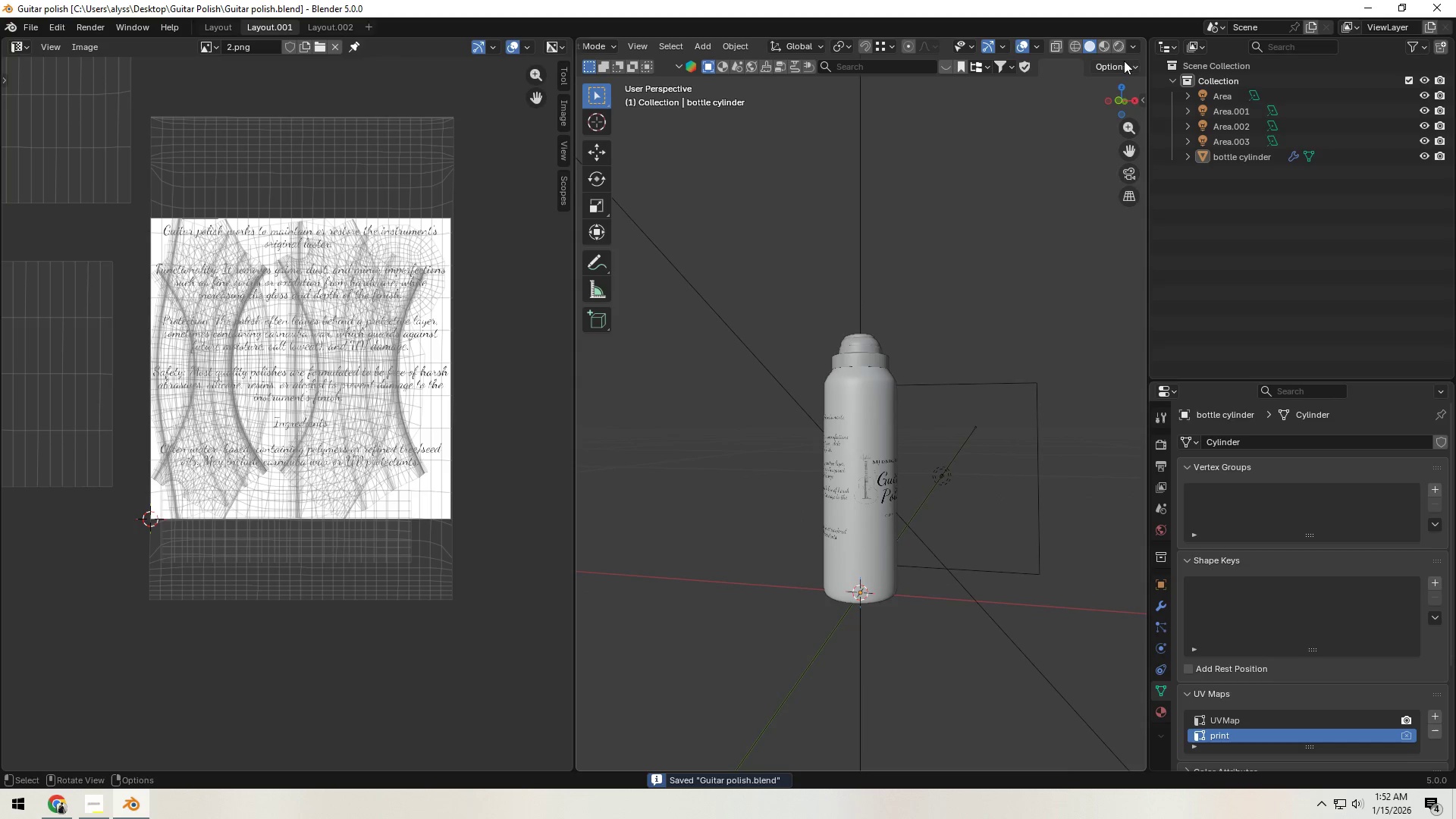 
left_click([1120, 46])
 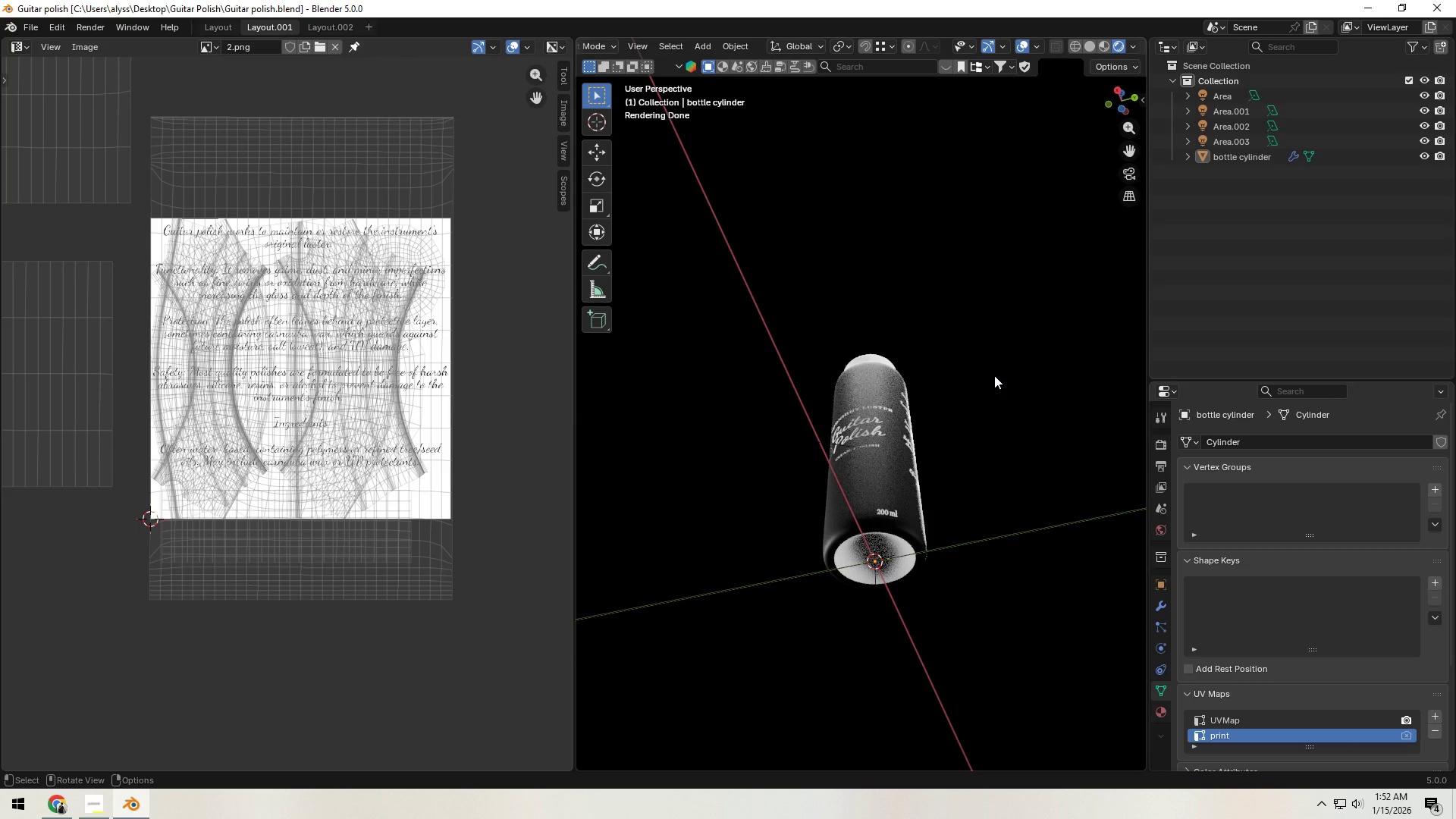 
wait(19.62)
 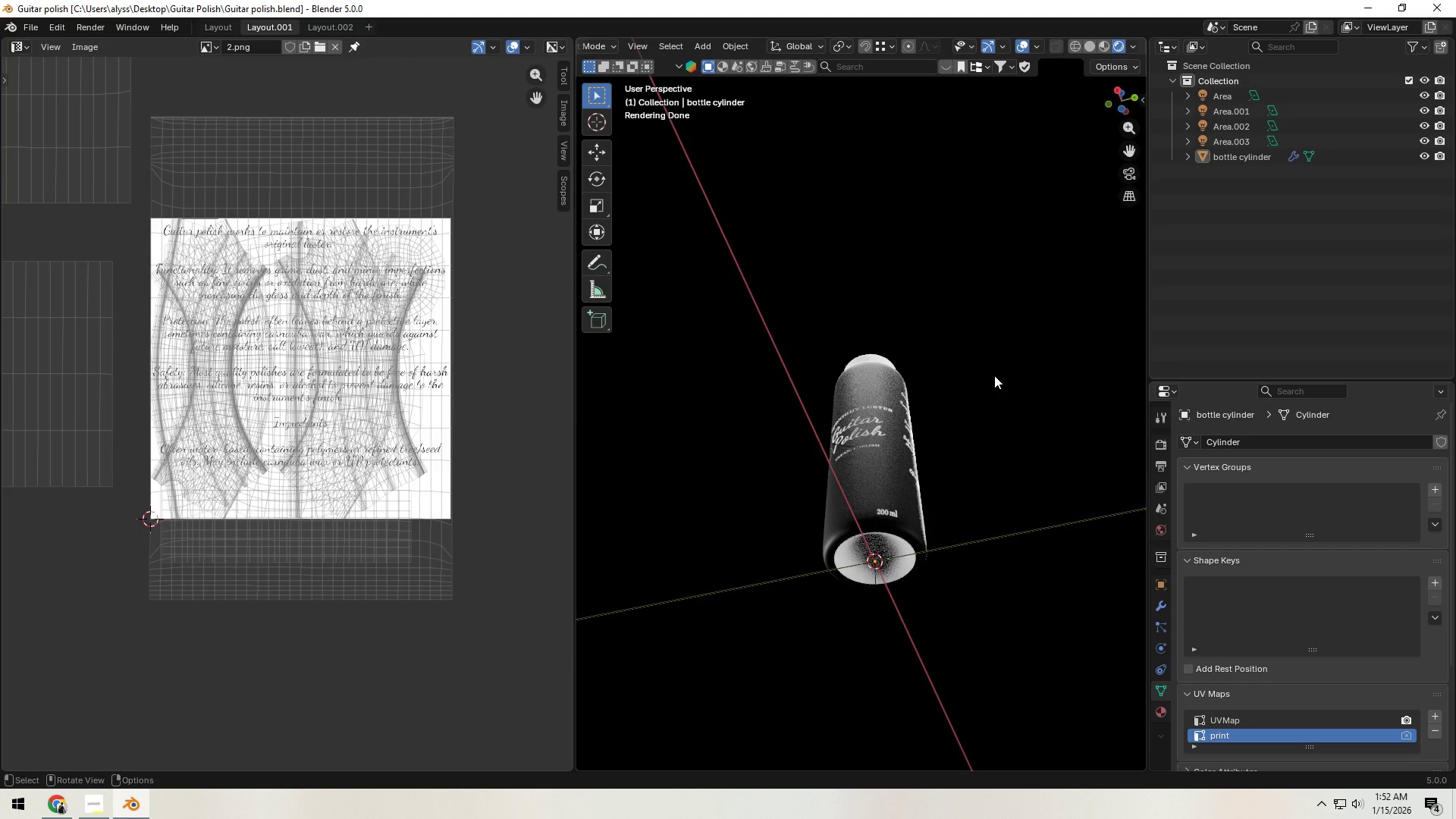 
left_click([1092, 46])
 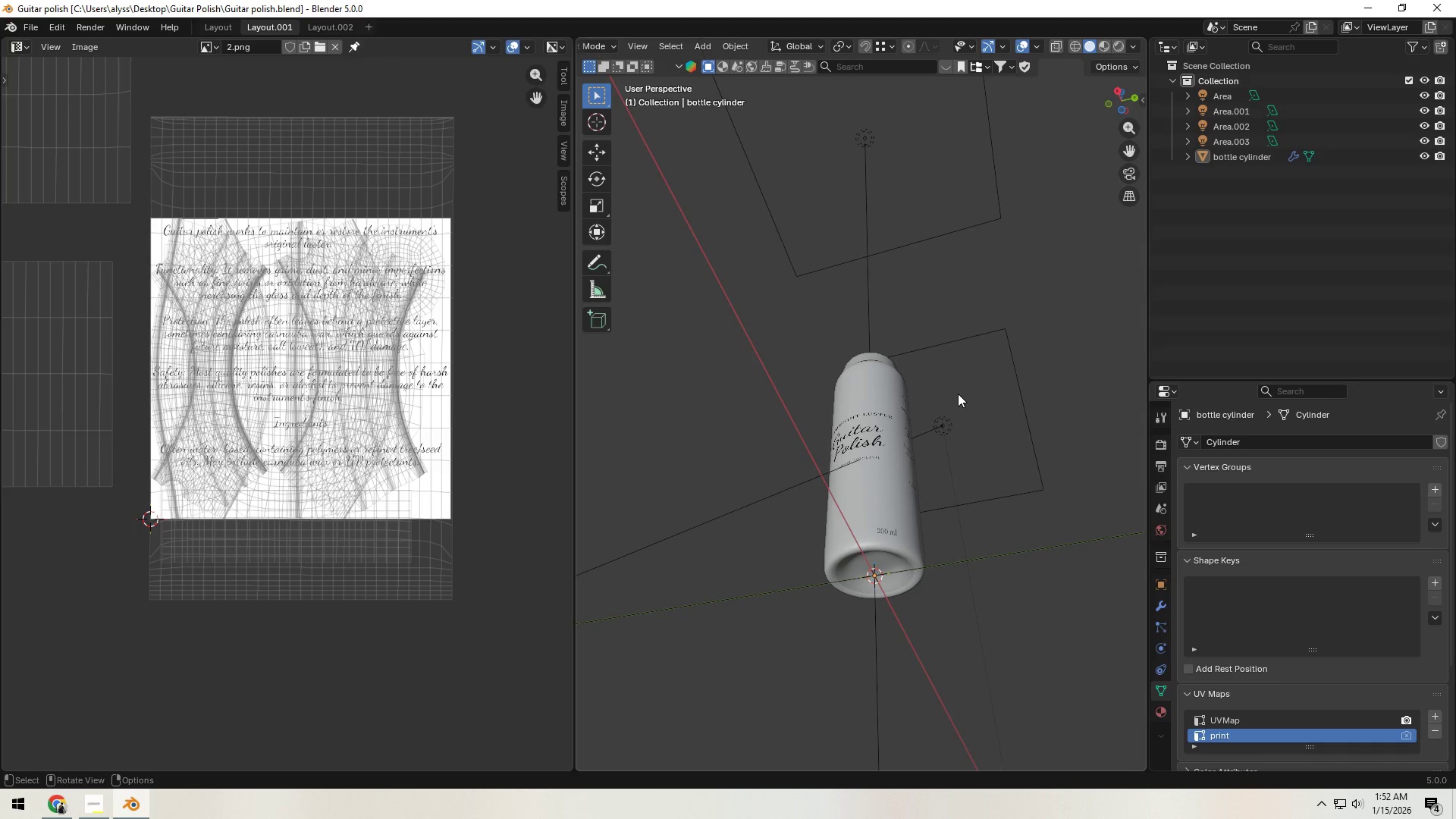 
left_click([958, 394])
 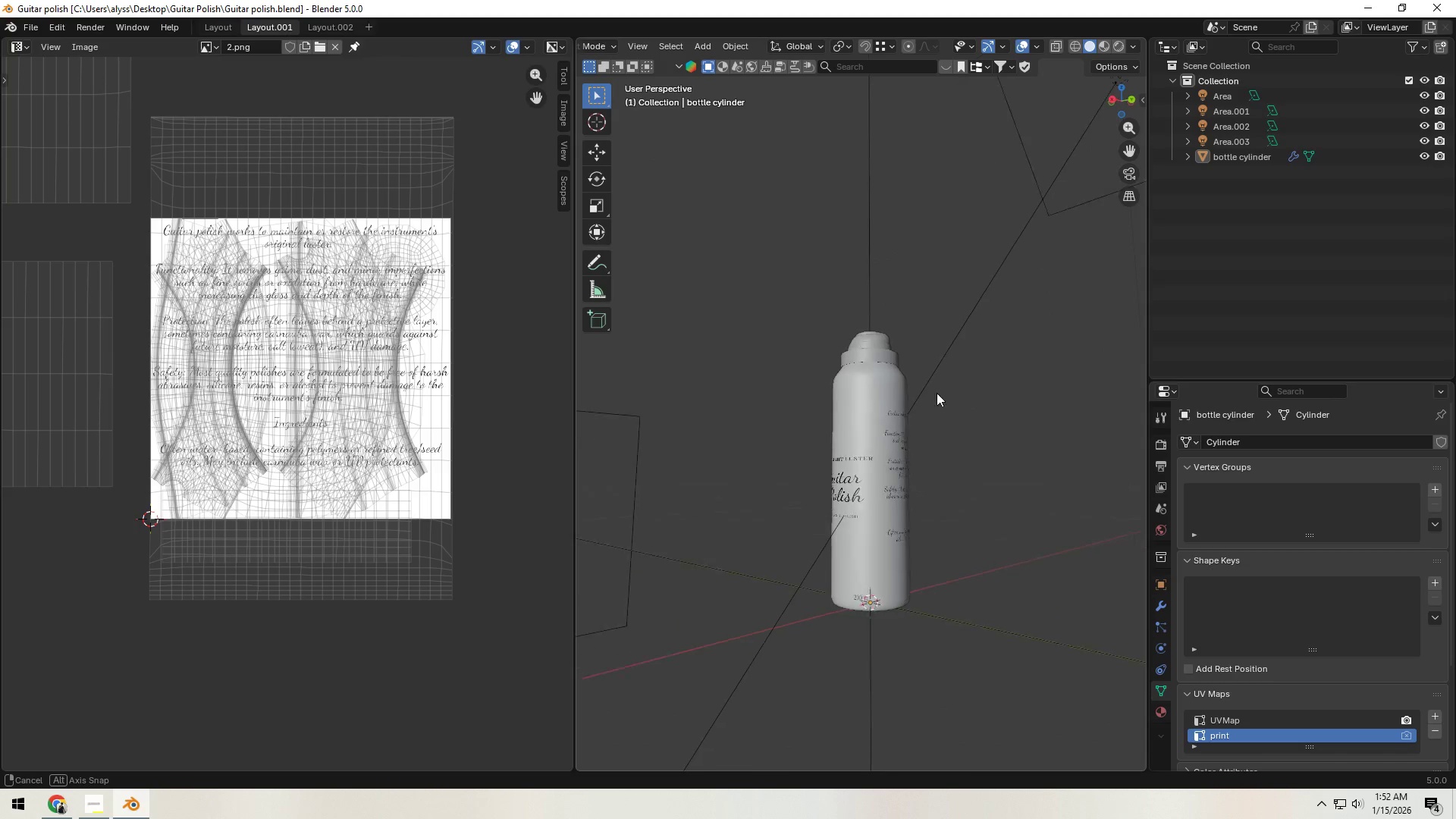 
scroll: coordinate [934, 438], scroll_direction: up, amount: 2.0
 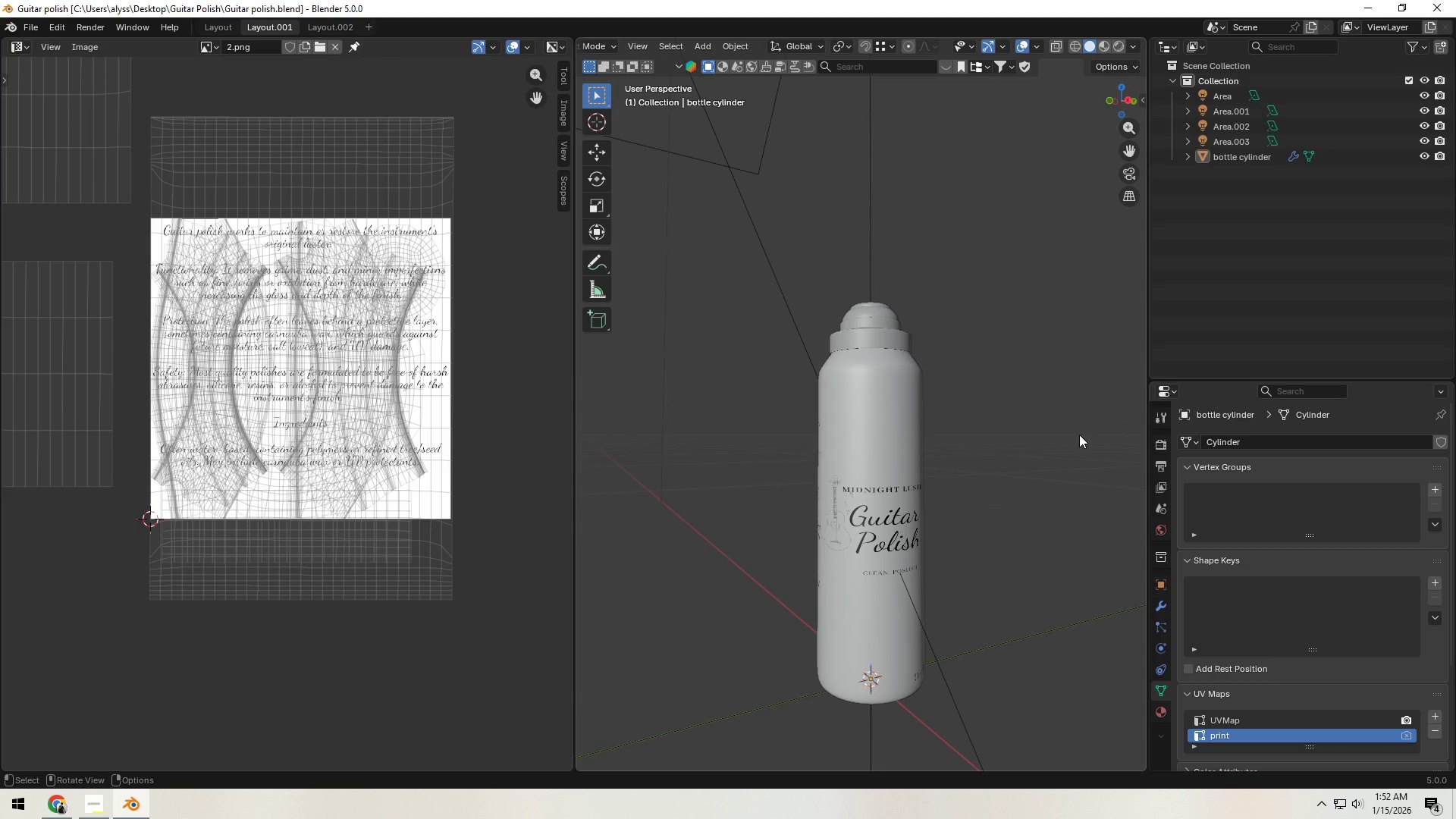 
wait(8.33)
 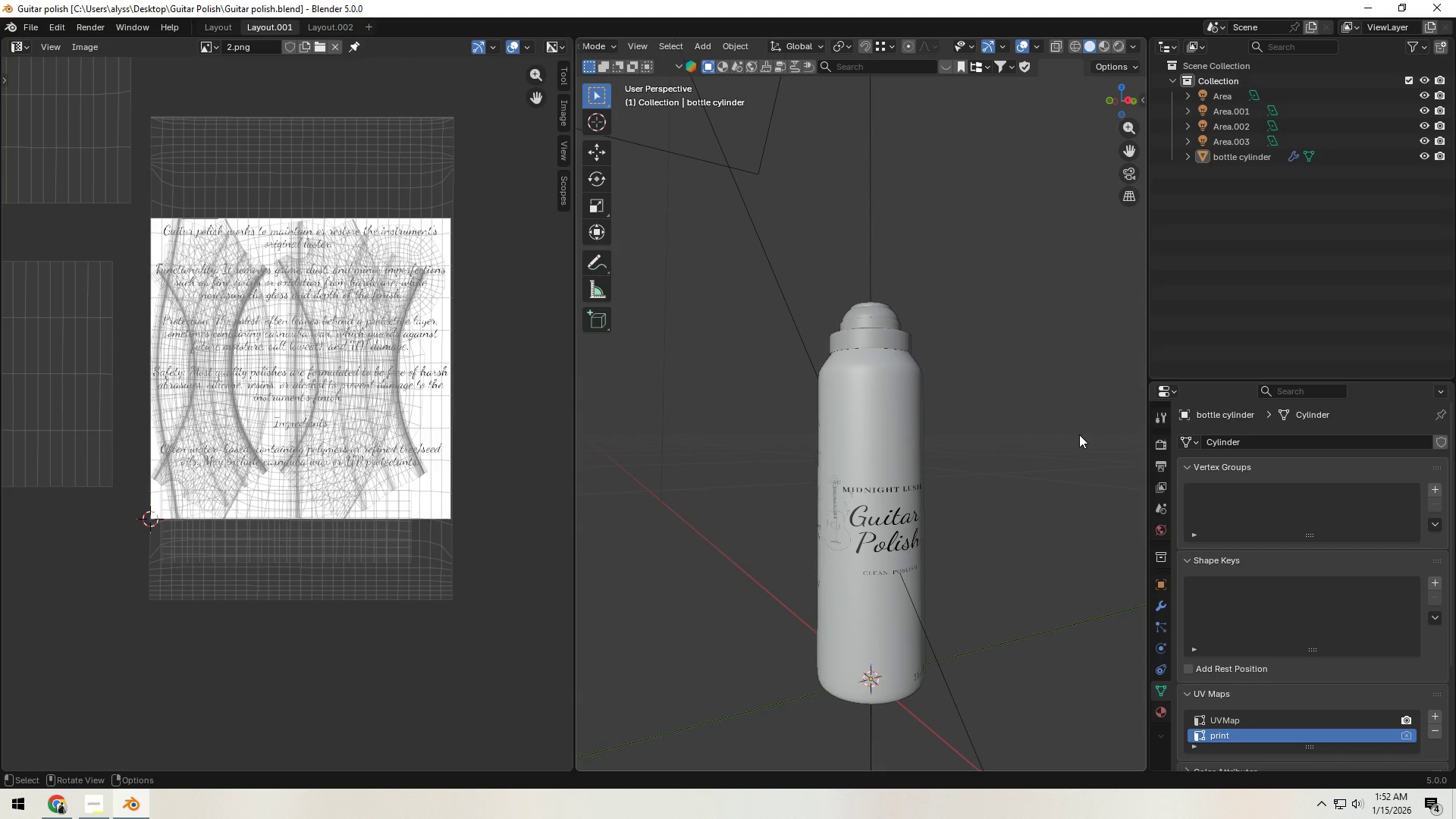 
left_click([324, 30])
 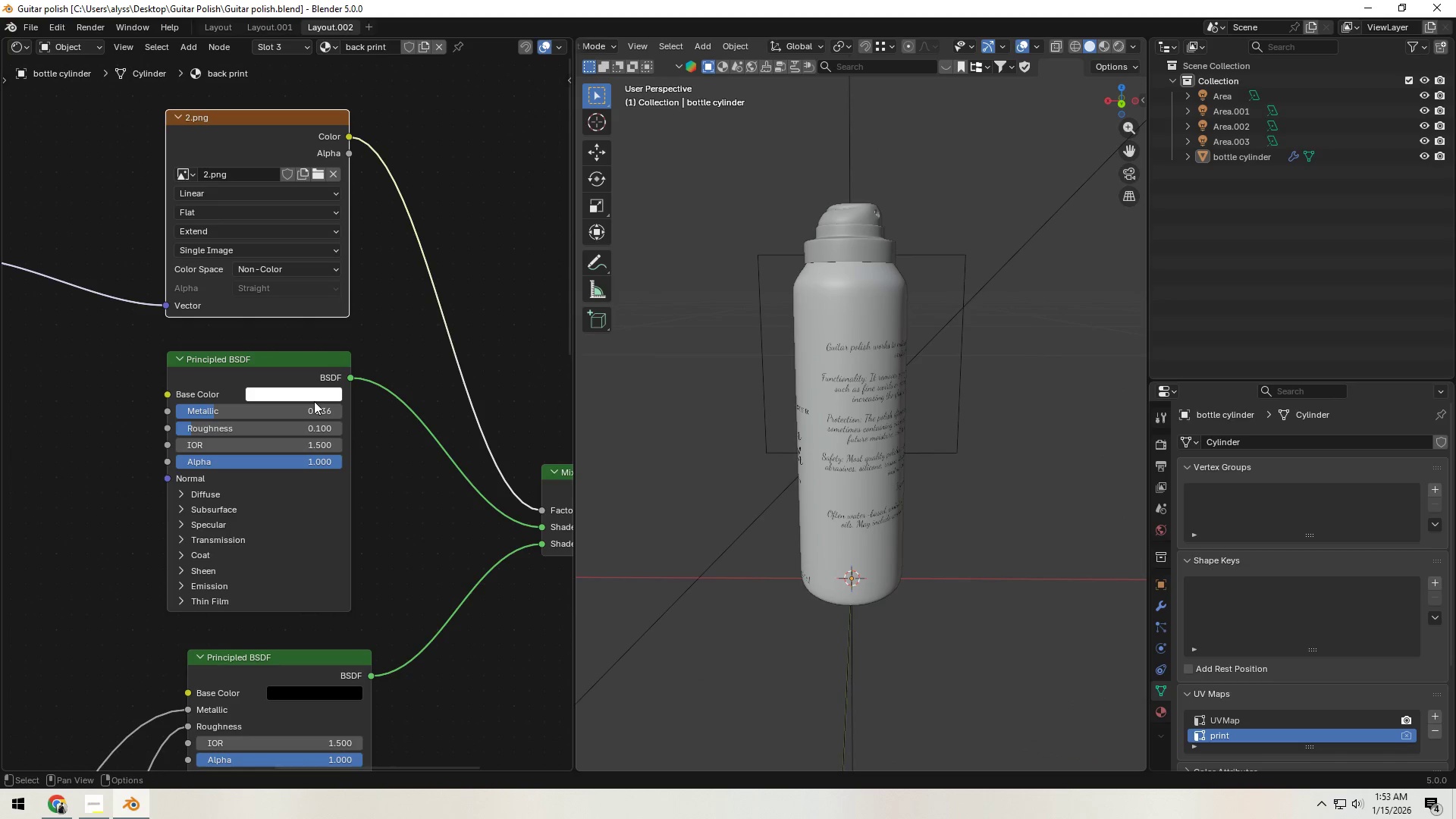 
scroll: coordinate [408, 430], scroll_direction: up, amount: 4.0
 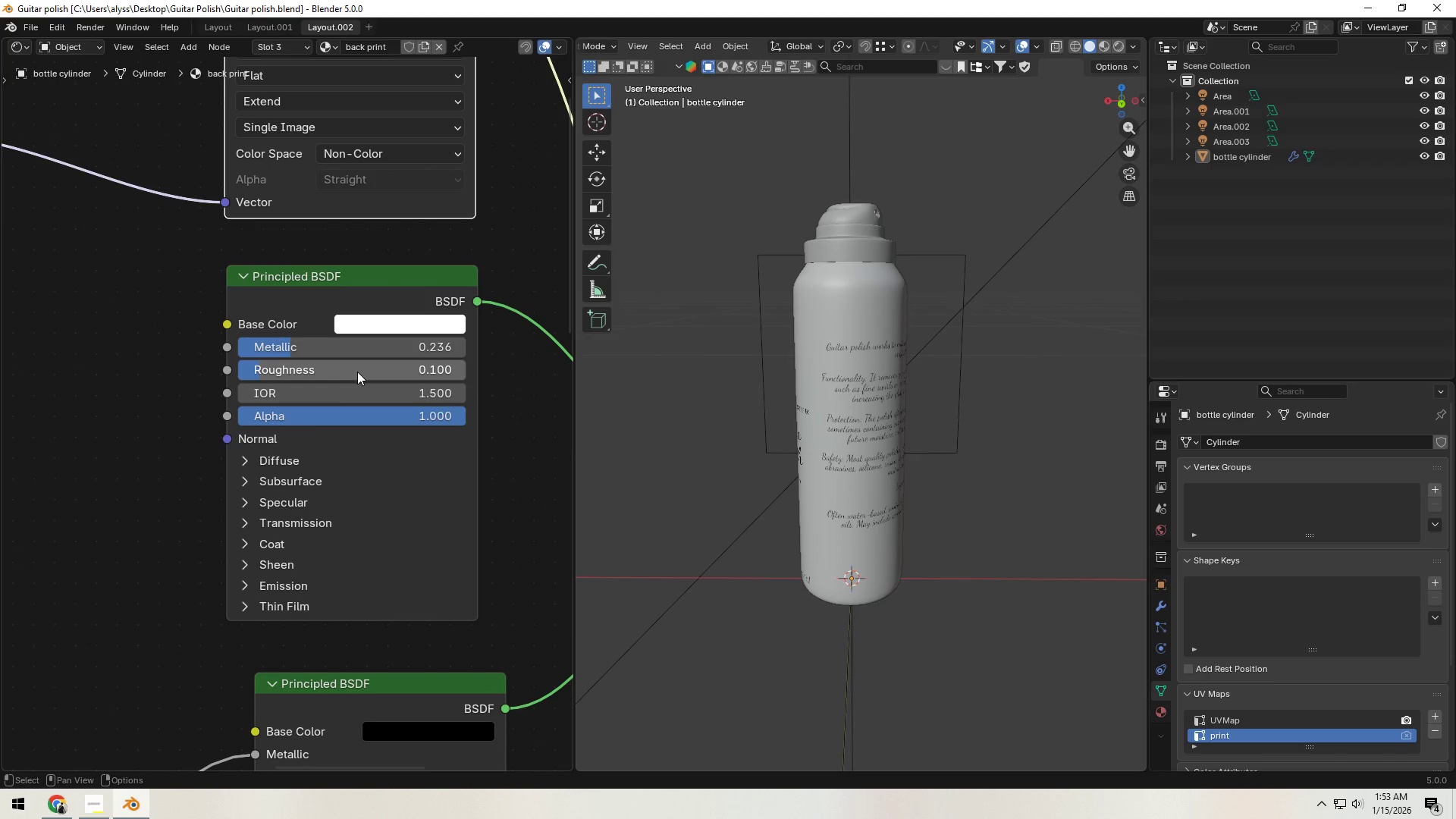 
left_click_drag(start_coordinate=[357, 372], to_coordinate=[298, 381])
 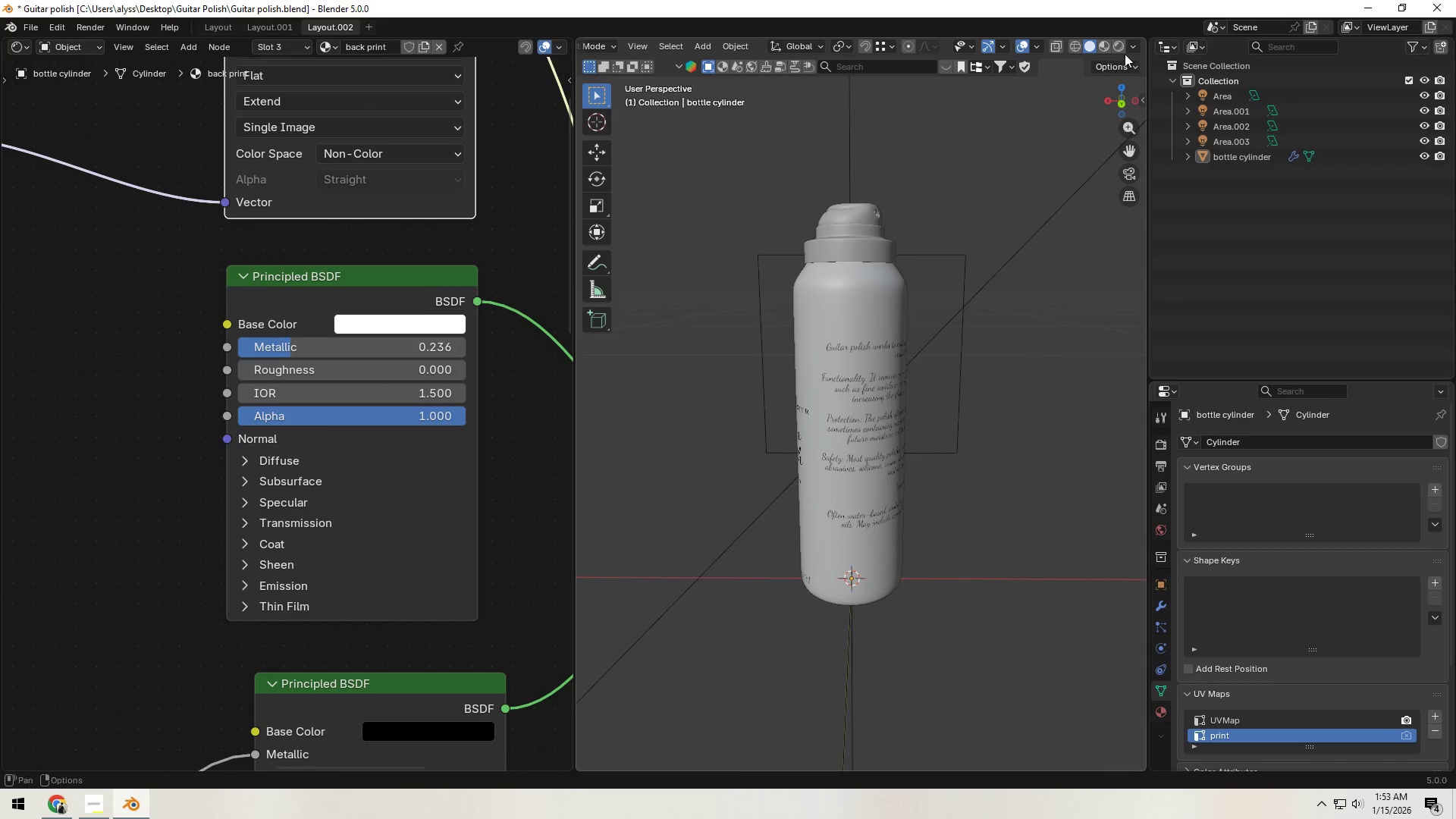 
left_click([1119, 47])
 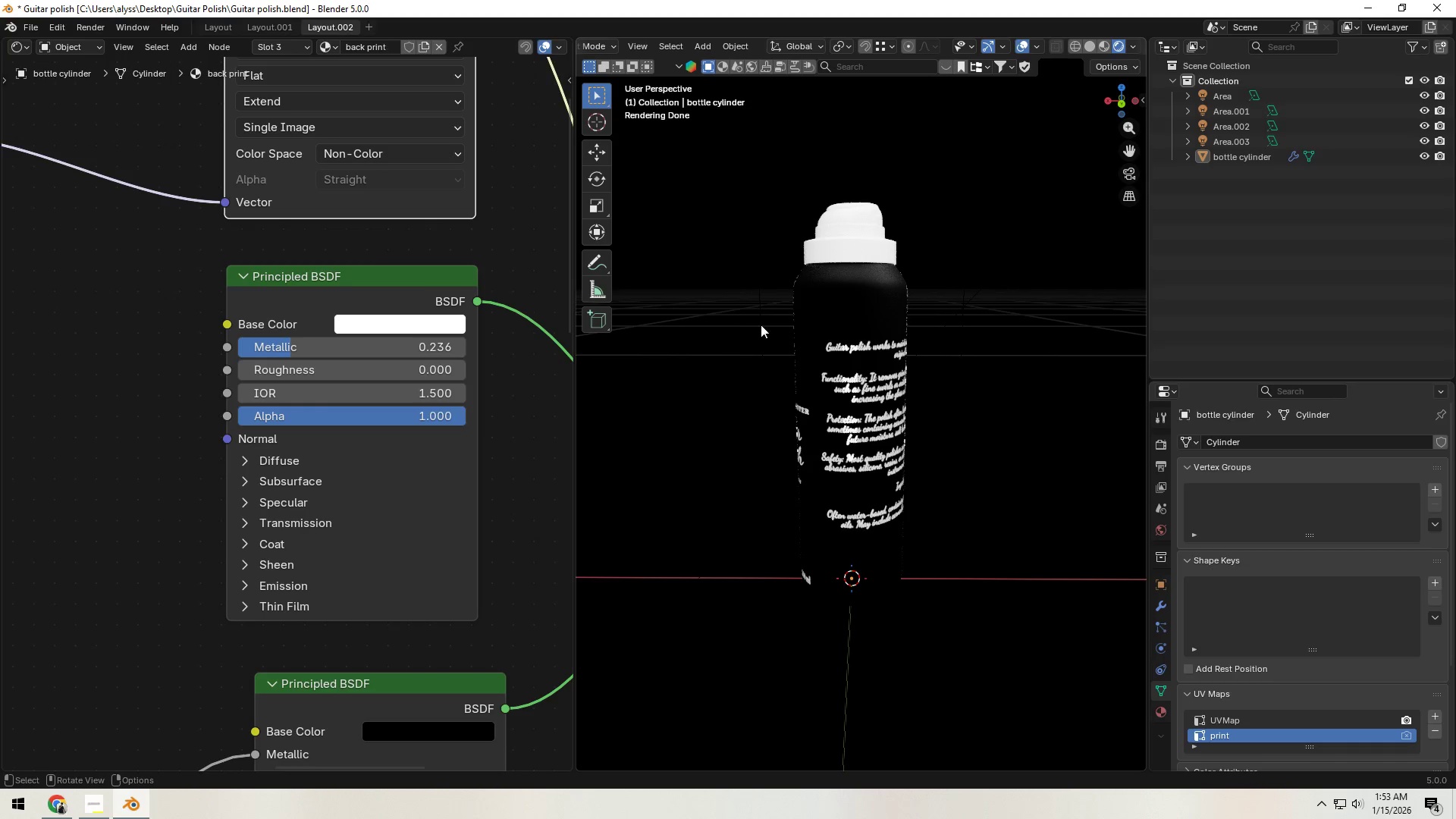 
wait(6.03)
 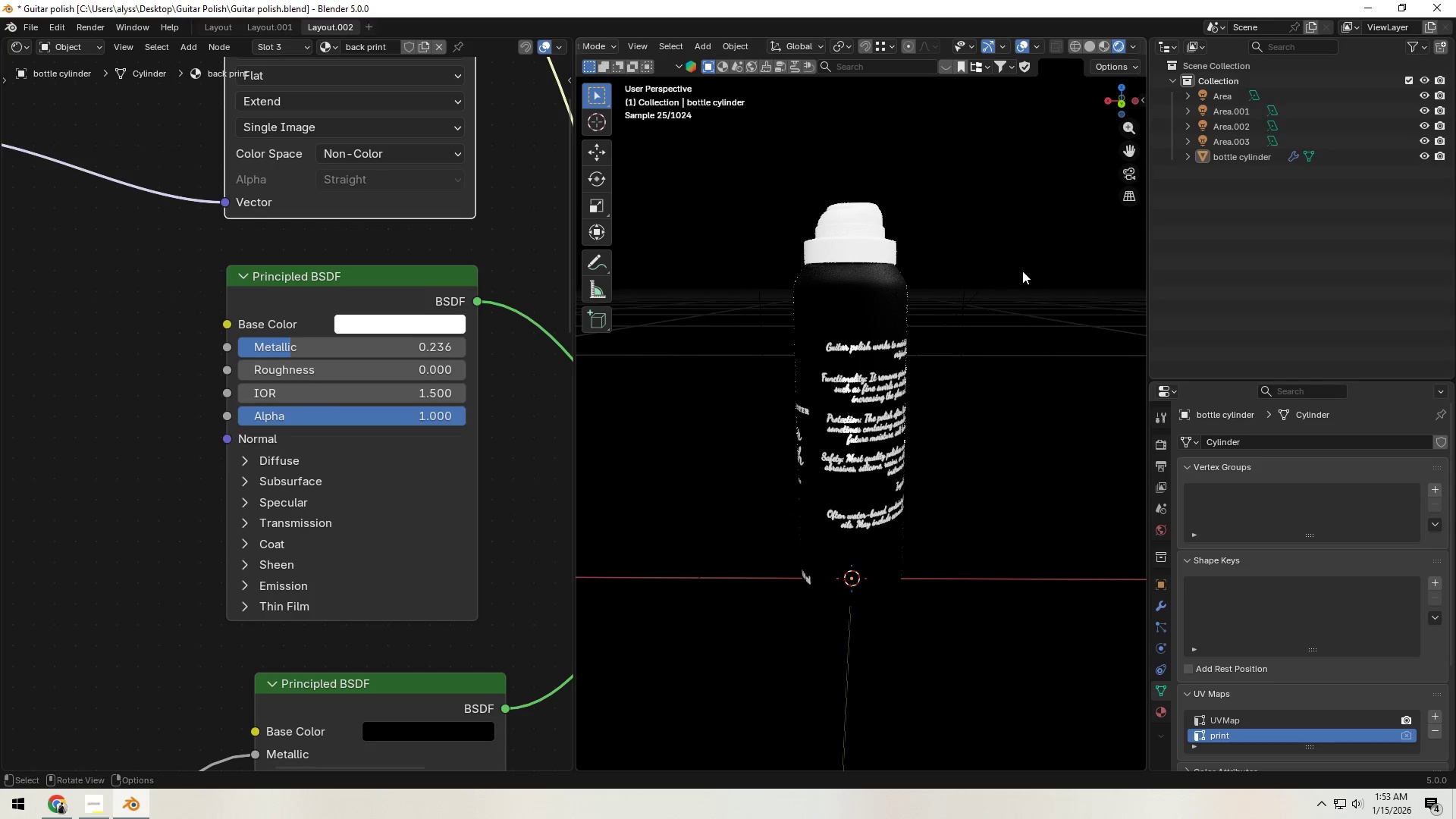 
left_click_drag(start_coordinate=[381, 350], to_coordinate=[350, 351])
 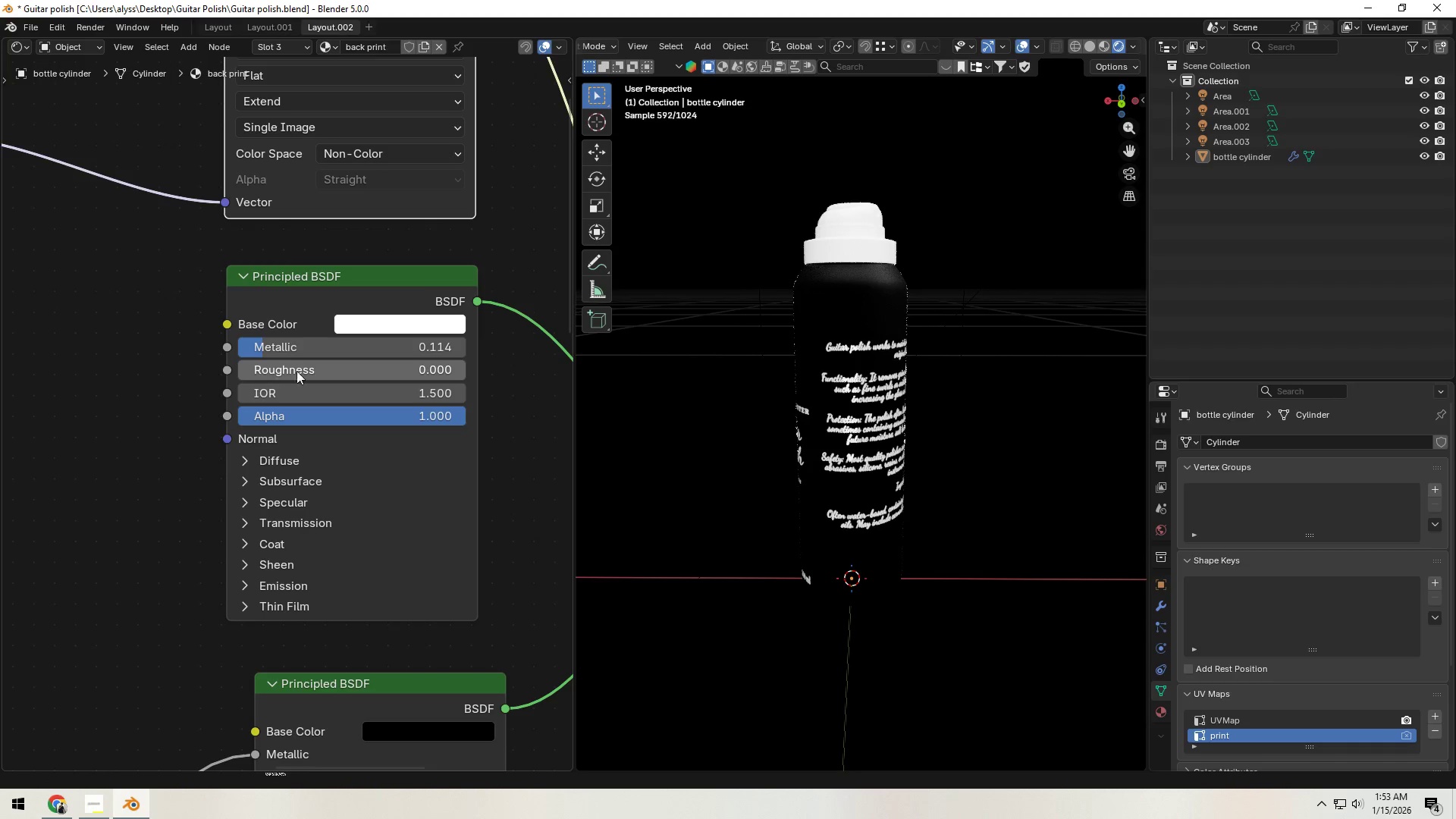 
left_click([381, 327])
 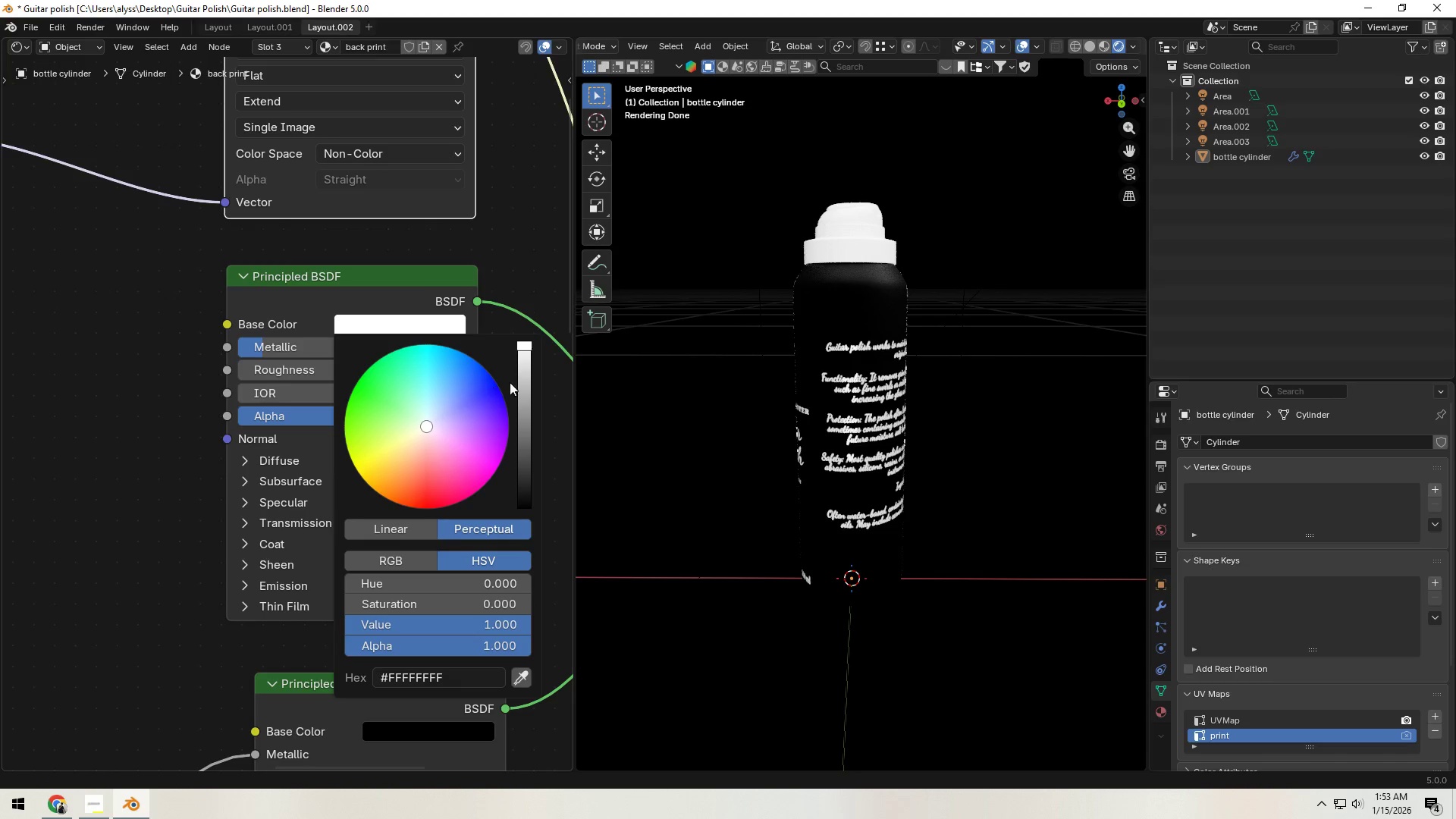 
left_click_drag(start_coordinate=[529, 350], to_coordinate=[524, 427])
 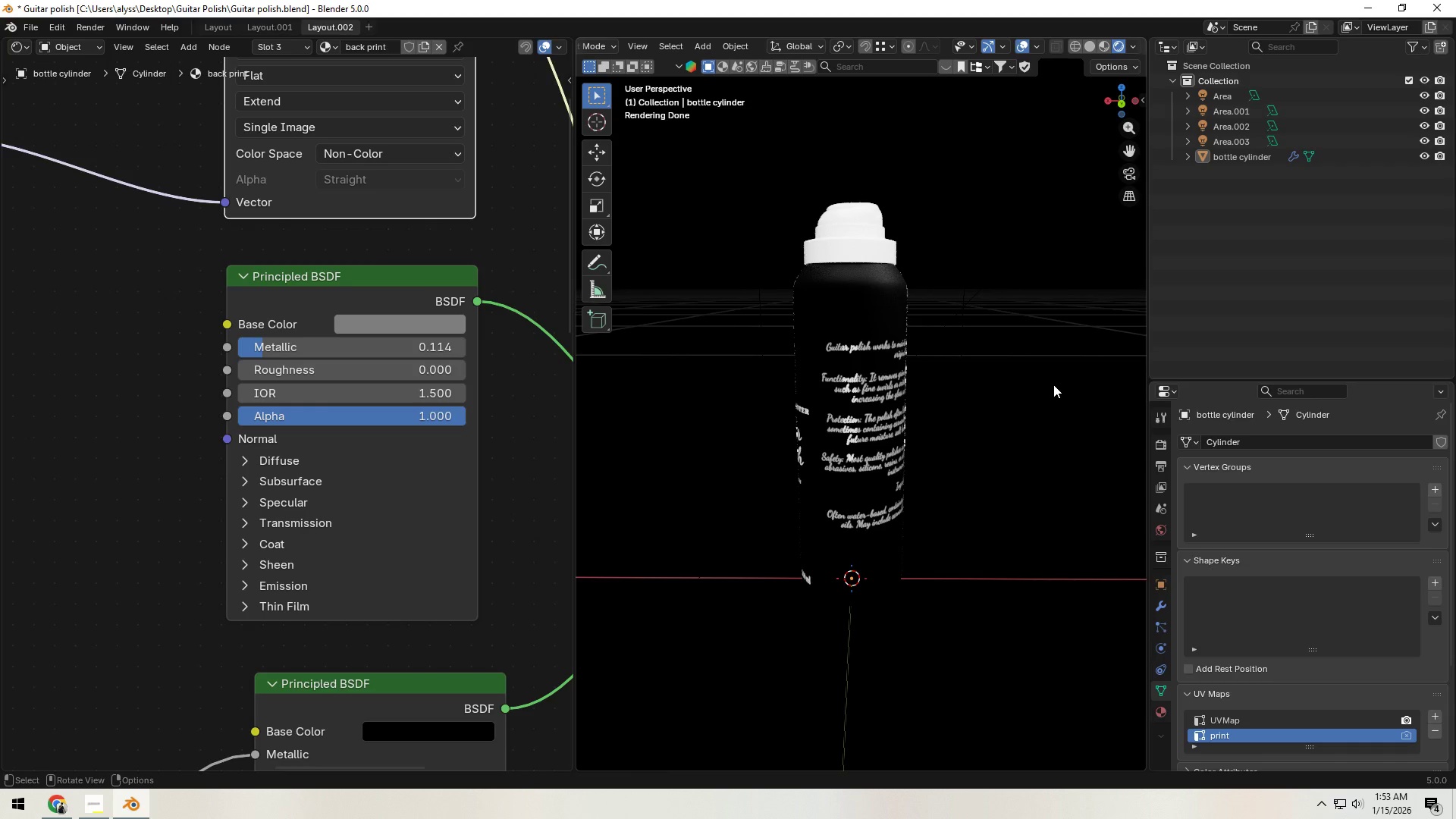 
wait(9.88)
 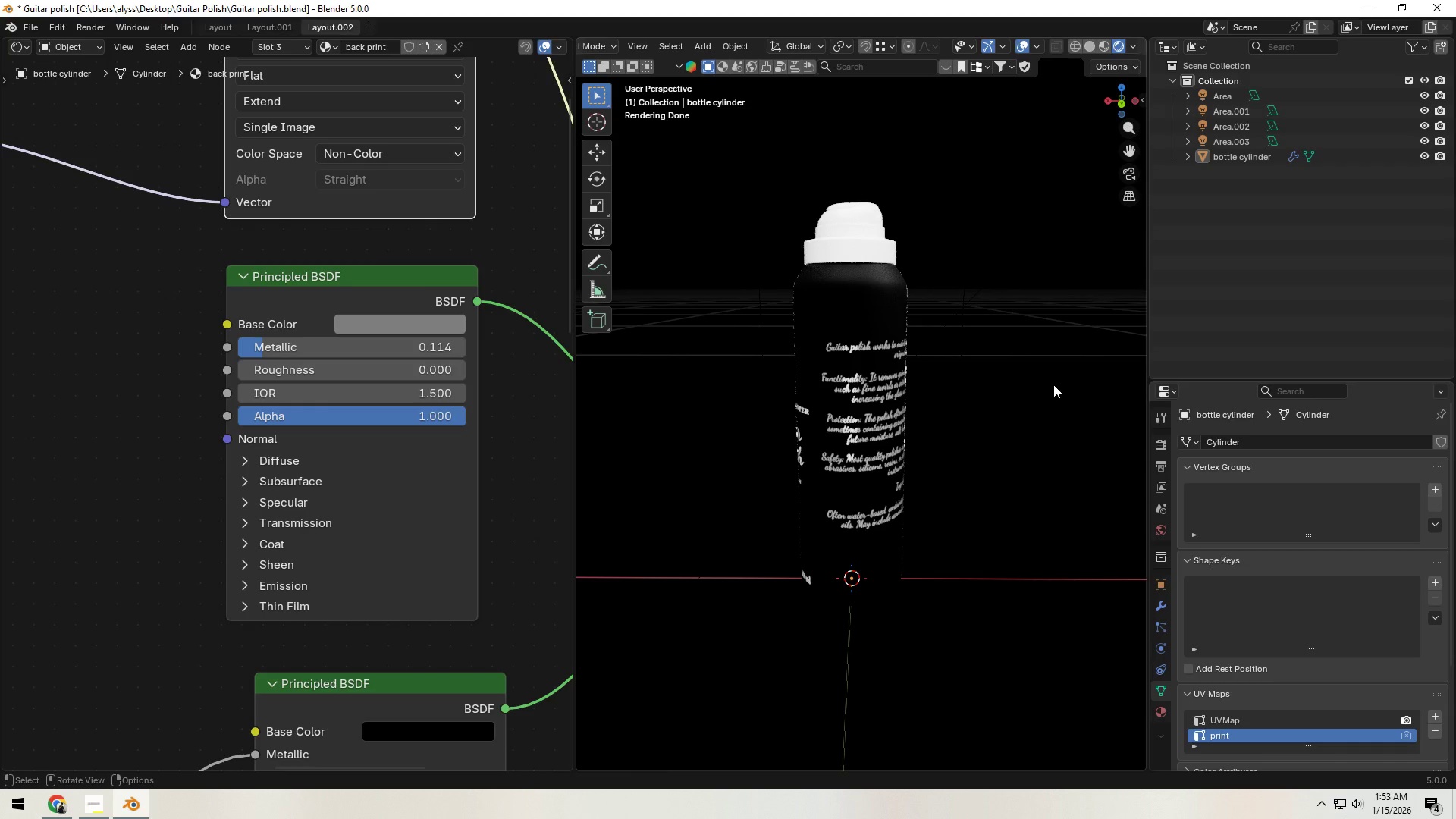 
left_click([1086, 48])
 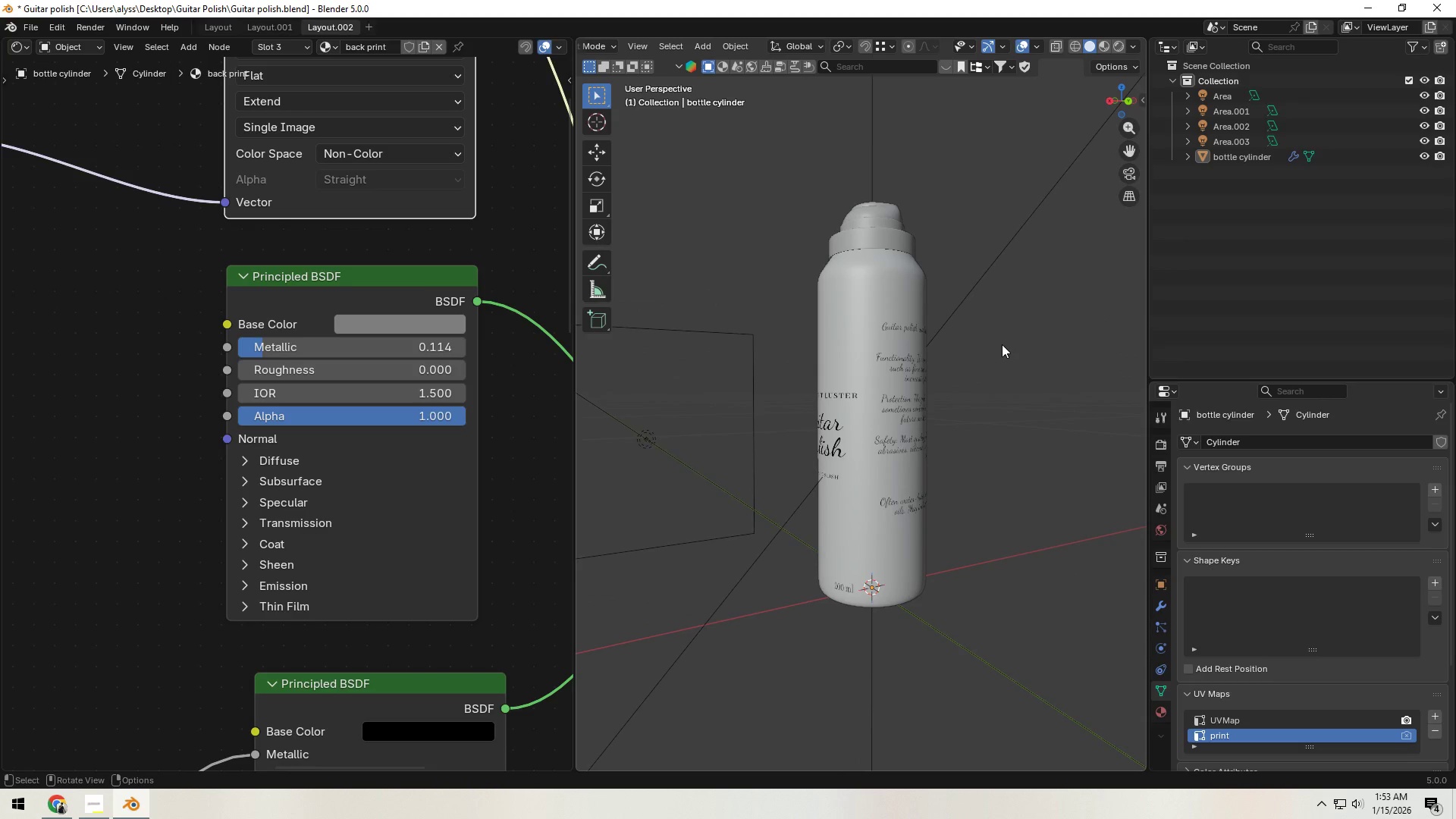 
key(Control+S)
 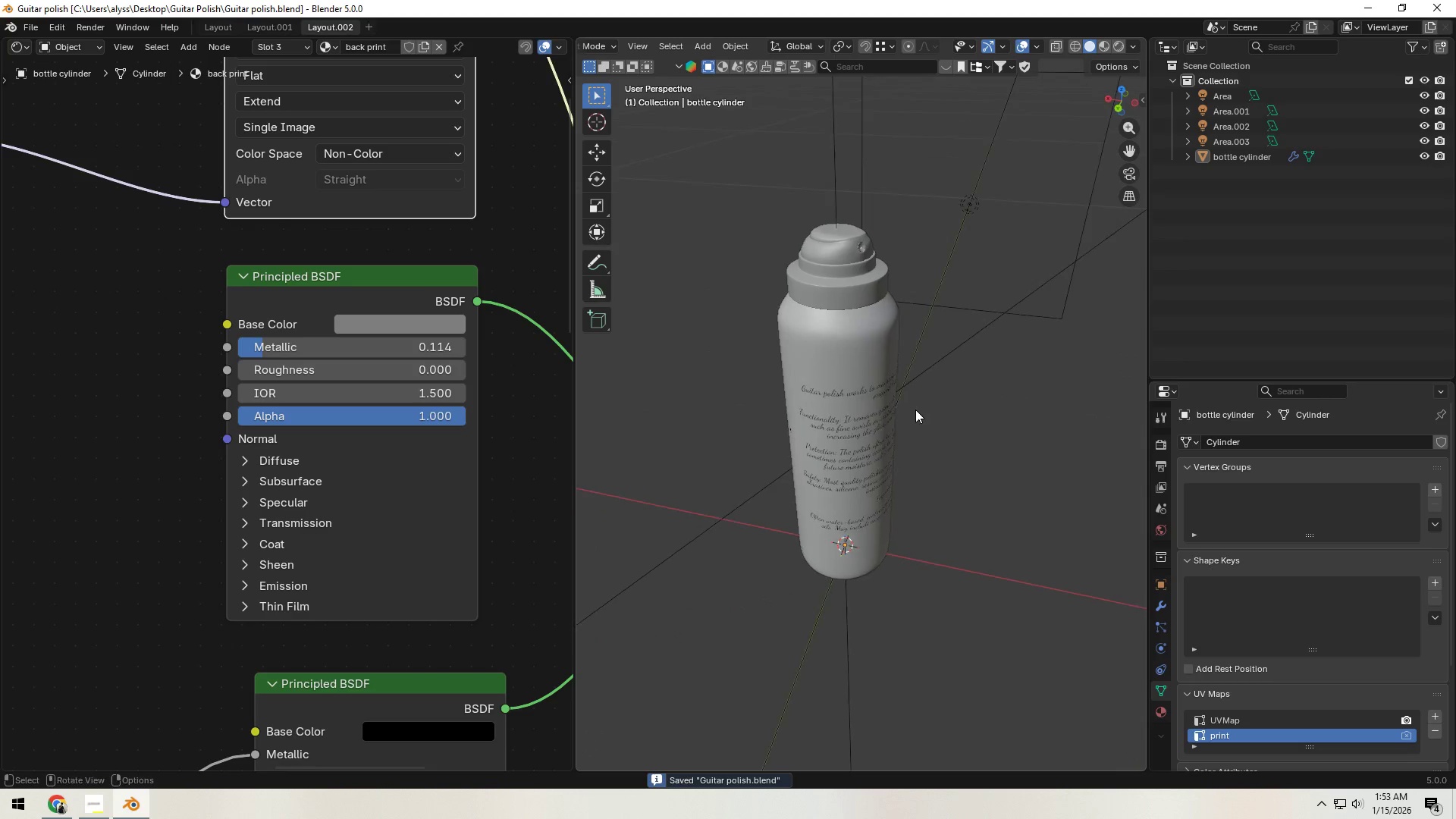 
scroll: coordinate [916, 410], scroll_direction: up, amount: 3.0
 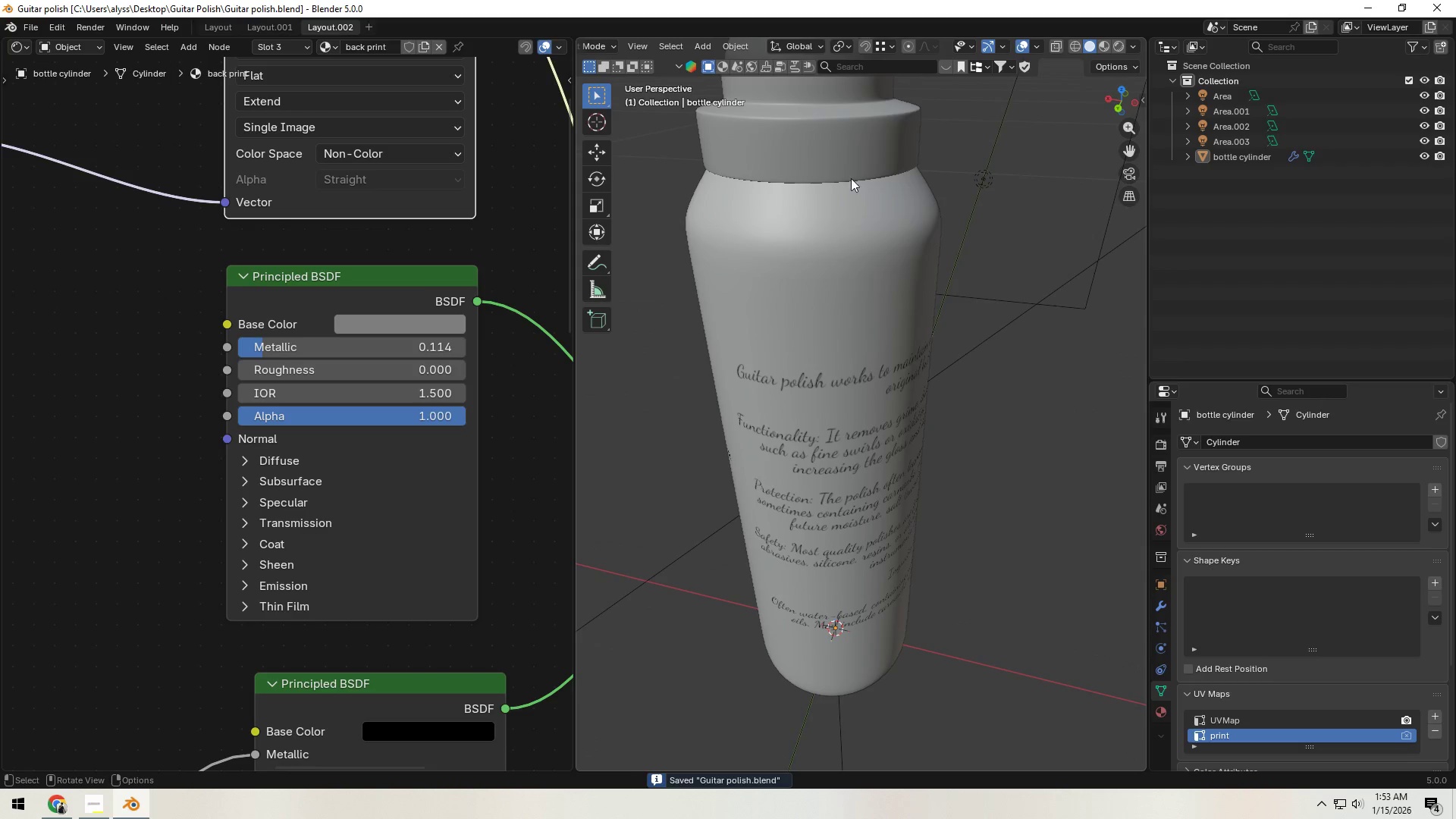 
left_click([846, 152])
 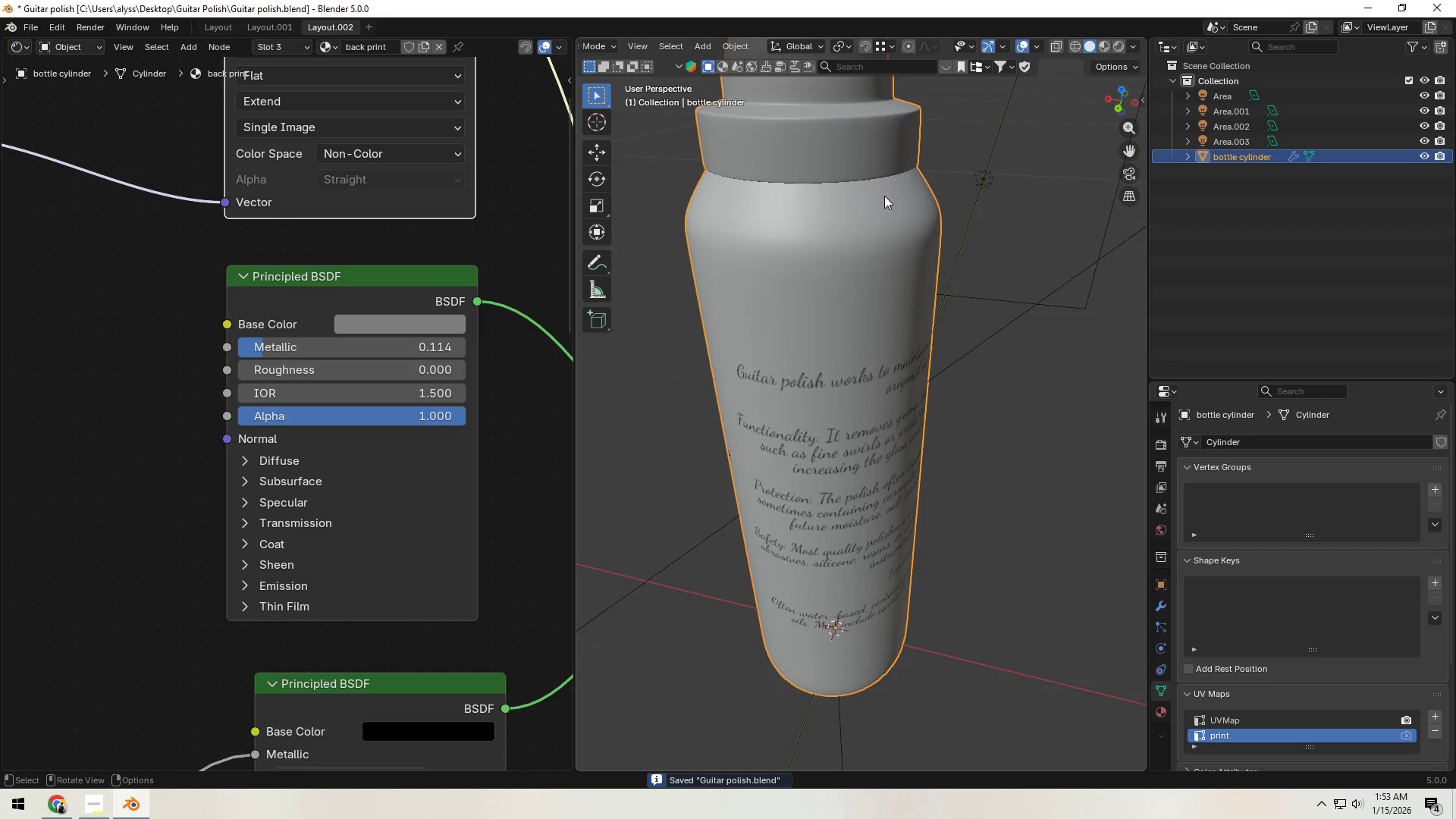 
hold_key(key=ShiftLeft, duration=0.33)
 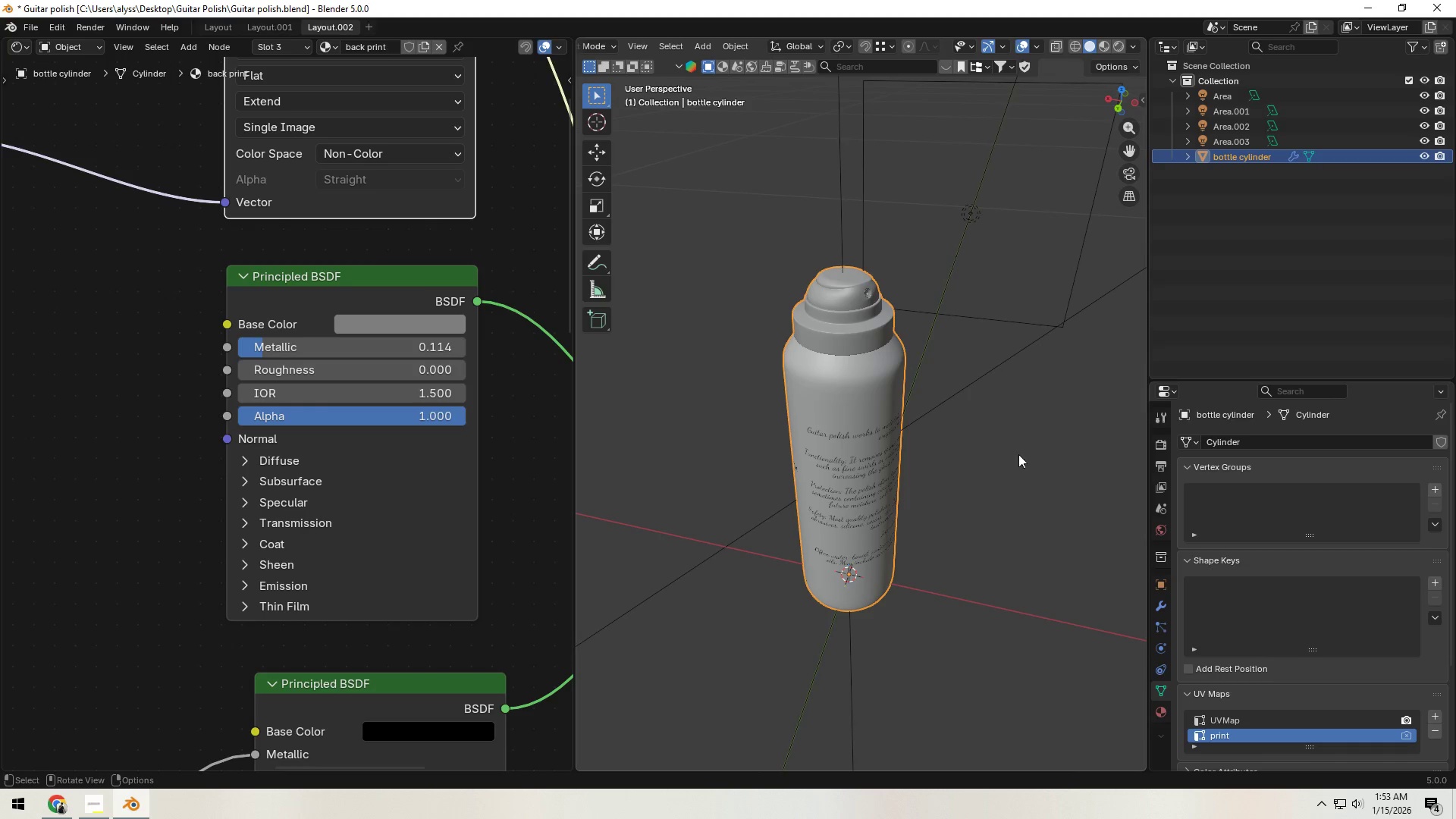 
scroll: coordinate [927, 247], scroll_direction: down, amount: 3.0
 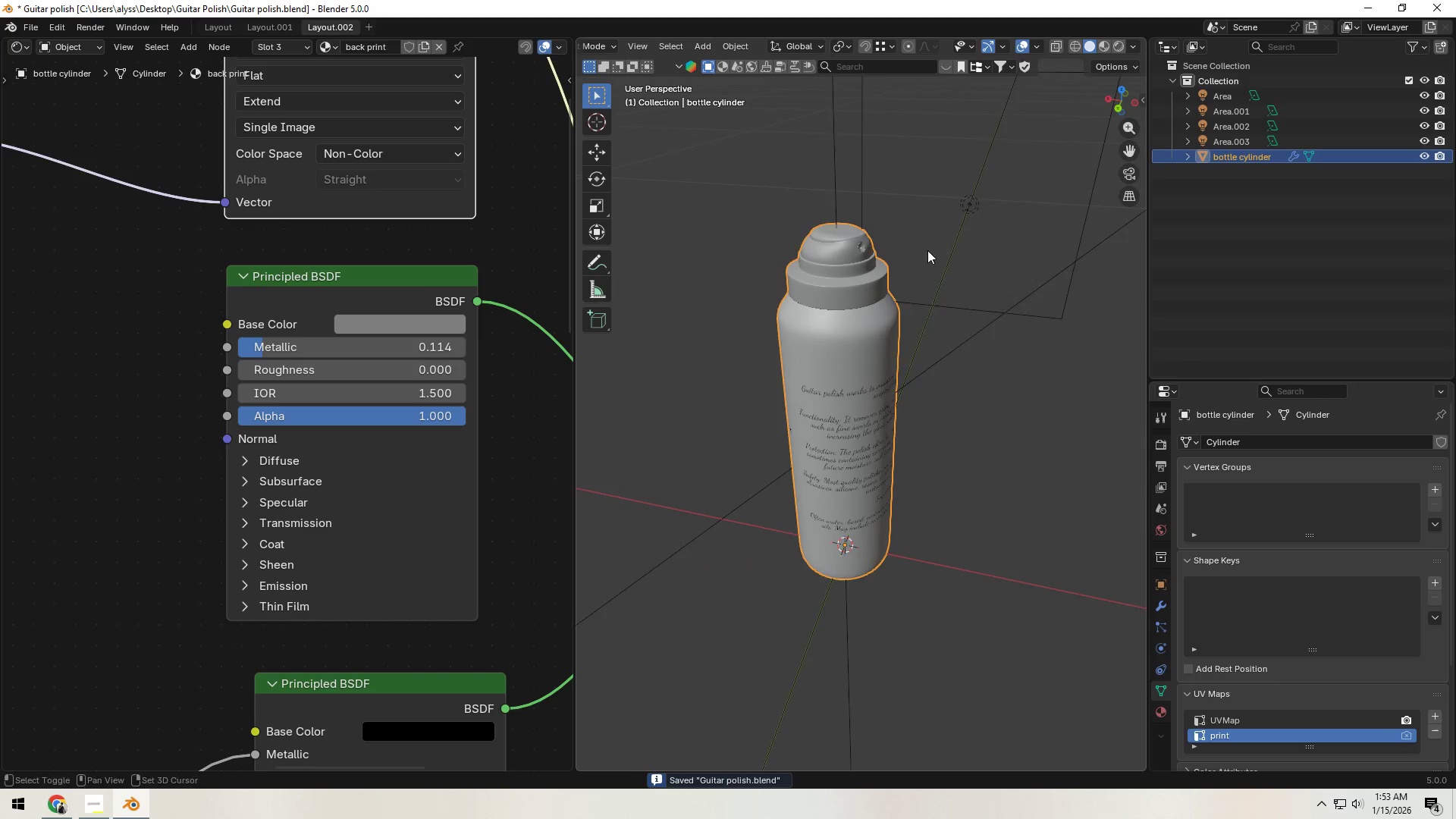 
wait(5.47)
 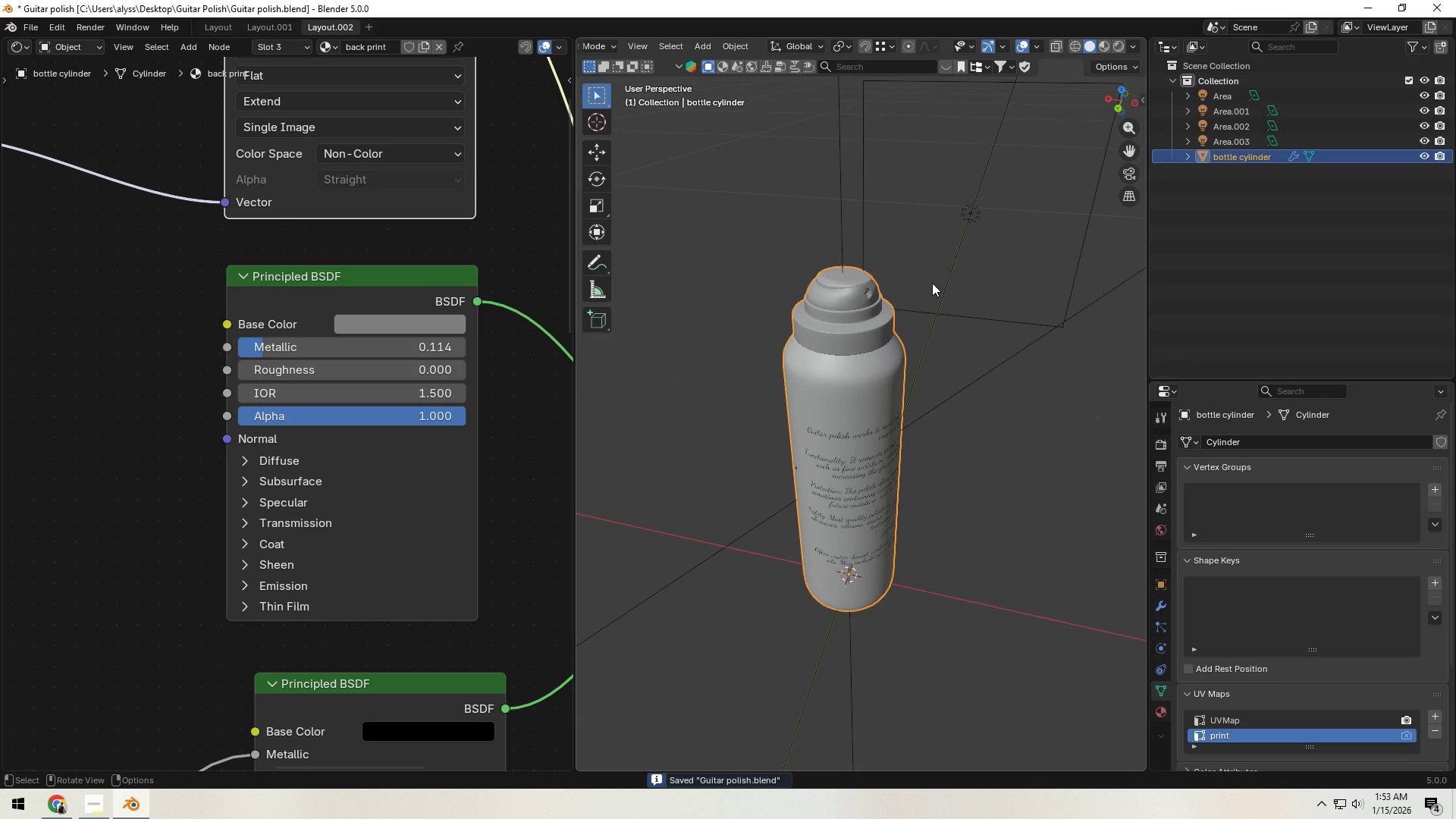 
left_click([1161, 717])
 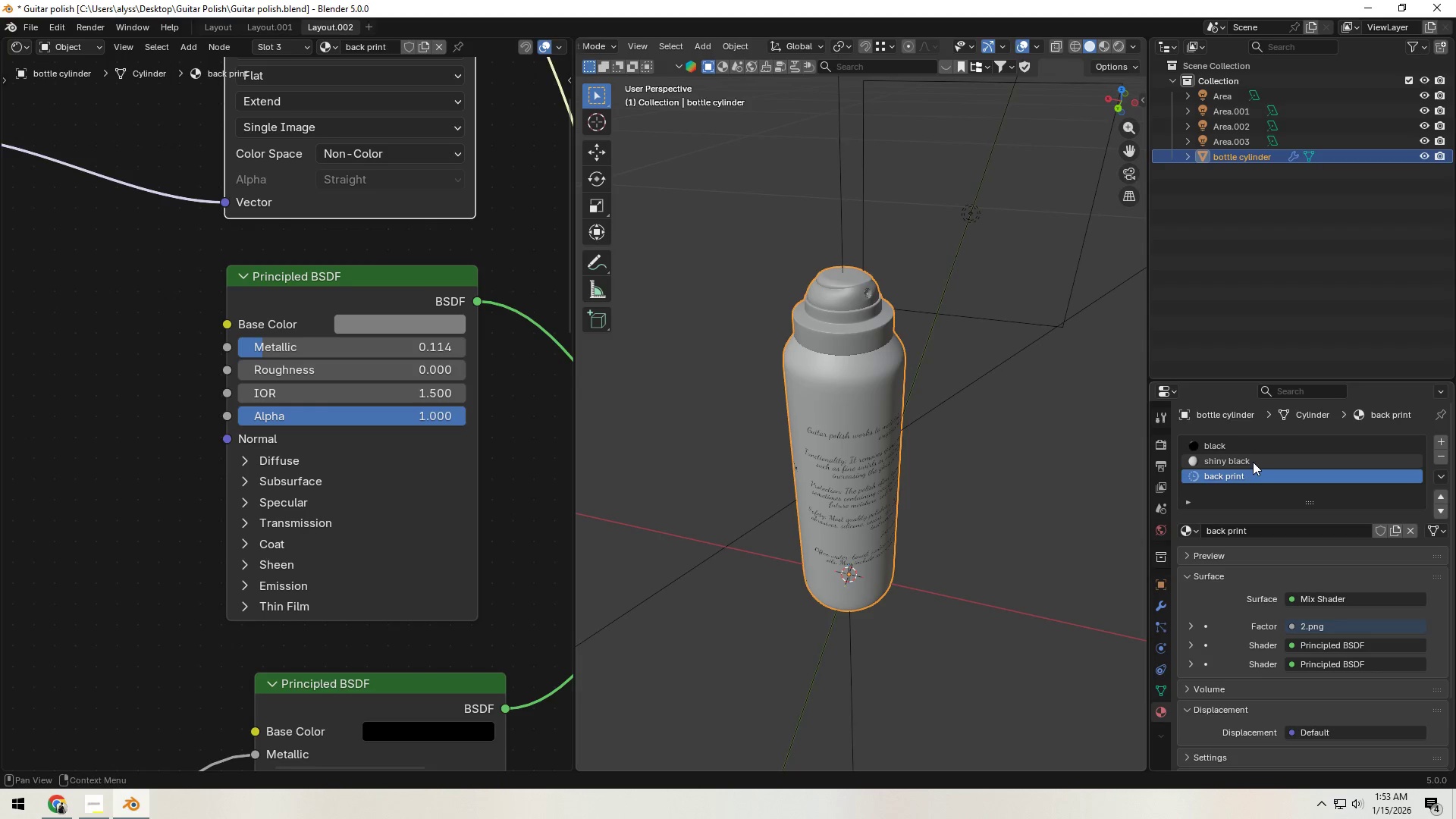 
left_click([1248, 460])
 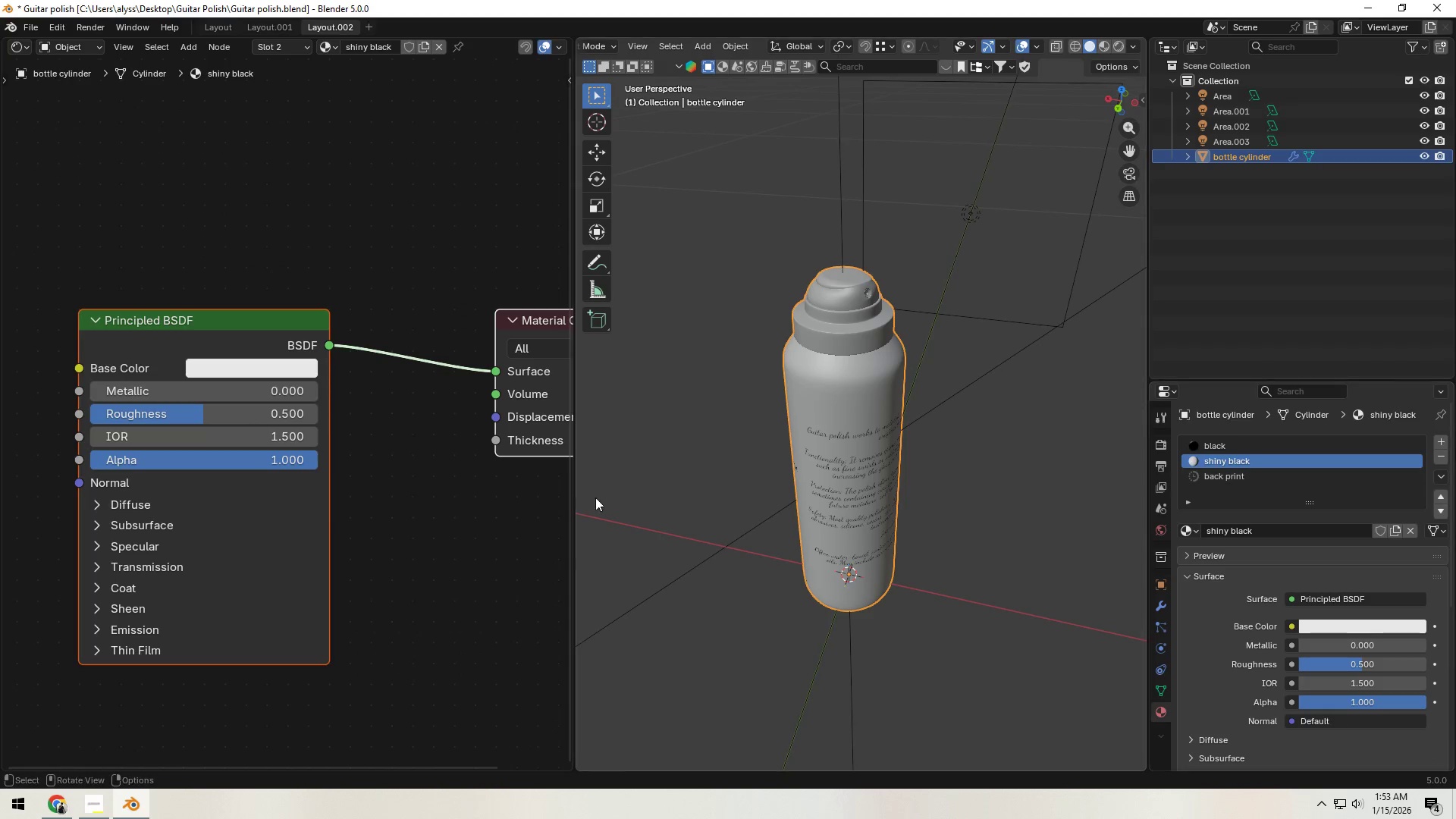 
scroll: coordinate [500, 497], scroll_direction: down, amount: 6.0
 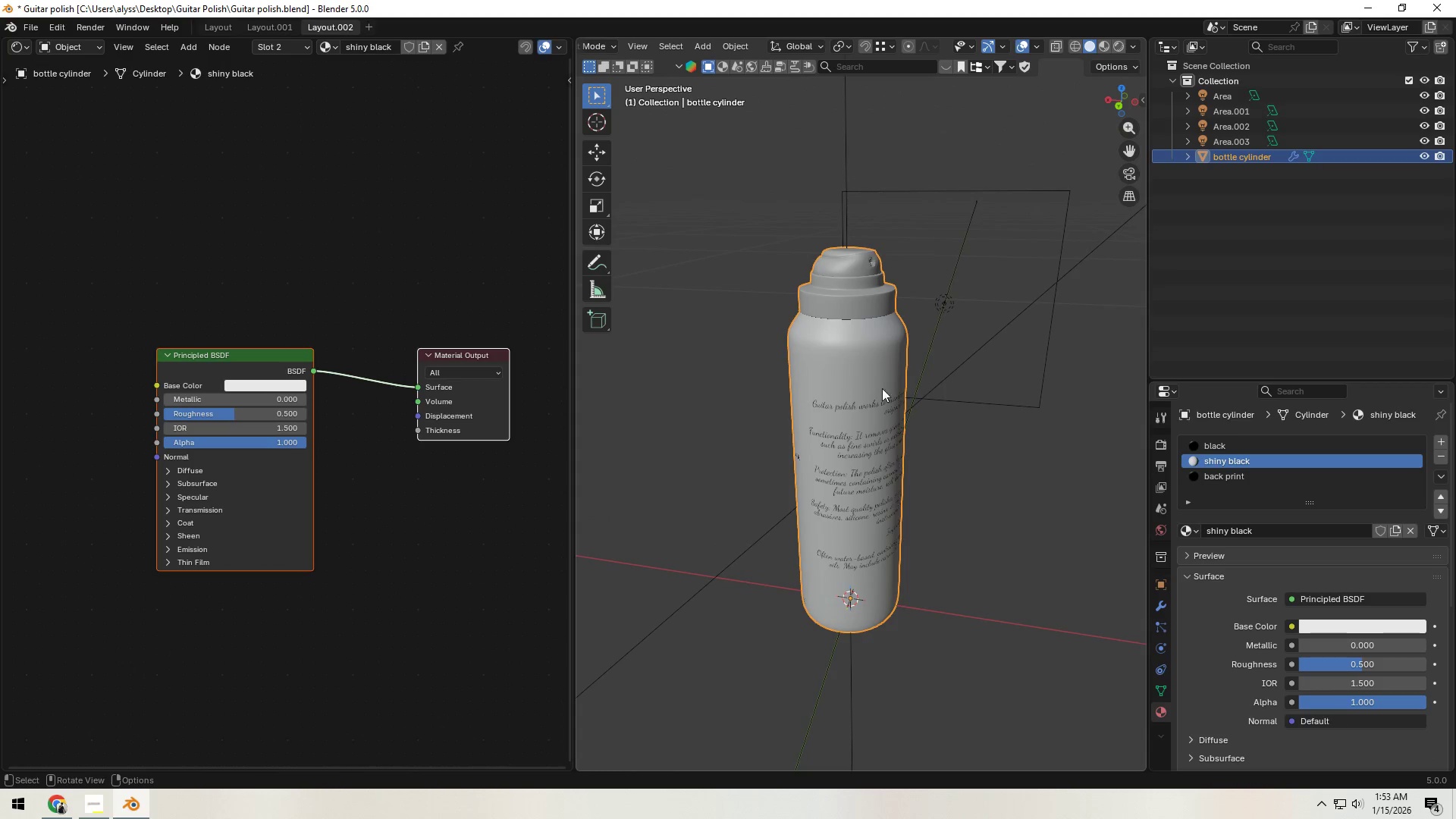 
hold_key(key=ShiftLeft, duration=0.34)
 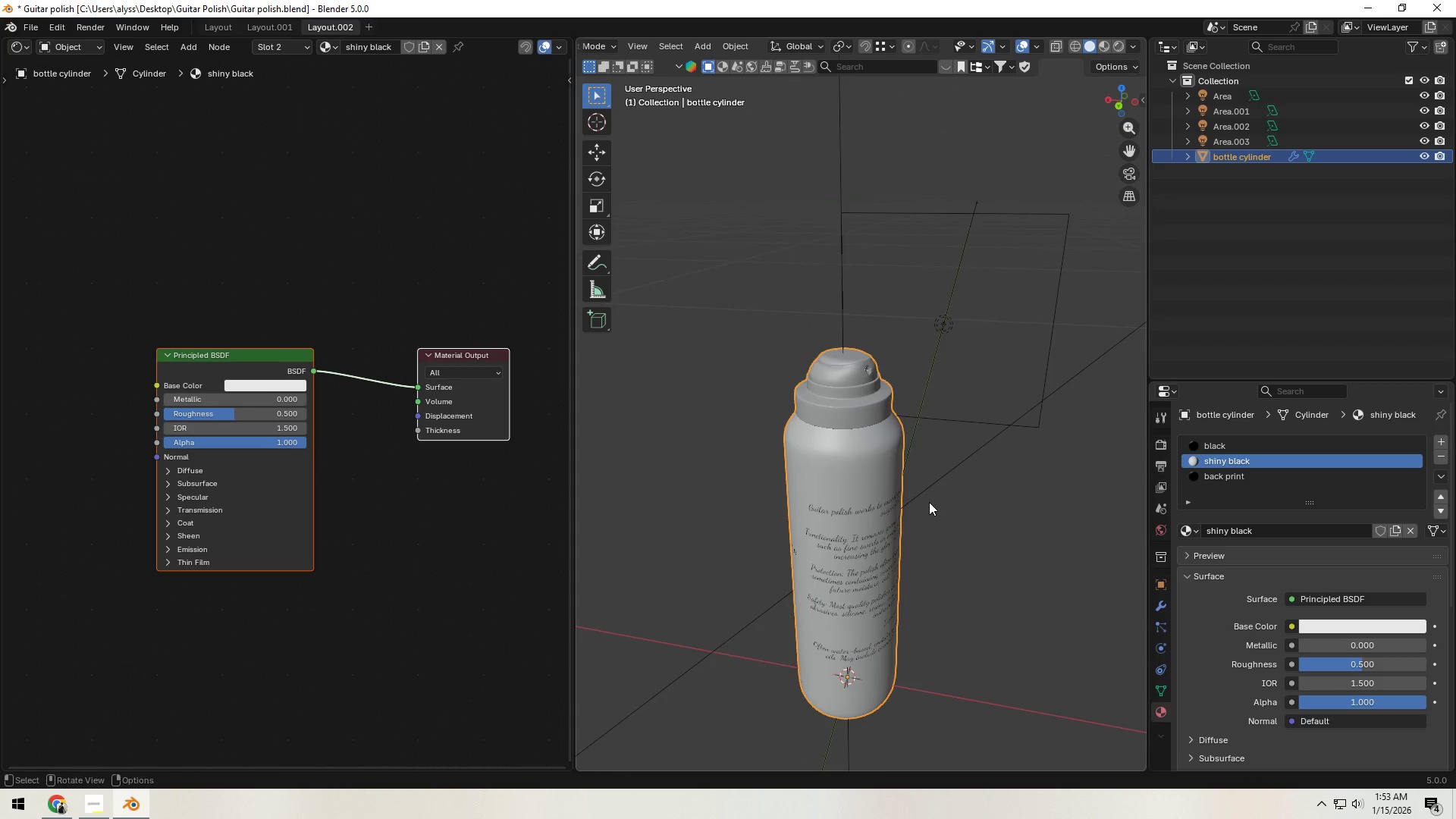 
scroll: coordinate [929, 502], scroll_direction: up, amount: 4.0
 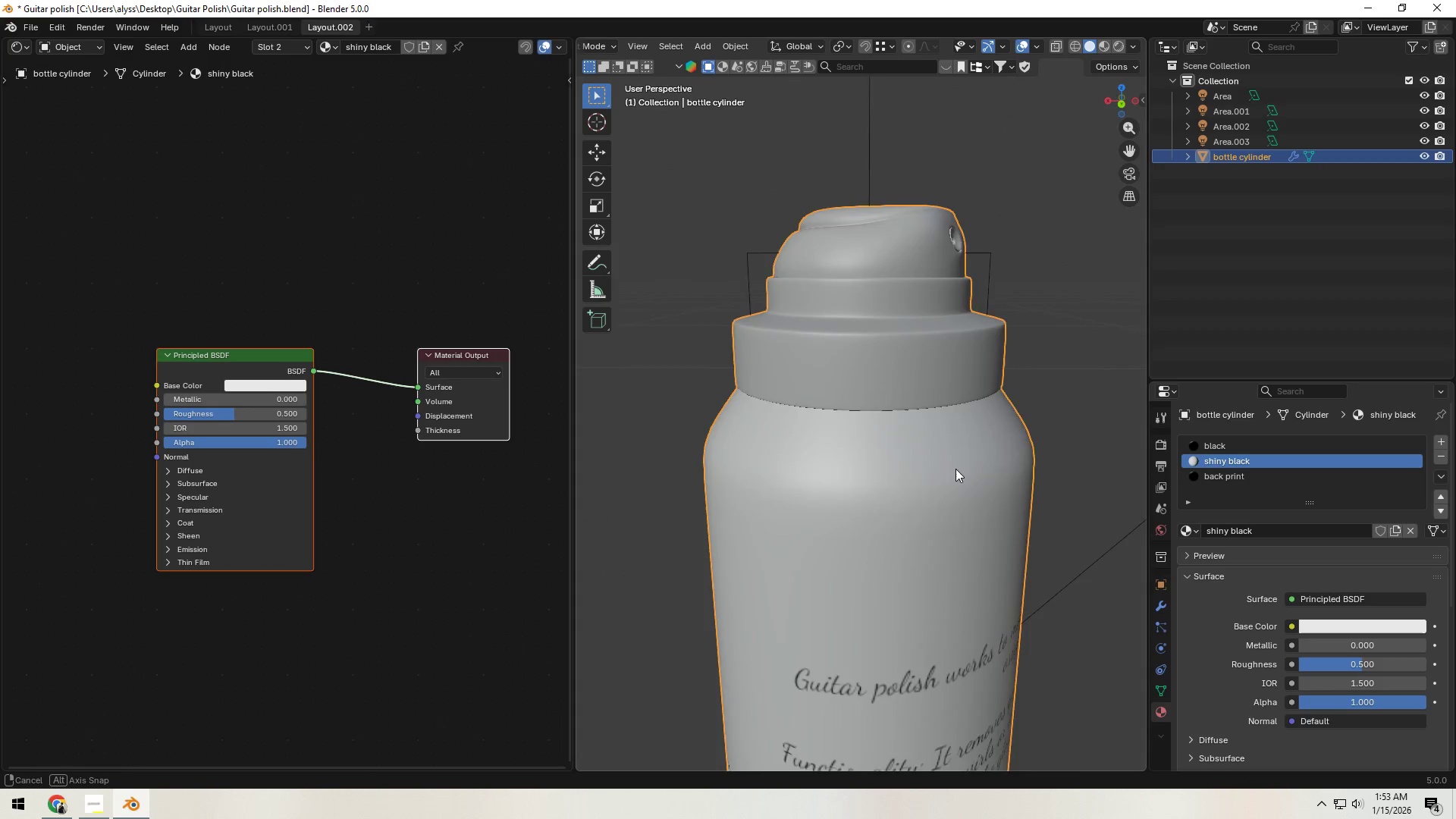 
hold_key(key=ShiftLeft, duration=0.38)
 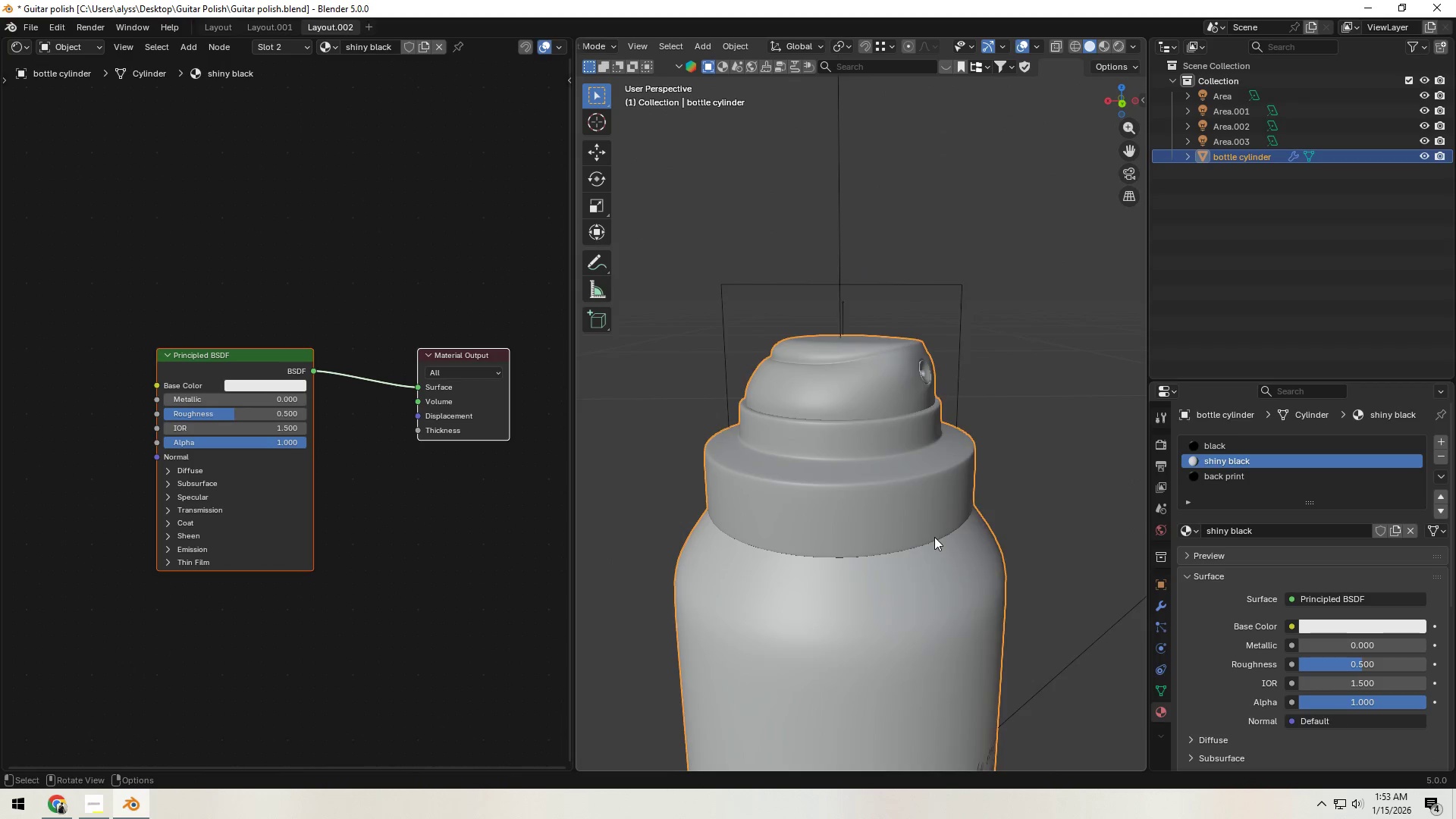 
scroll: coordinate [934, 537], scroll_direction: up, amount: 1.0
 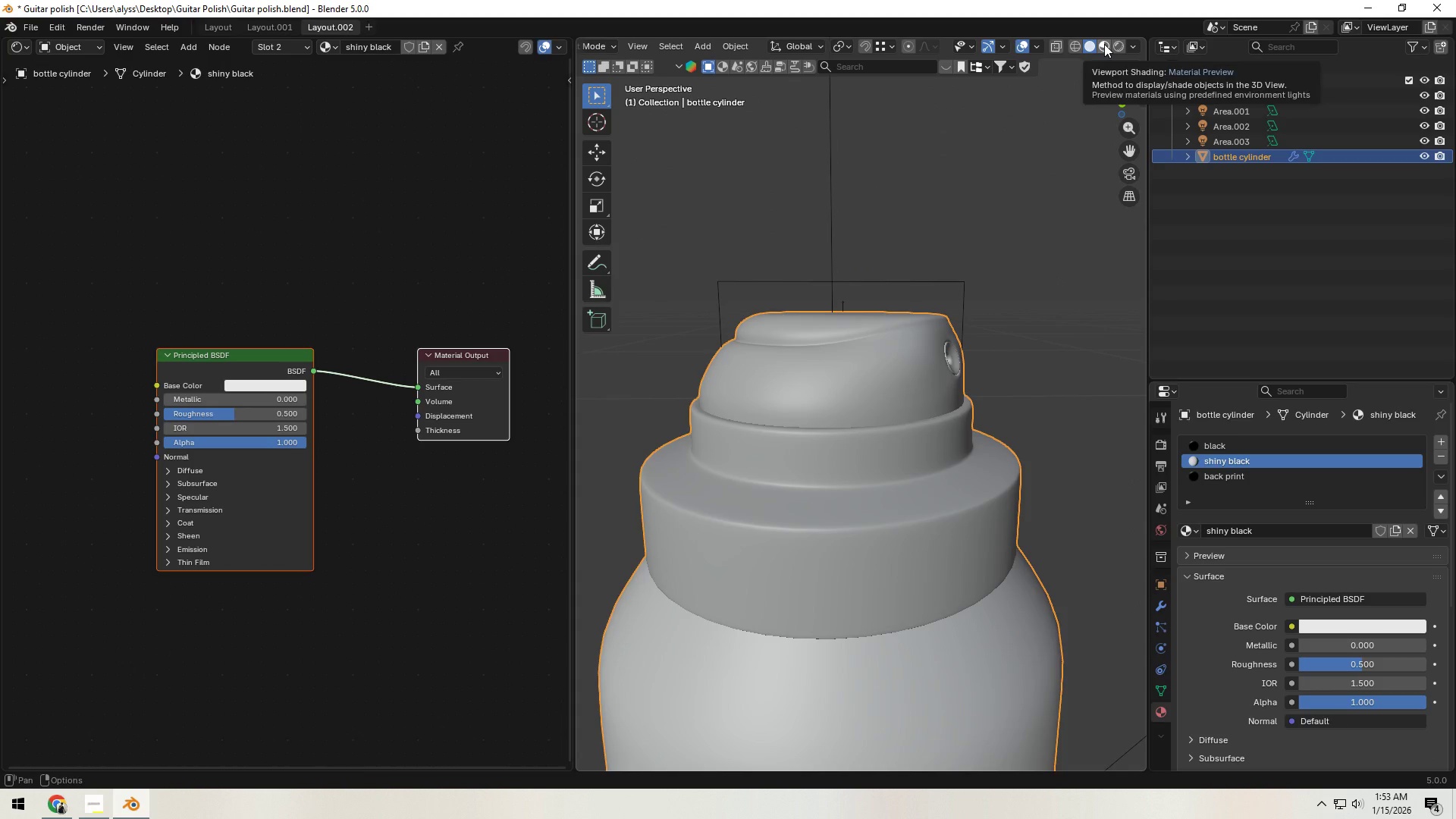 
left_click([1104, 44])
 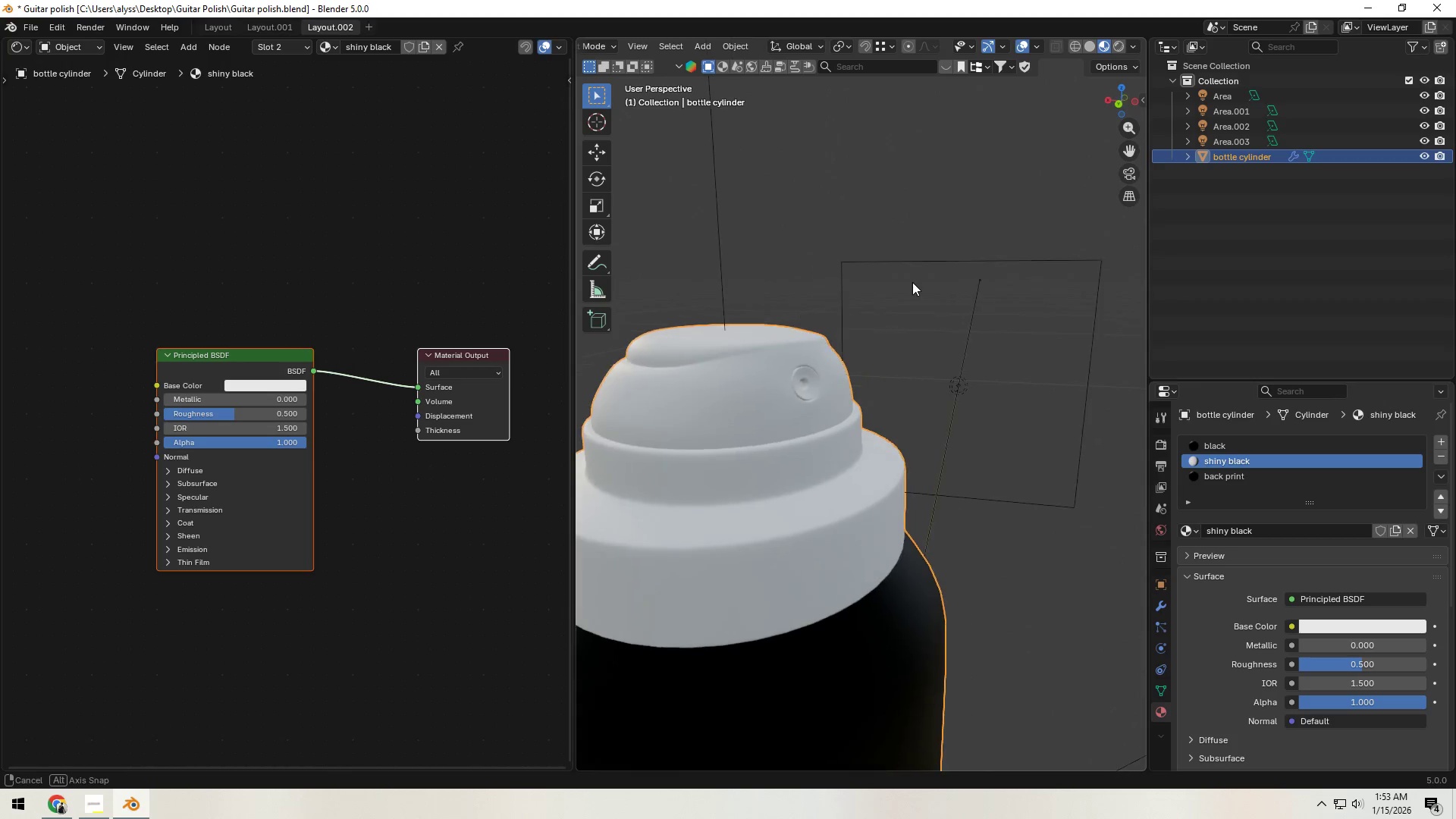 
key(Shift+ShiftLeft)
 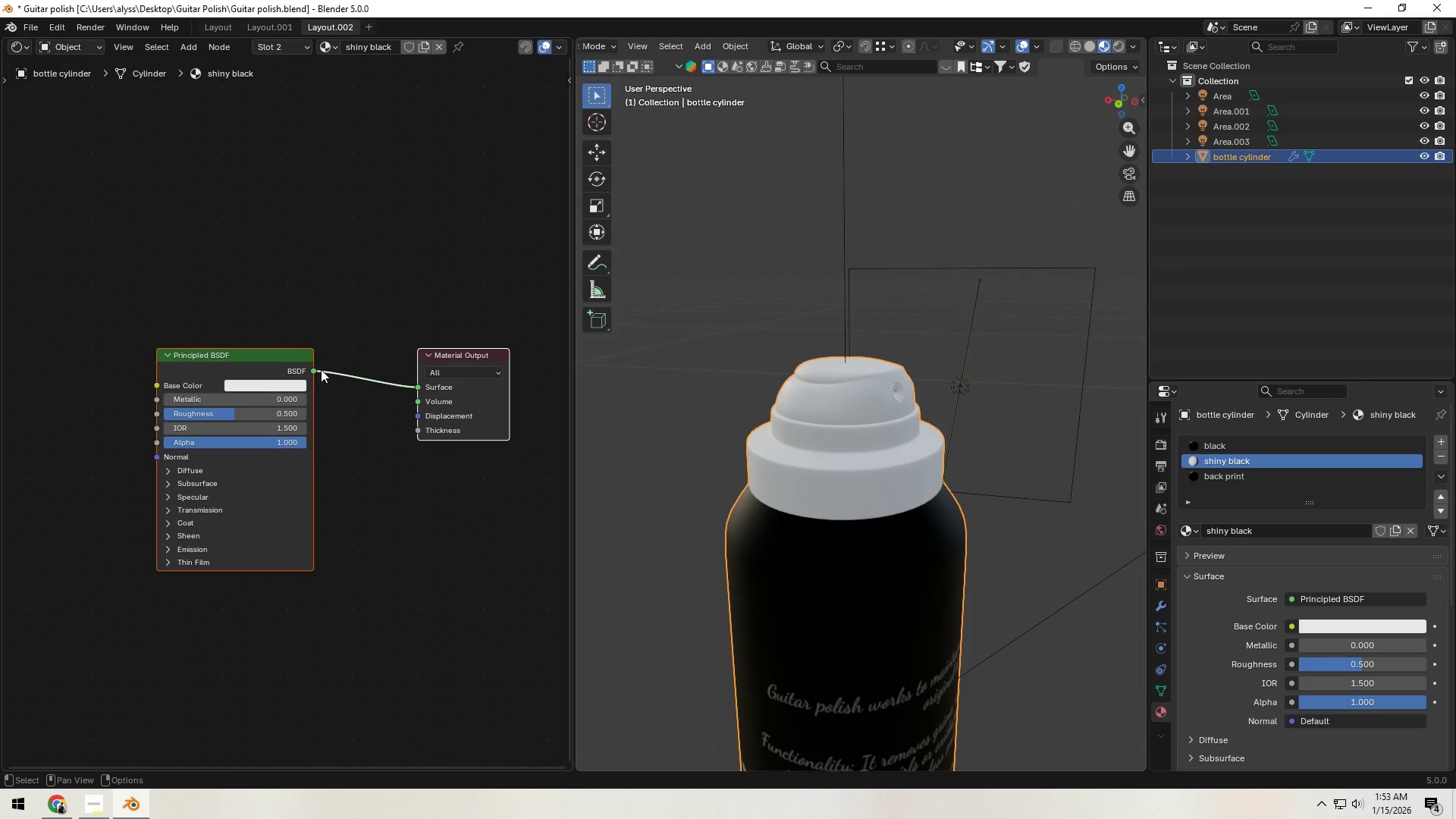 
scroll: coordinate [856, 379], scroll_direction: down, amount: 2.0
 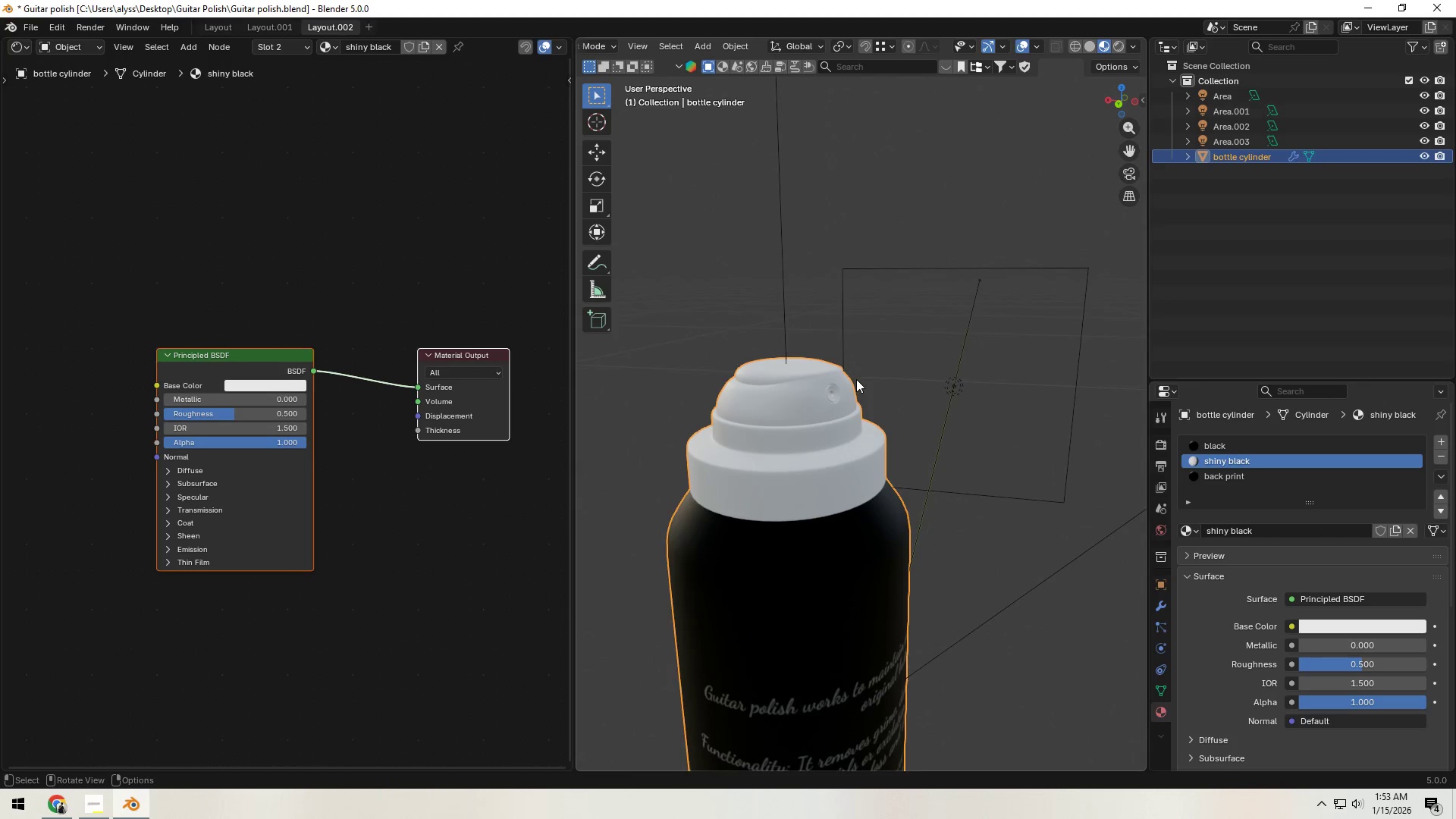 
left_click([282, 388])
 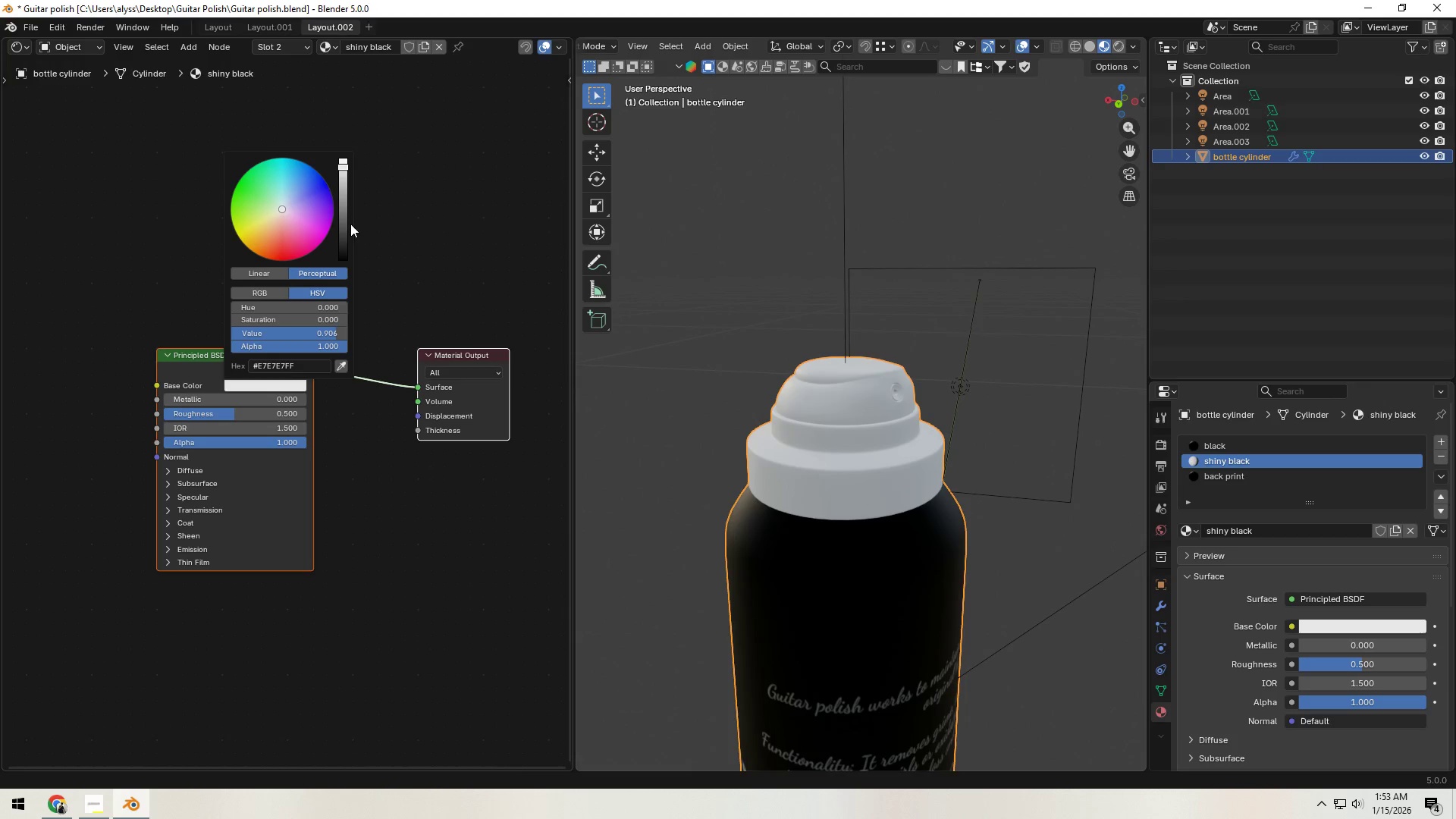 
left_click_drag(start_coordinate=[346, 232], to_coordinate=[340, 202])
 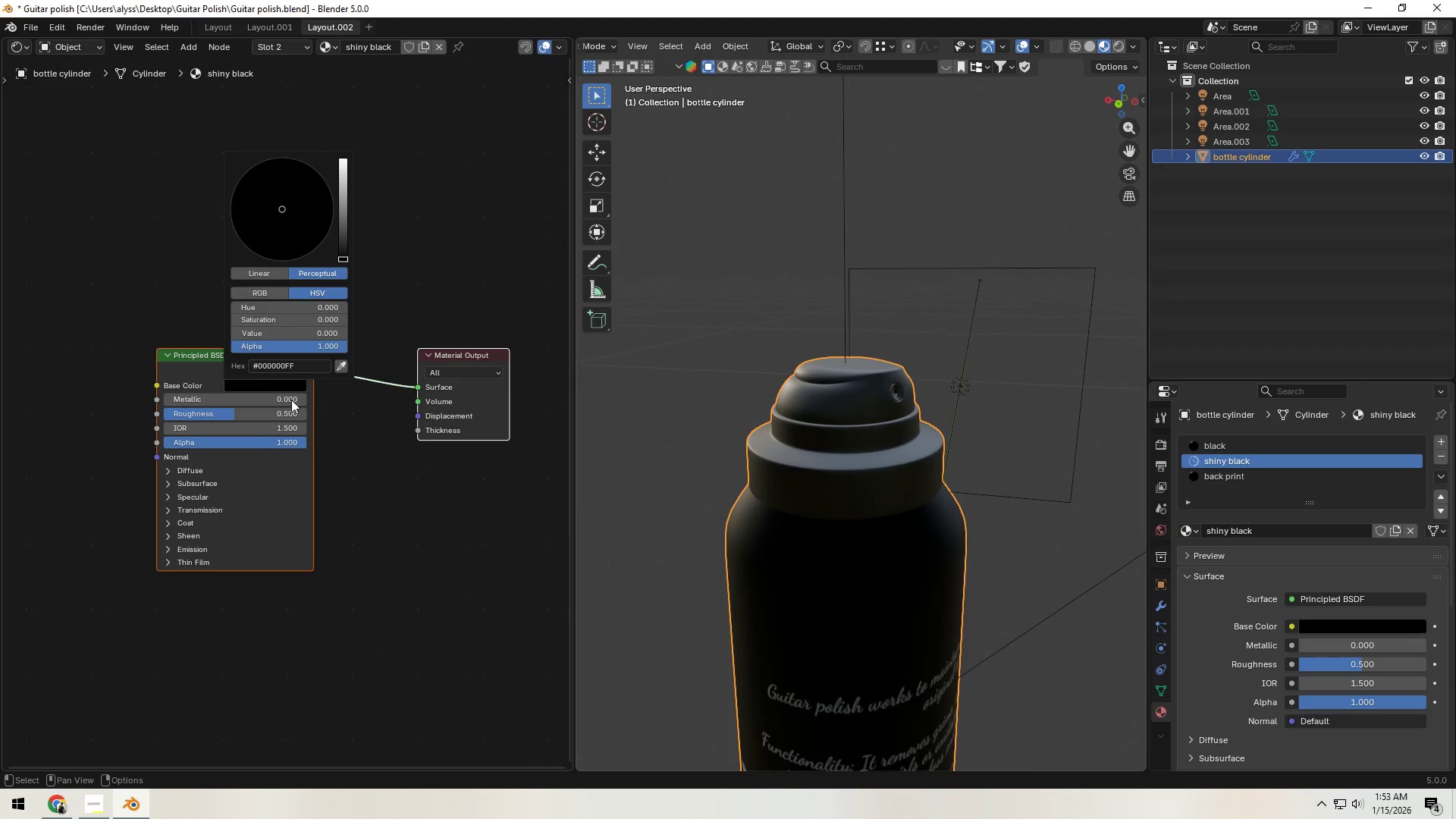 
scroll: coordinate [251, 441], scroll_direction: up, amount: 3.0
 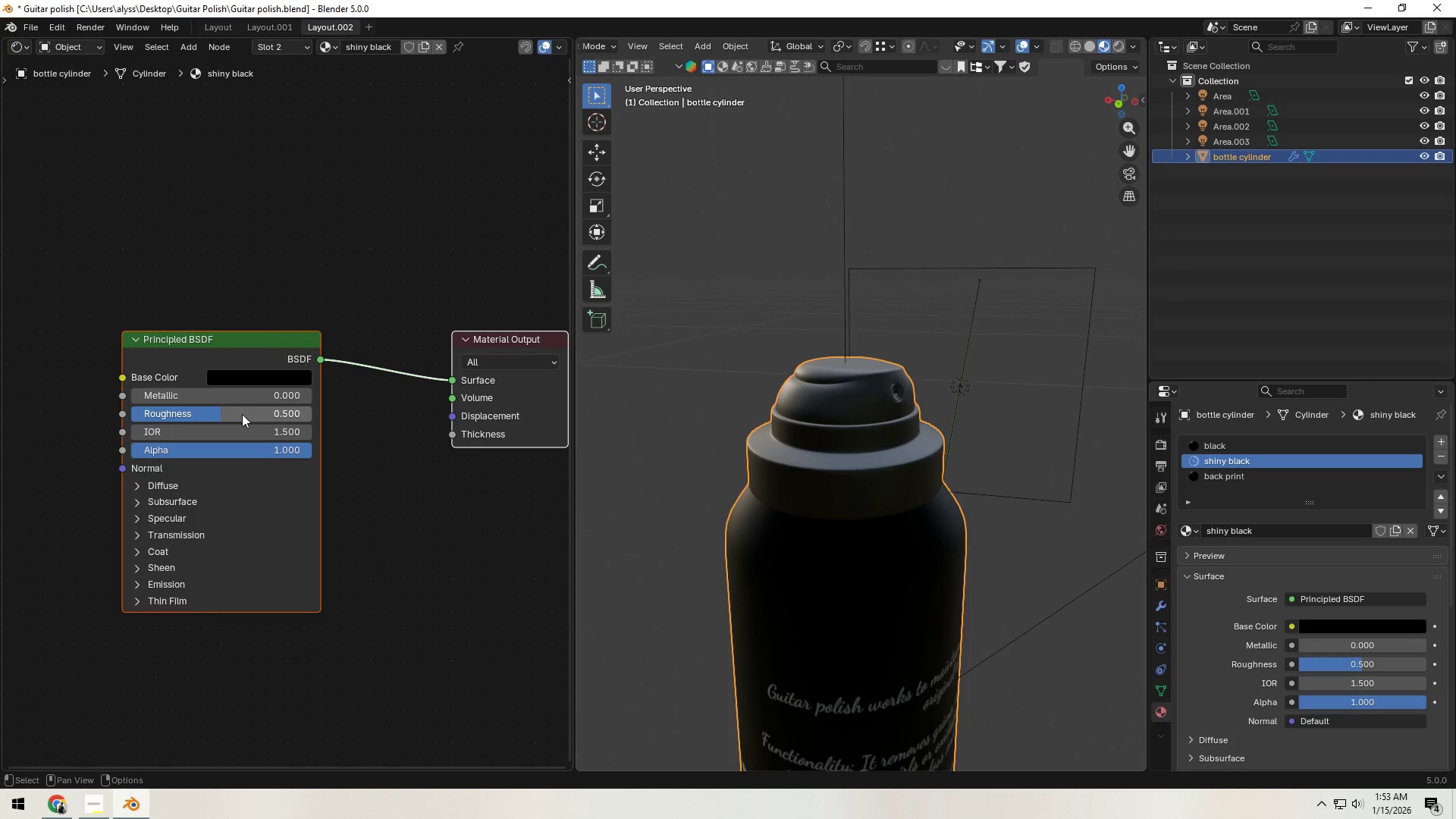 
left_click_drag(start_coordinate=[242, 414], to_coordinate=[1282, 430])
 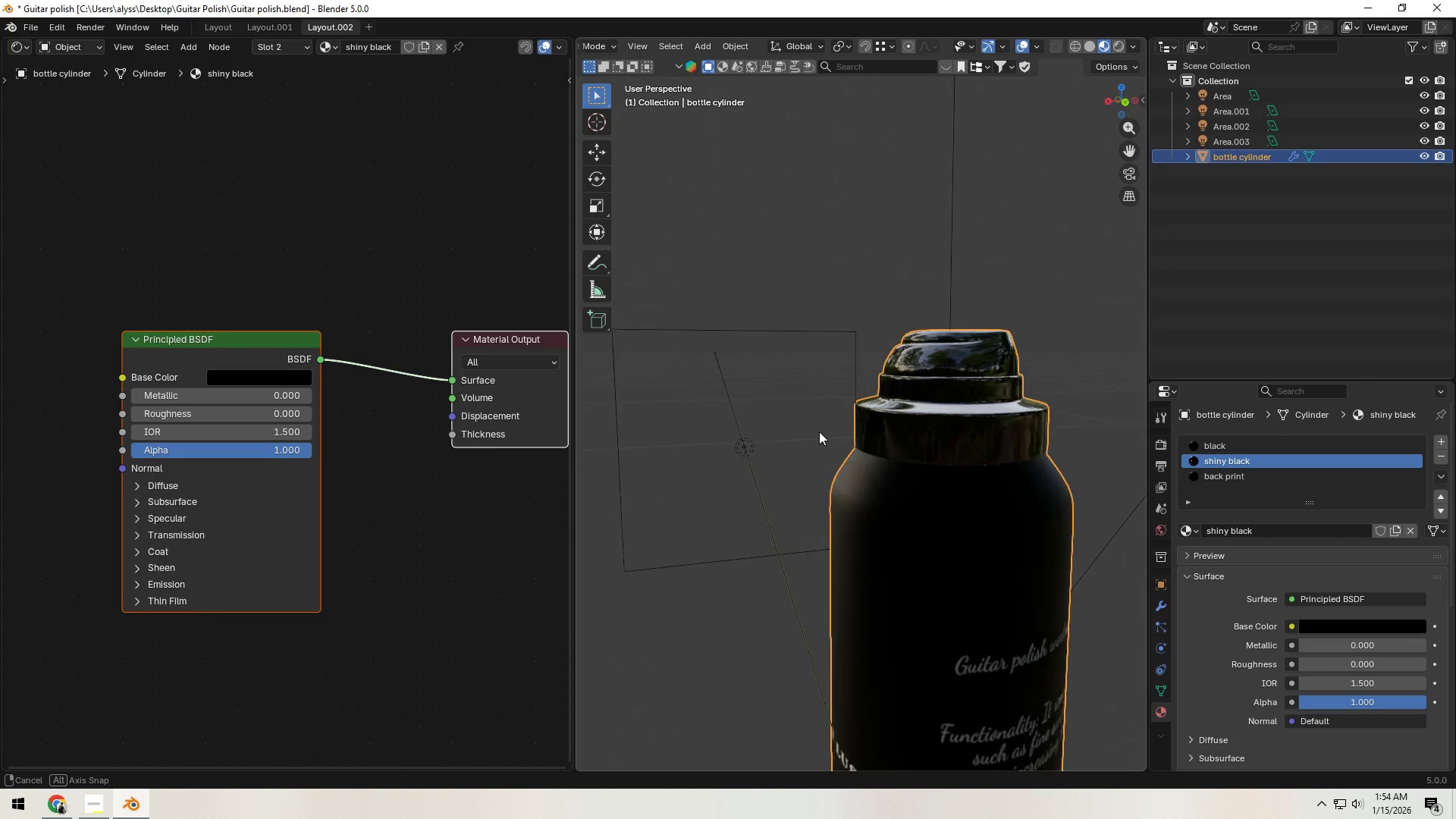 
hold_key(key=ShiftLeft, duration=0.38)
 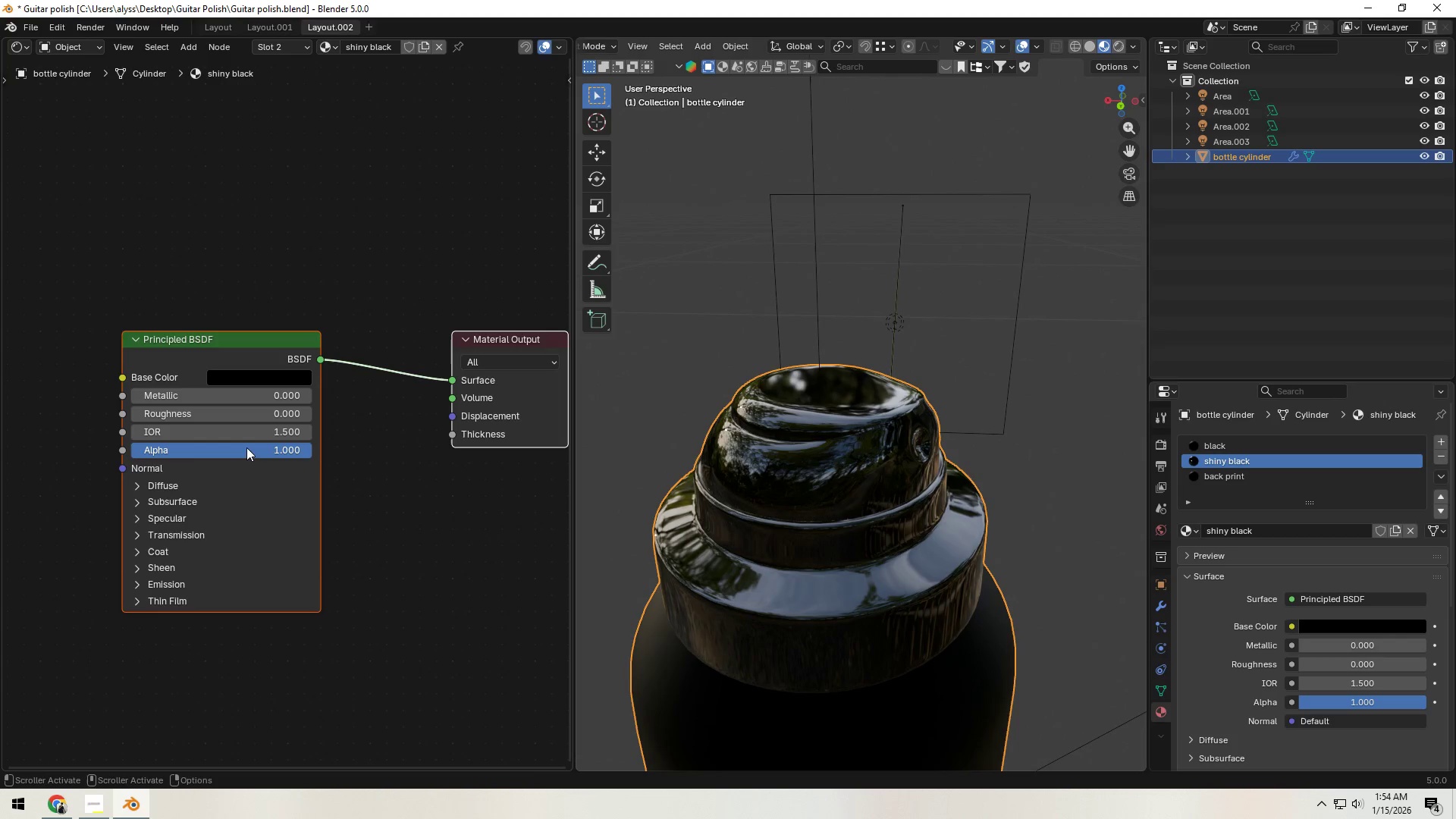 
scroll: coordinate [861, 427], scroll_direction: up, amount: 2.0
 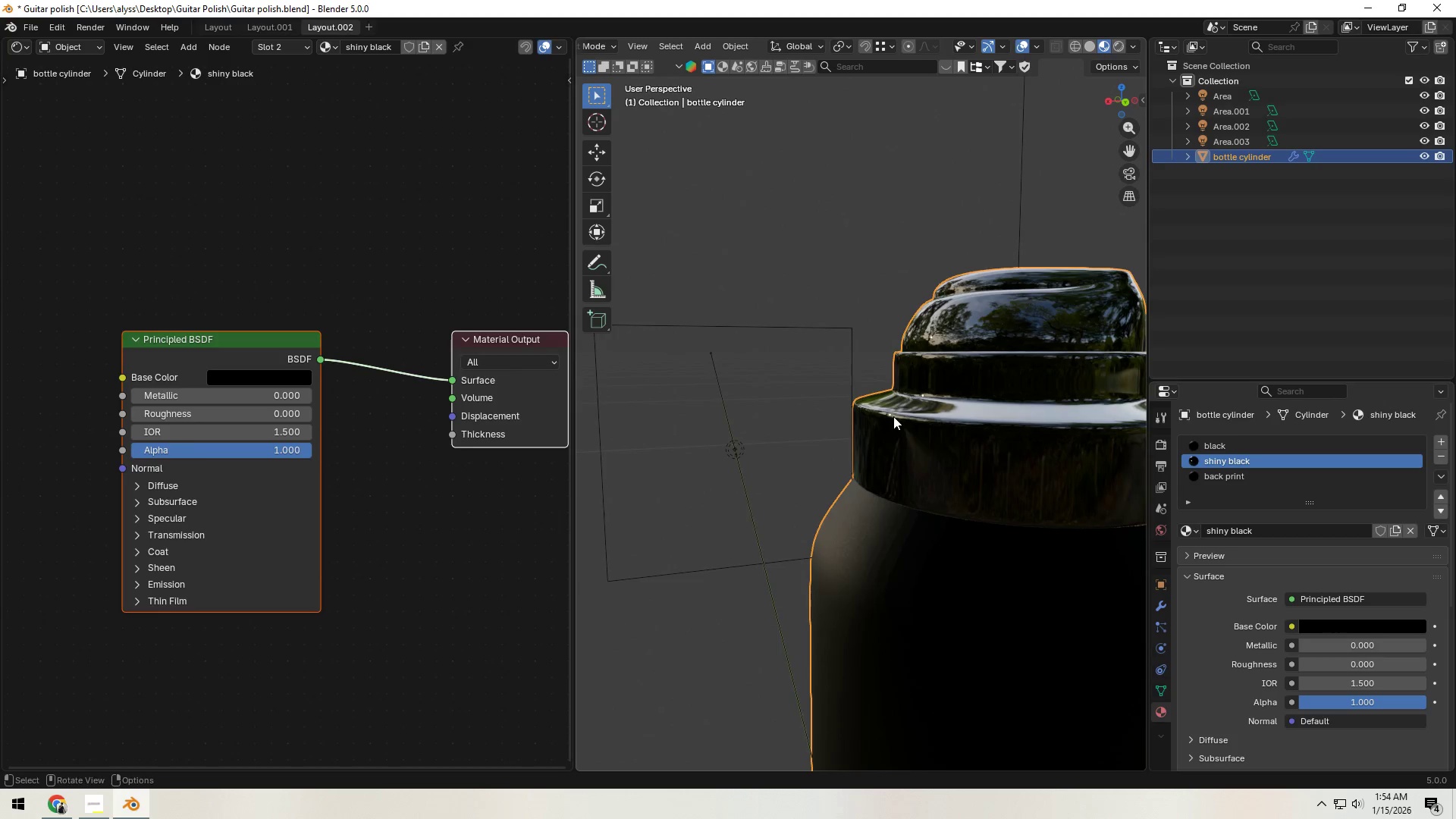 
wait(5.31)
 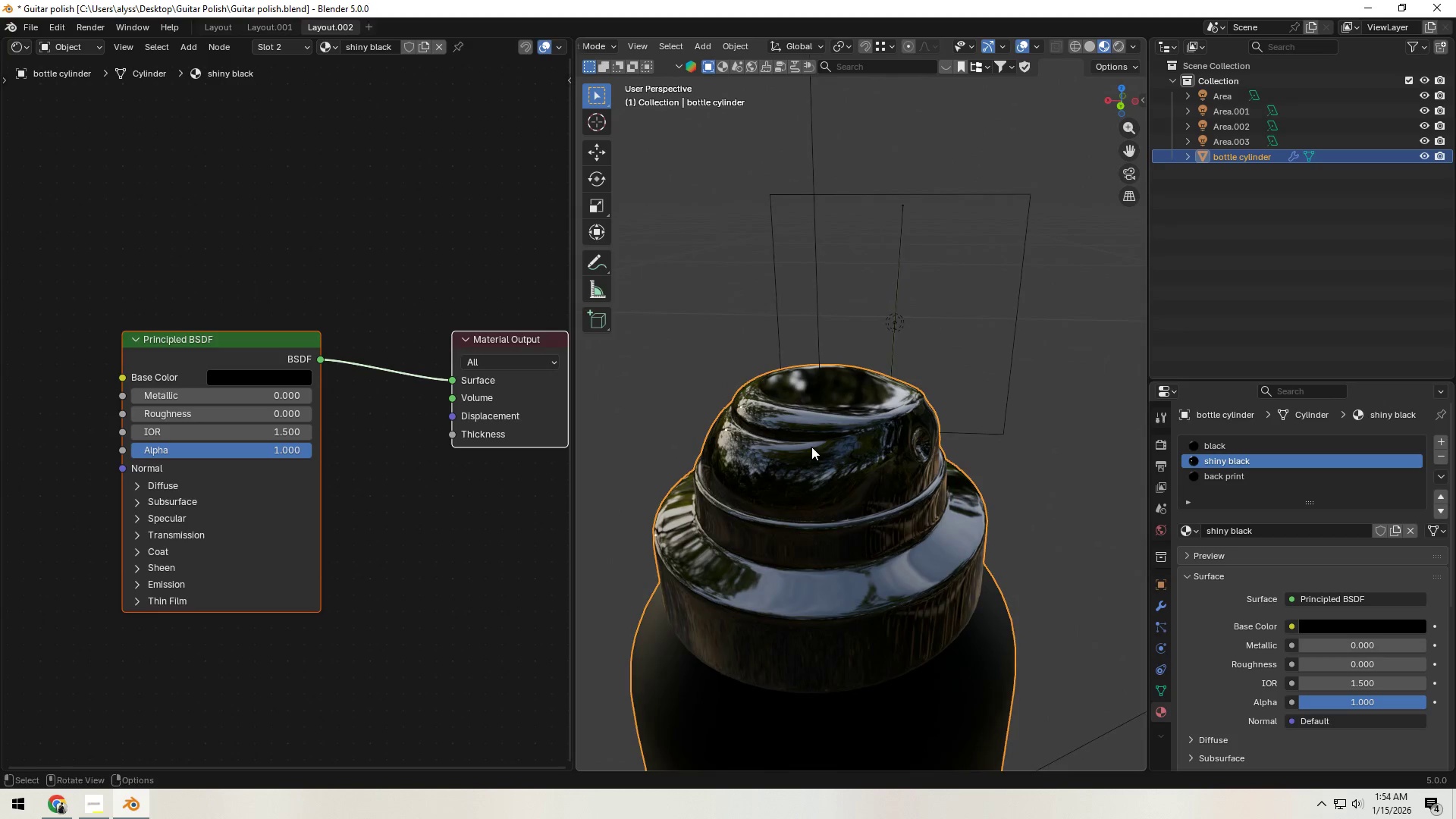 
left_click([425, 478])
 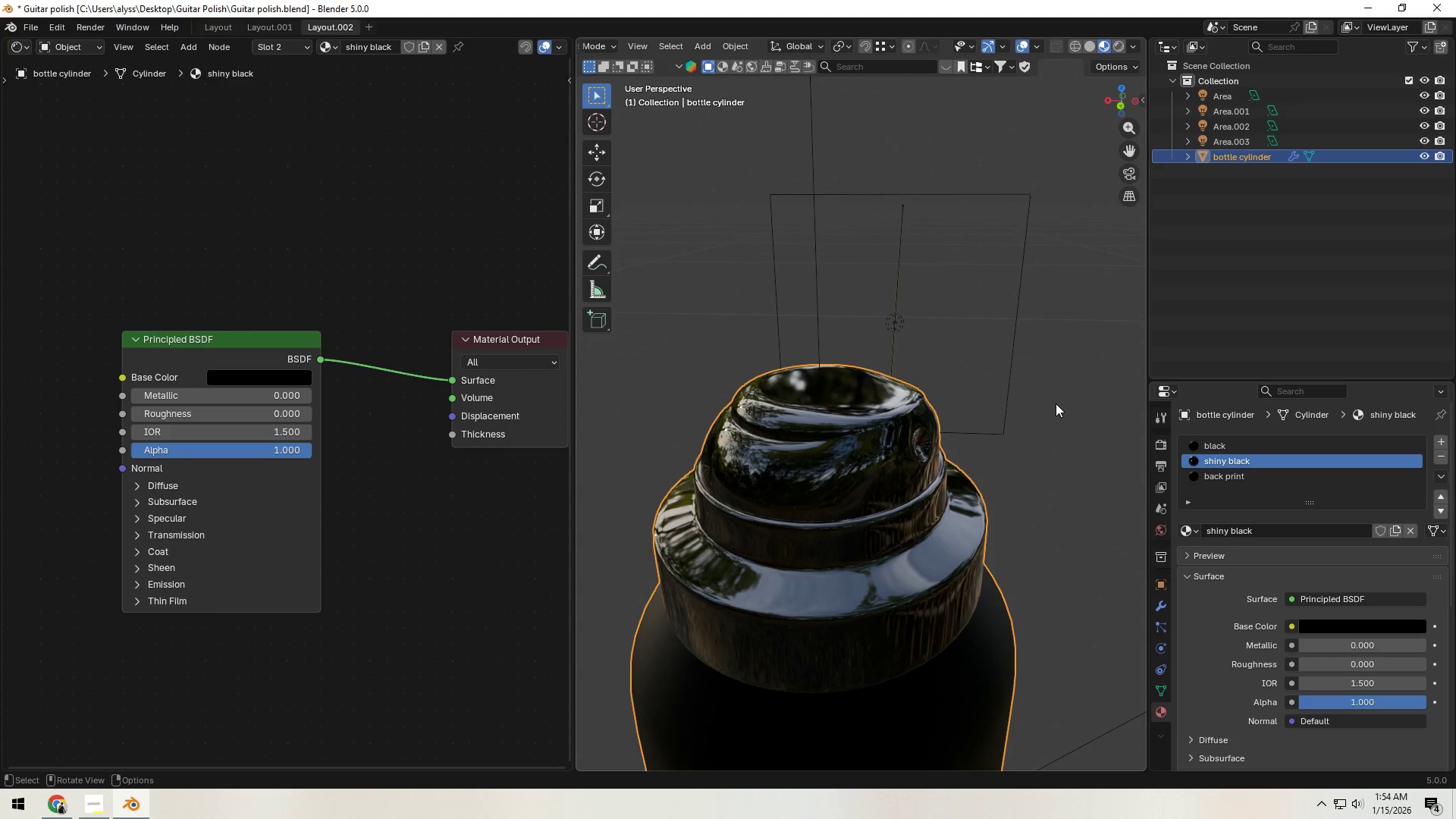 
key(Tab)
 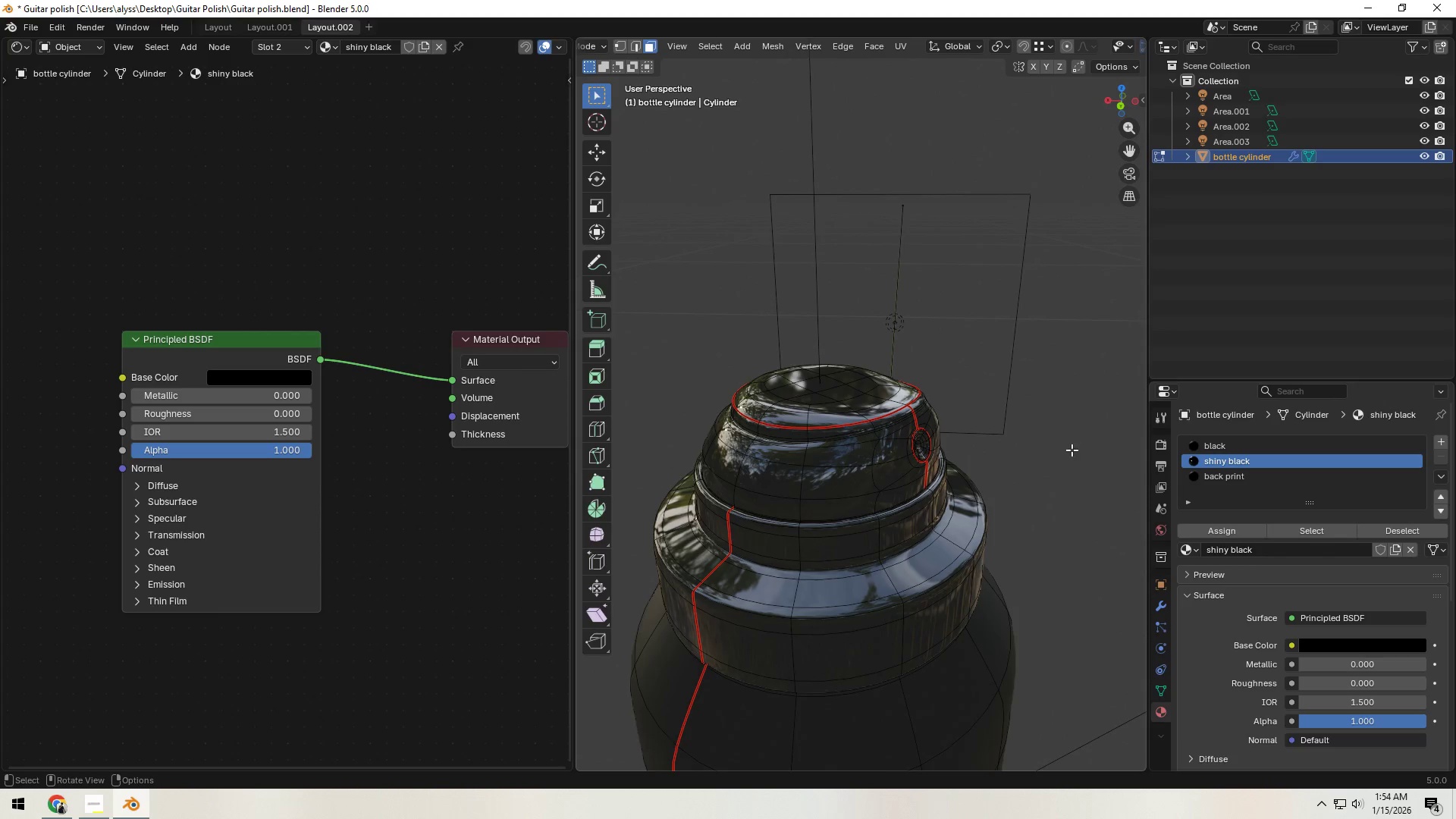 
key(Tab)
 